 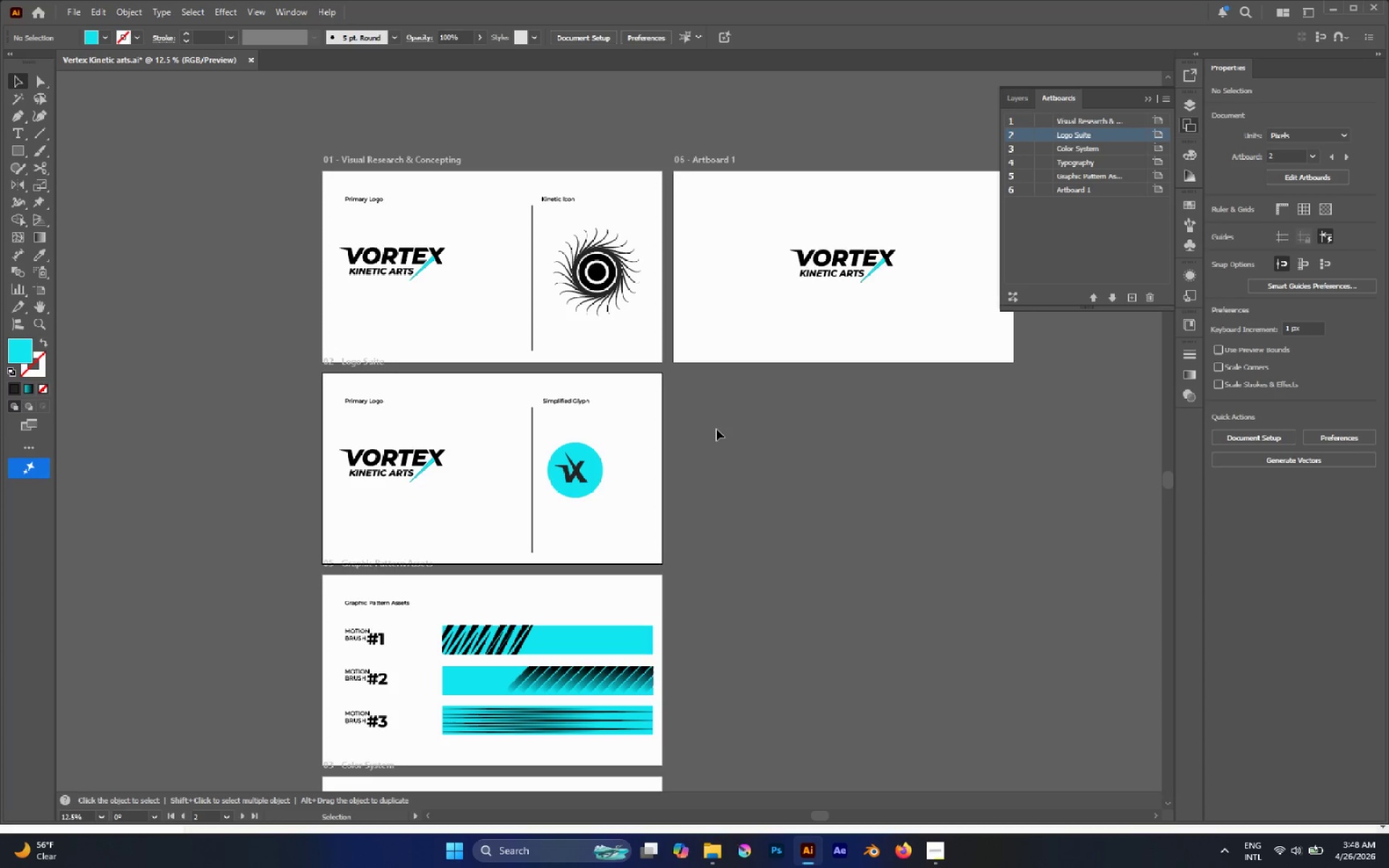 
hold_key(key=AltLeft, duration=0.48)
scroll: coordinate [963, 195], scroll_direction: down, amount: 3.0
 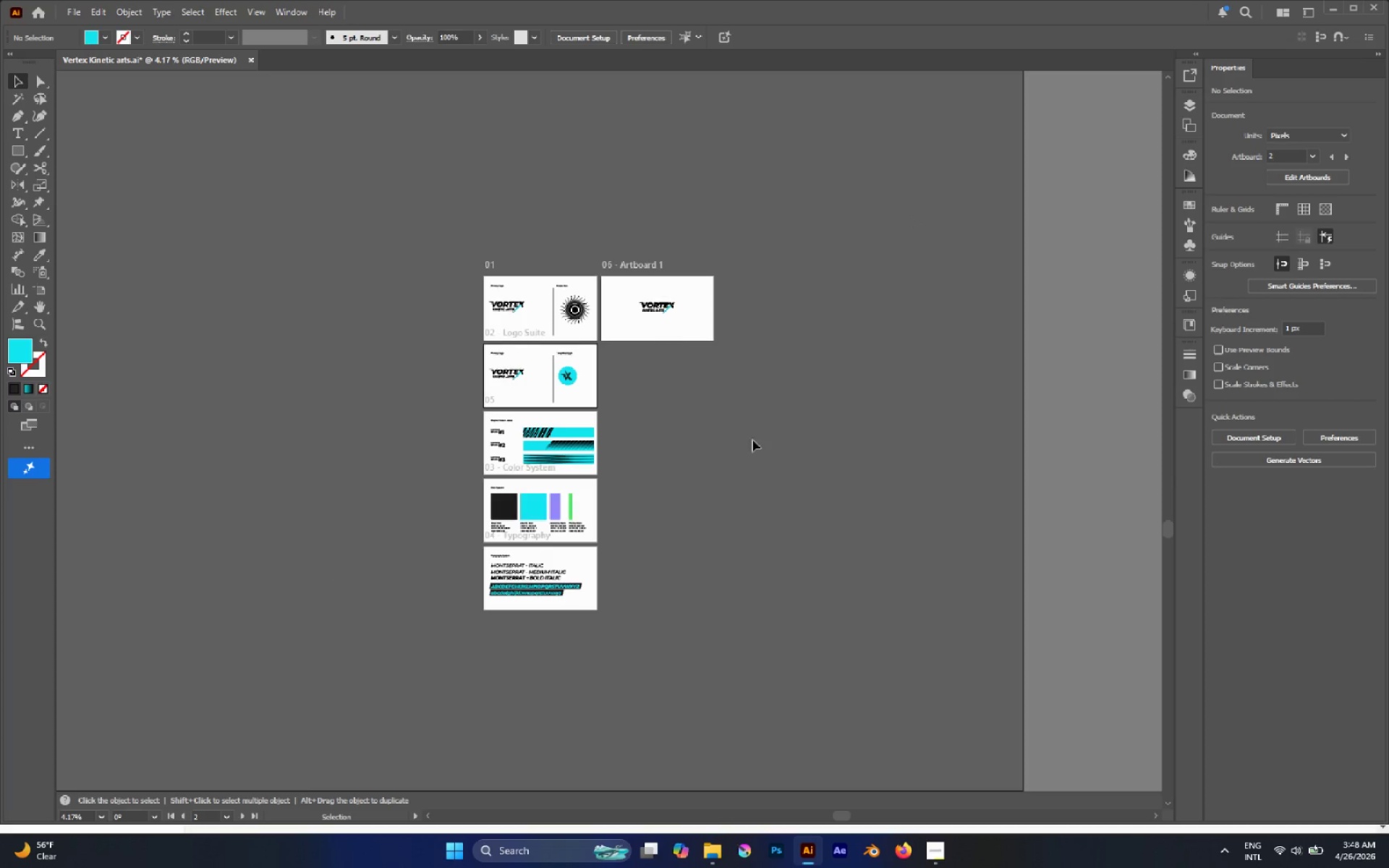 
hold_key(key=AltLeft, duration=0.7)
scroll: coordinate [508, 341], scroll_direction: up, amount: 6.0
 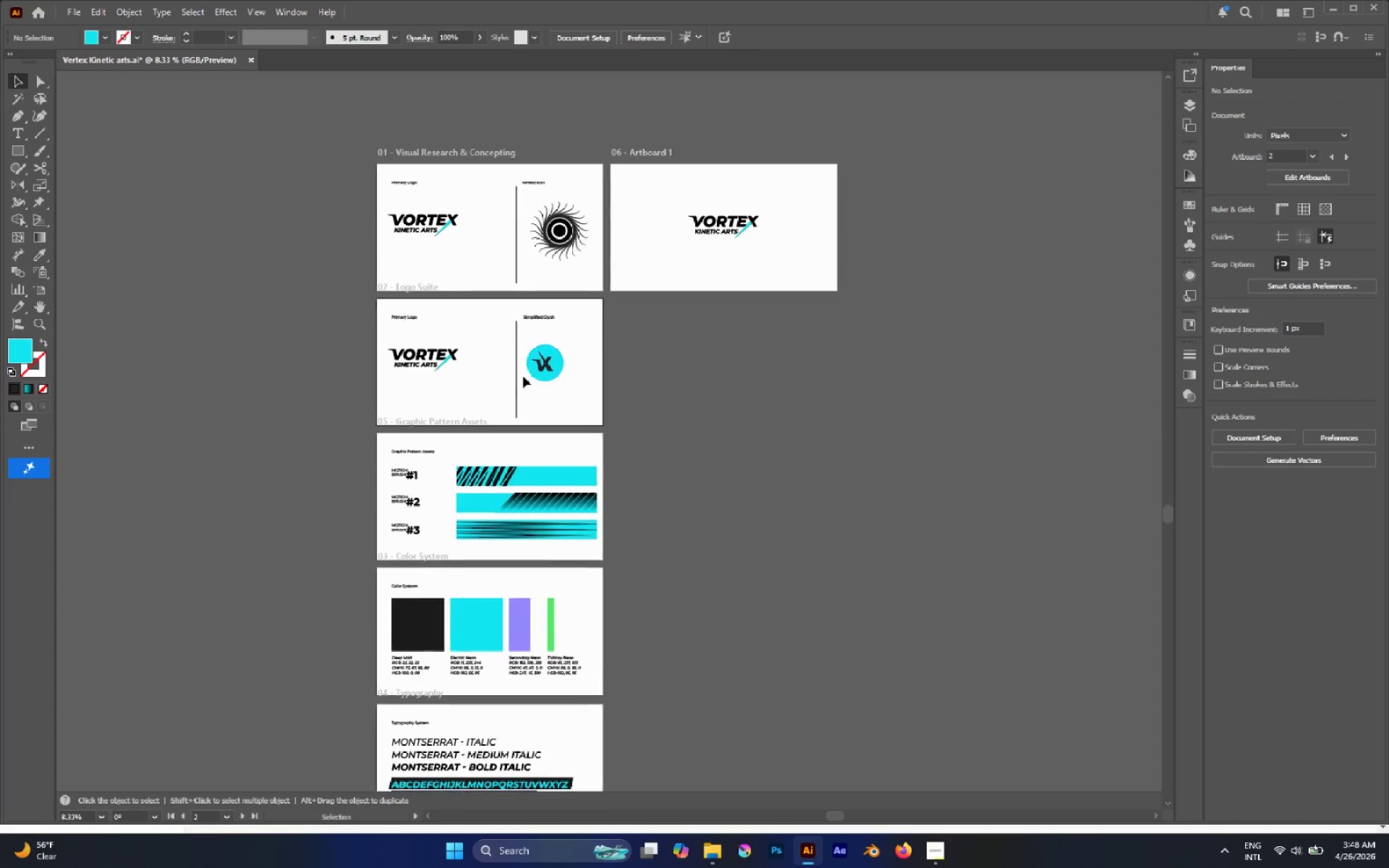 
hold_key(key=AltLeft, duration=1.88)
scroll: coordinate [658, 204], scroll_direction: none, amount: 0.0
 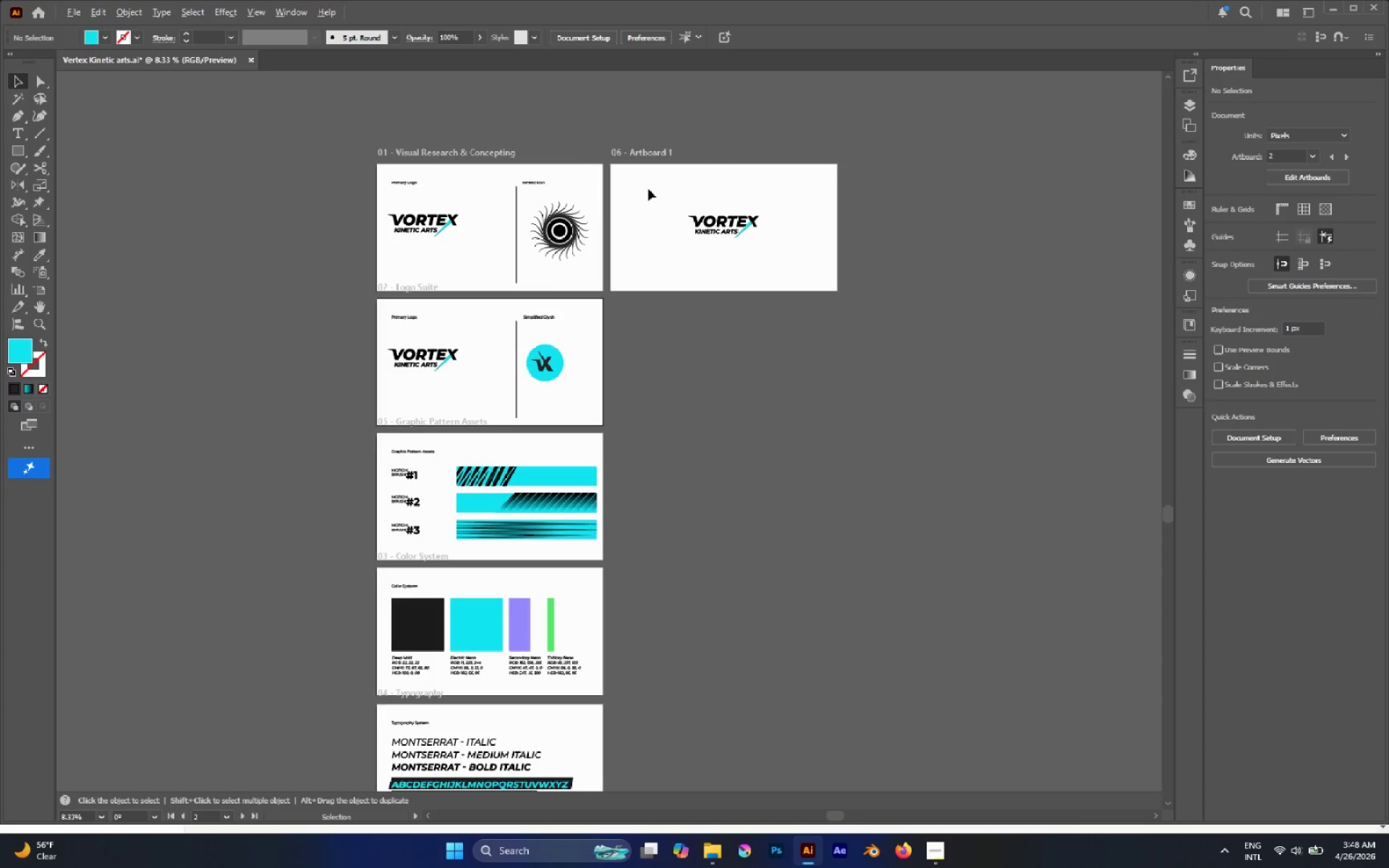 
scroll: coordinate [648, 188], scroll_direction: up, amount: 1.0
 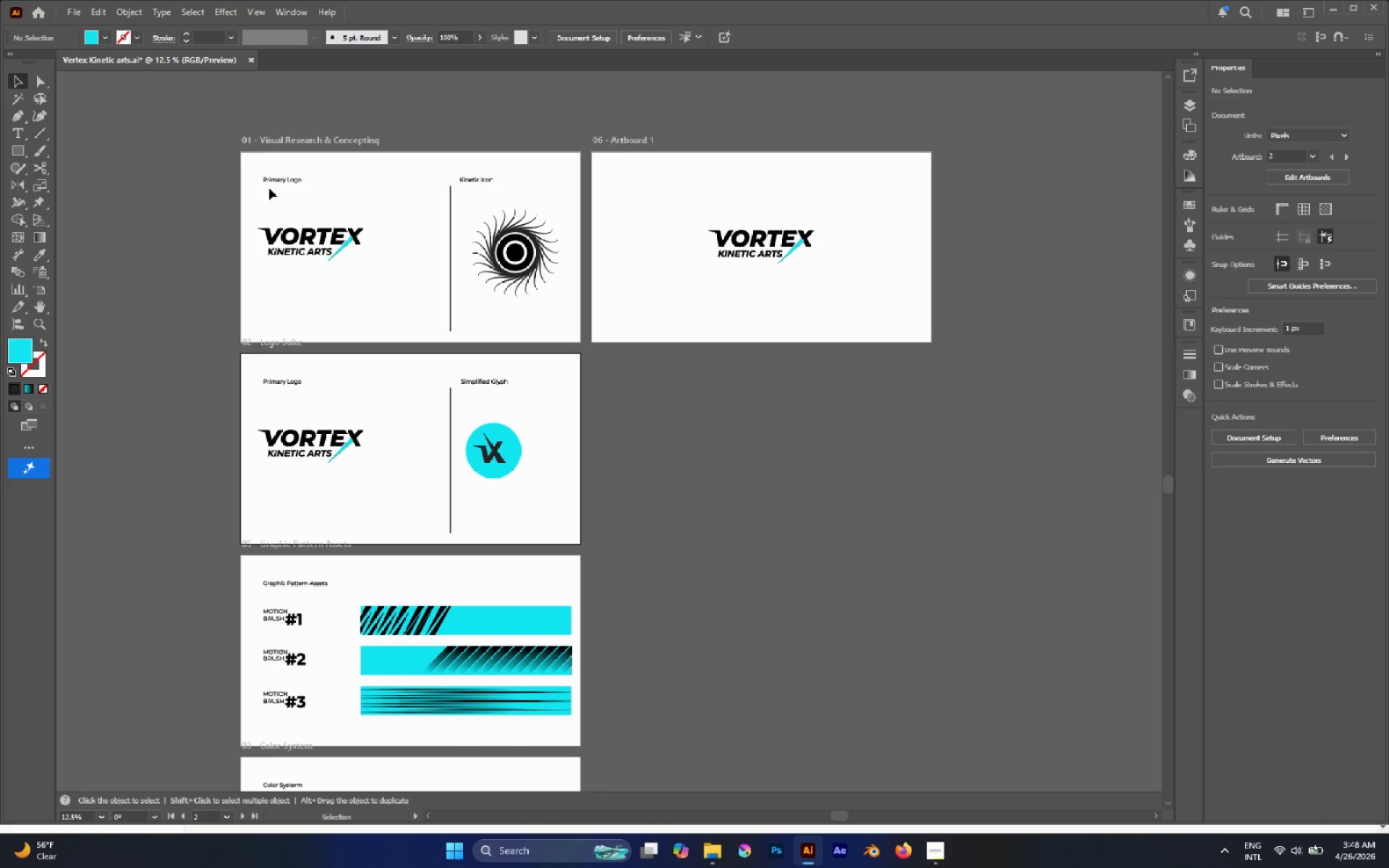 
left_click_drag(start_coordinate=[360, 163], to_coordinate=[284, 200])
 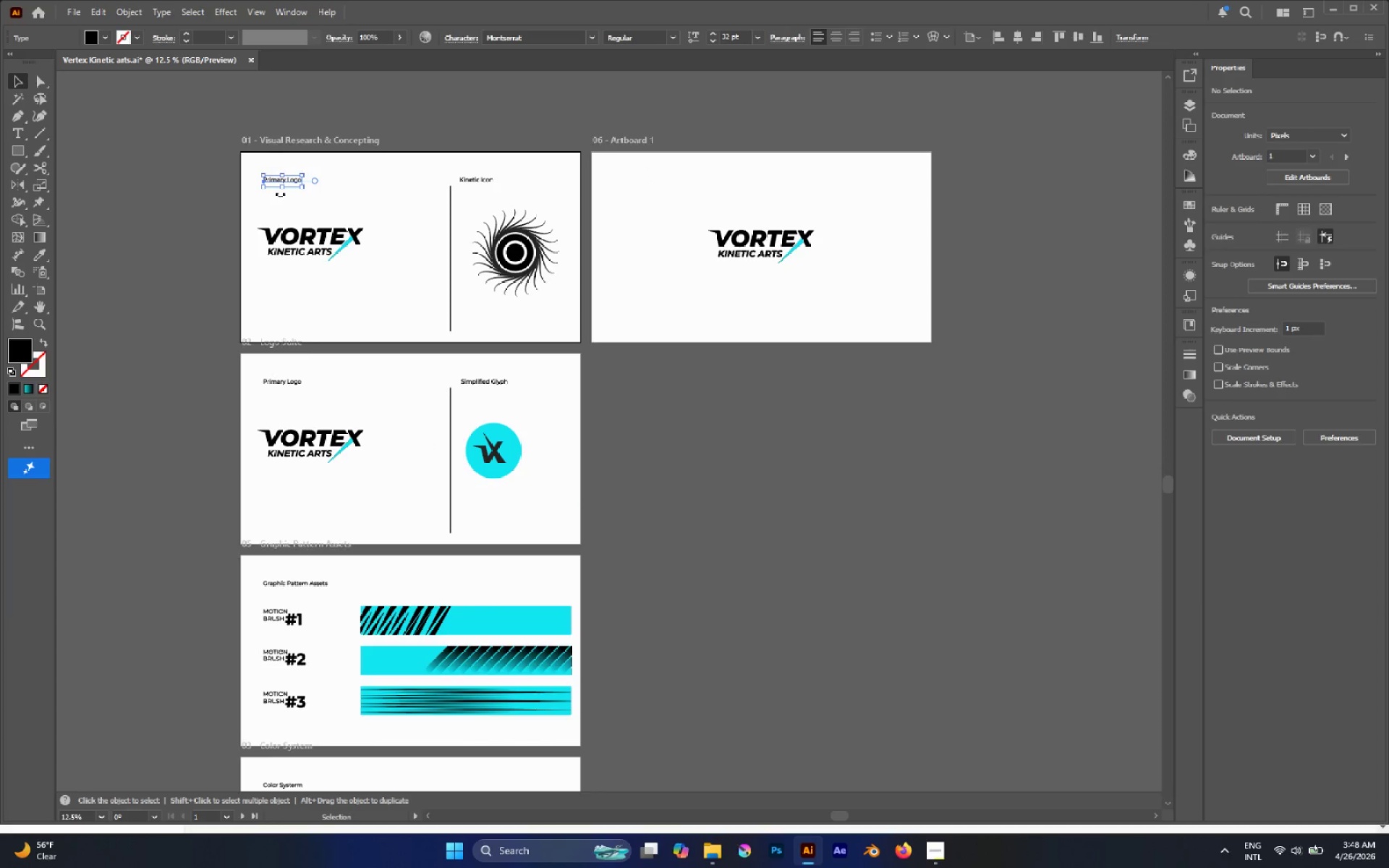 
key(Control+C)
 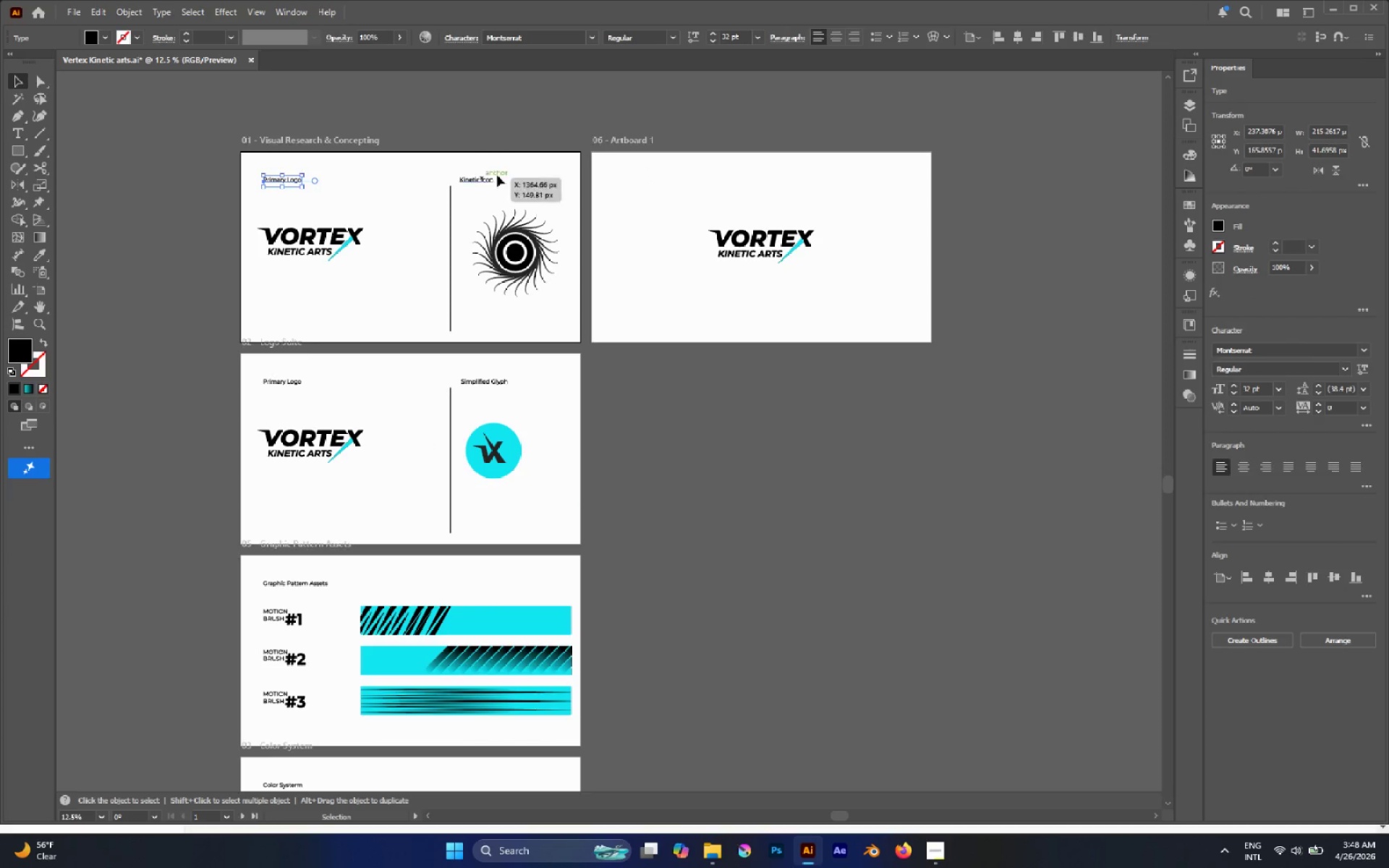 
left_click([599, 175])
 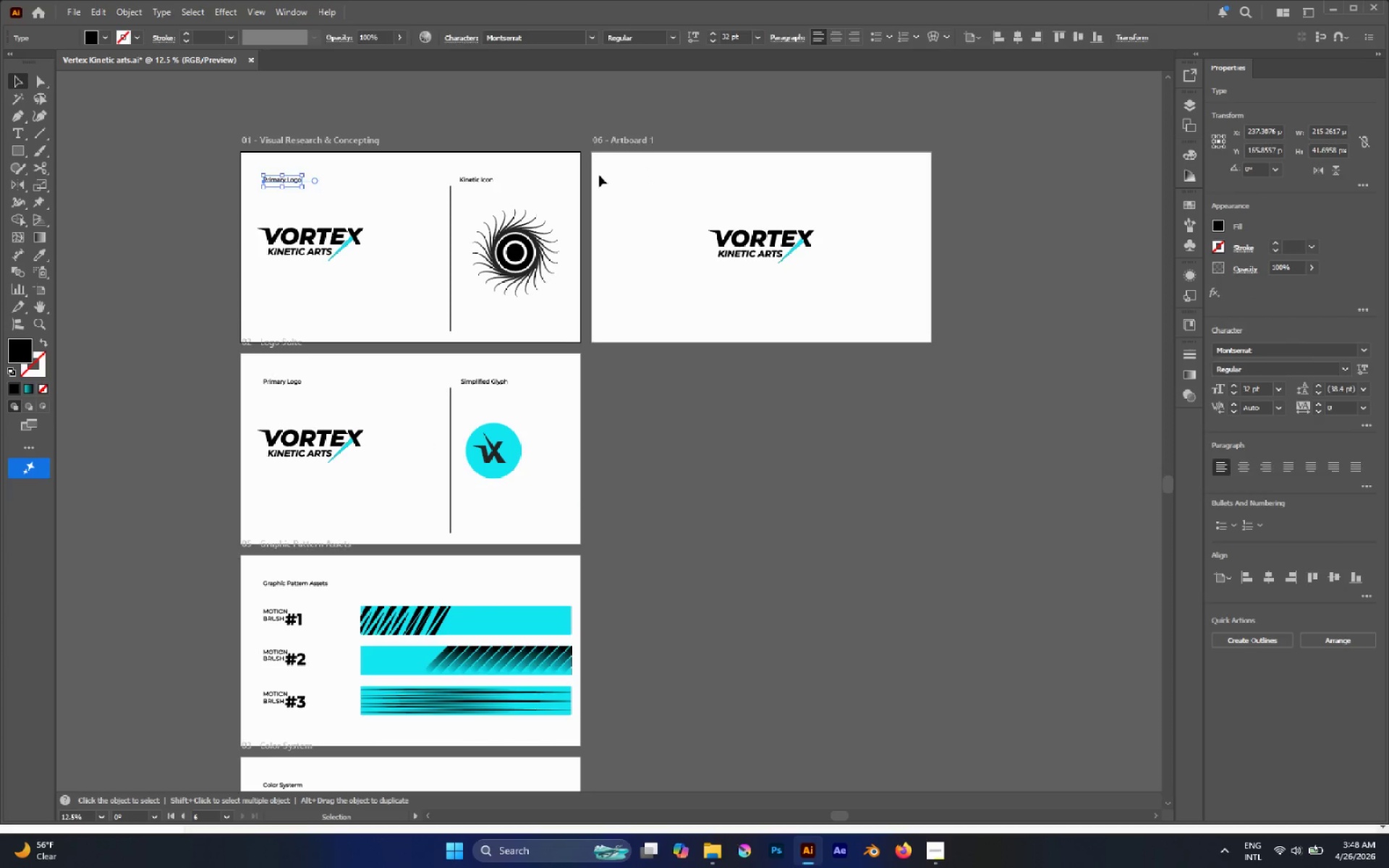 
key(Control+Shift+V)
 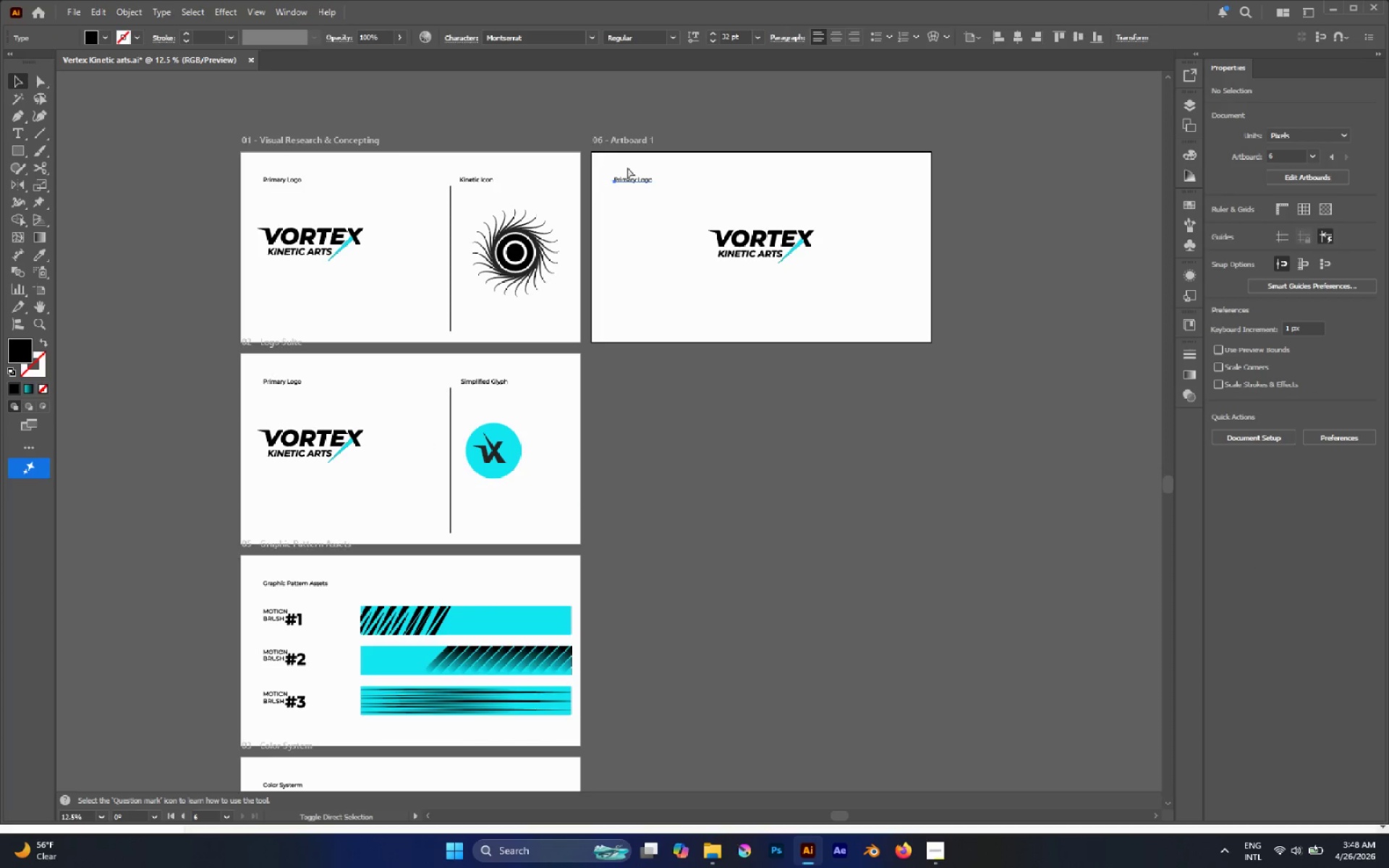 
hold_key(key=AltLeft, duration=0.45)
 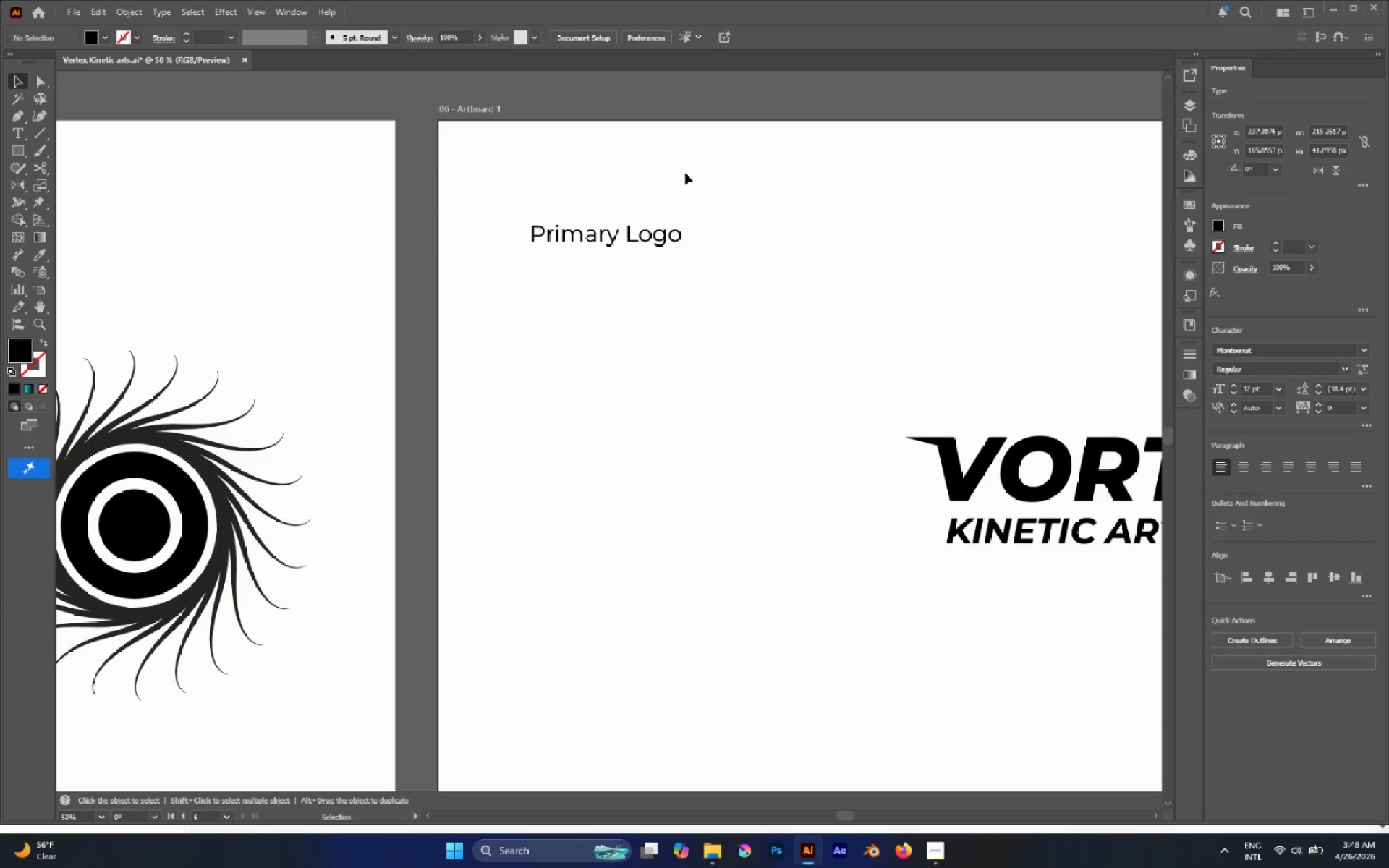 
left_click([691, 169])
 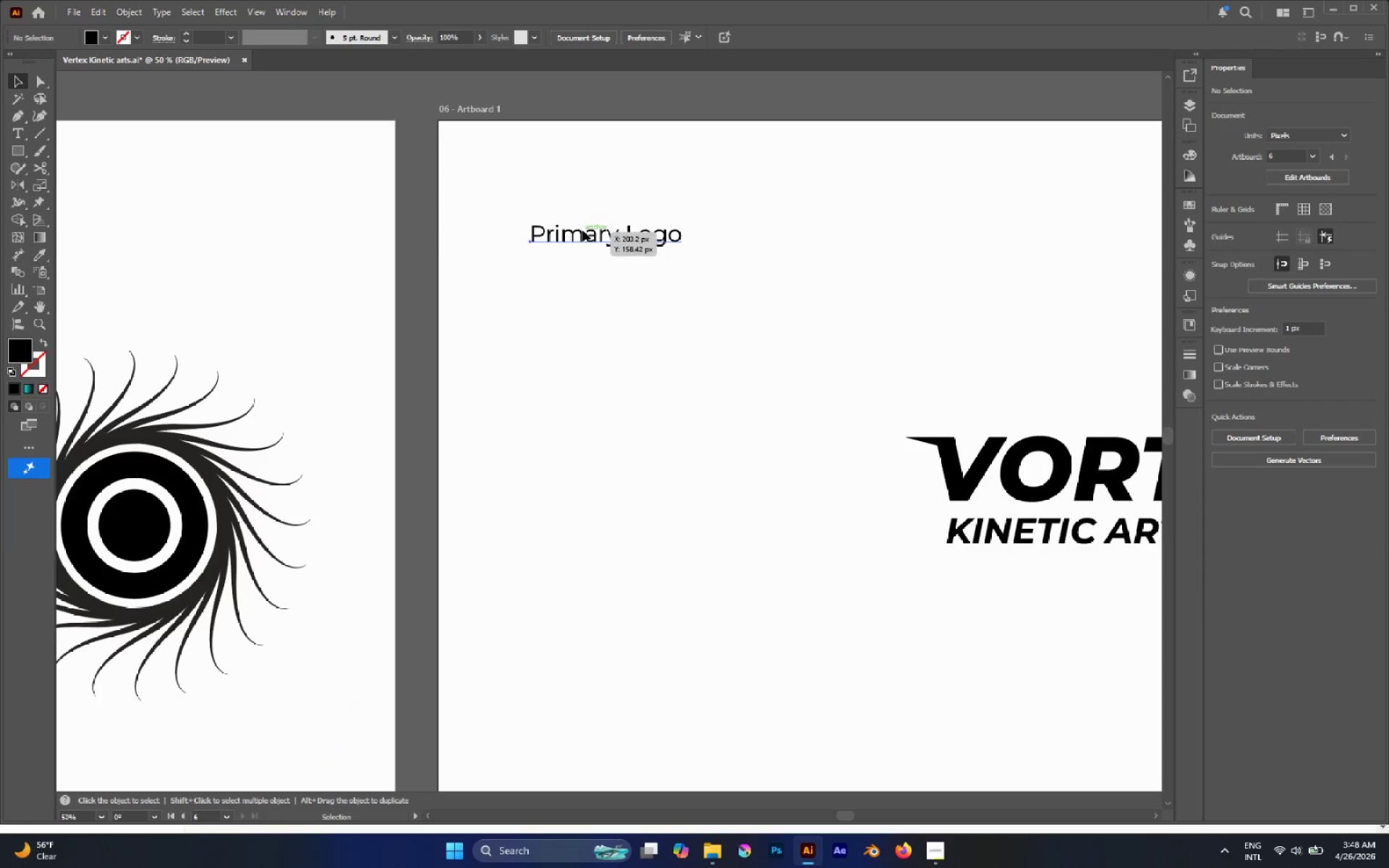 
scroll: coordinate [642, 161], scroll_direction: up, amount: 4.0
 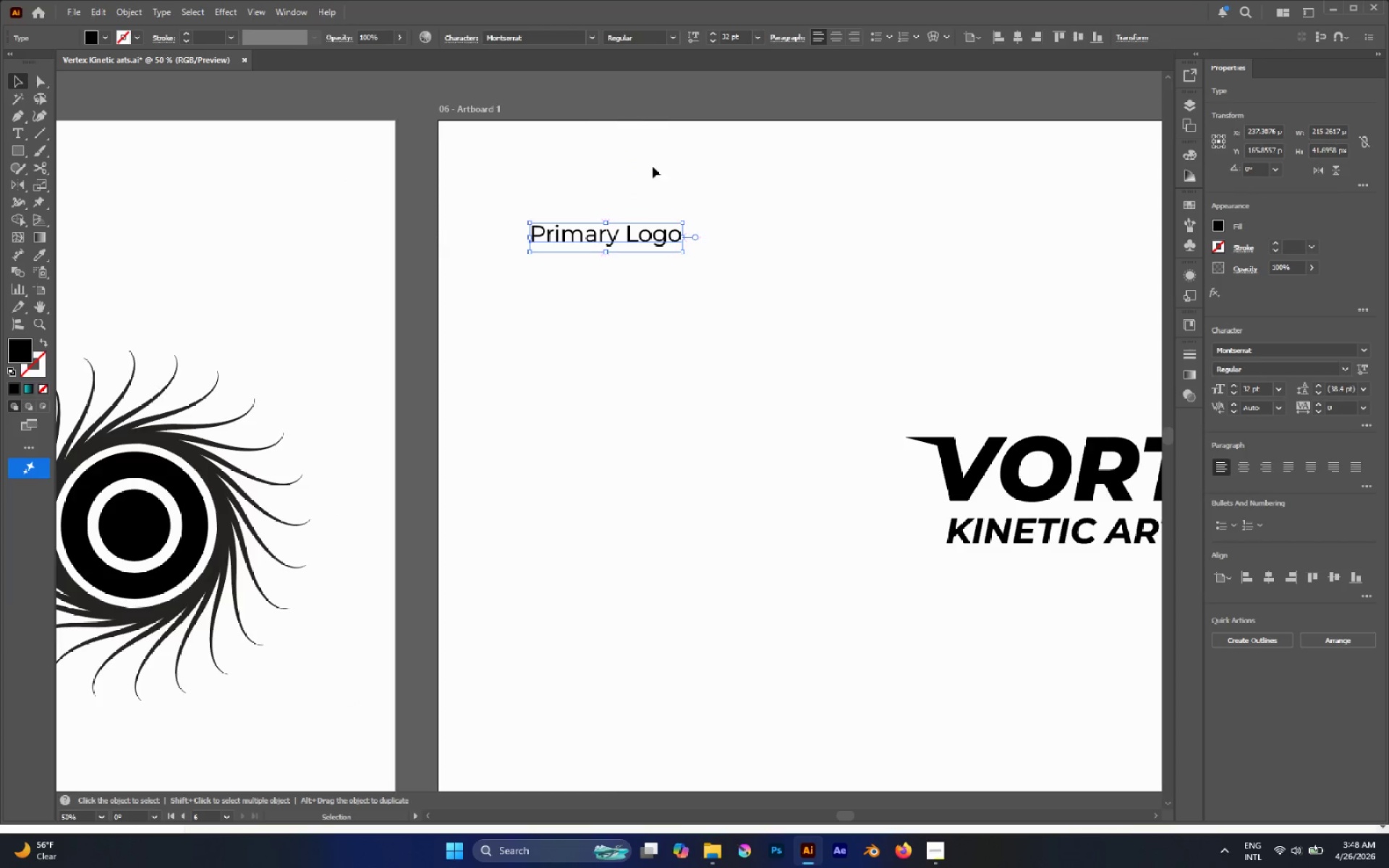 
double_click([582, 230])
 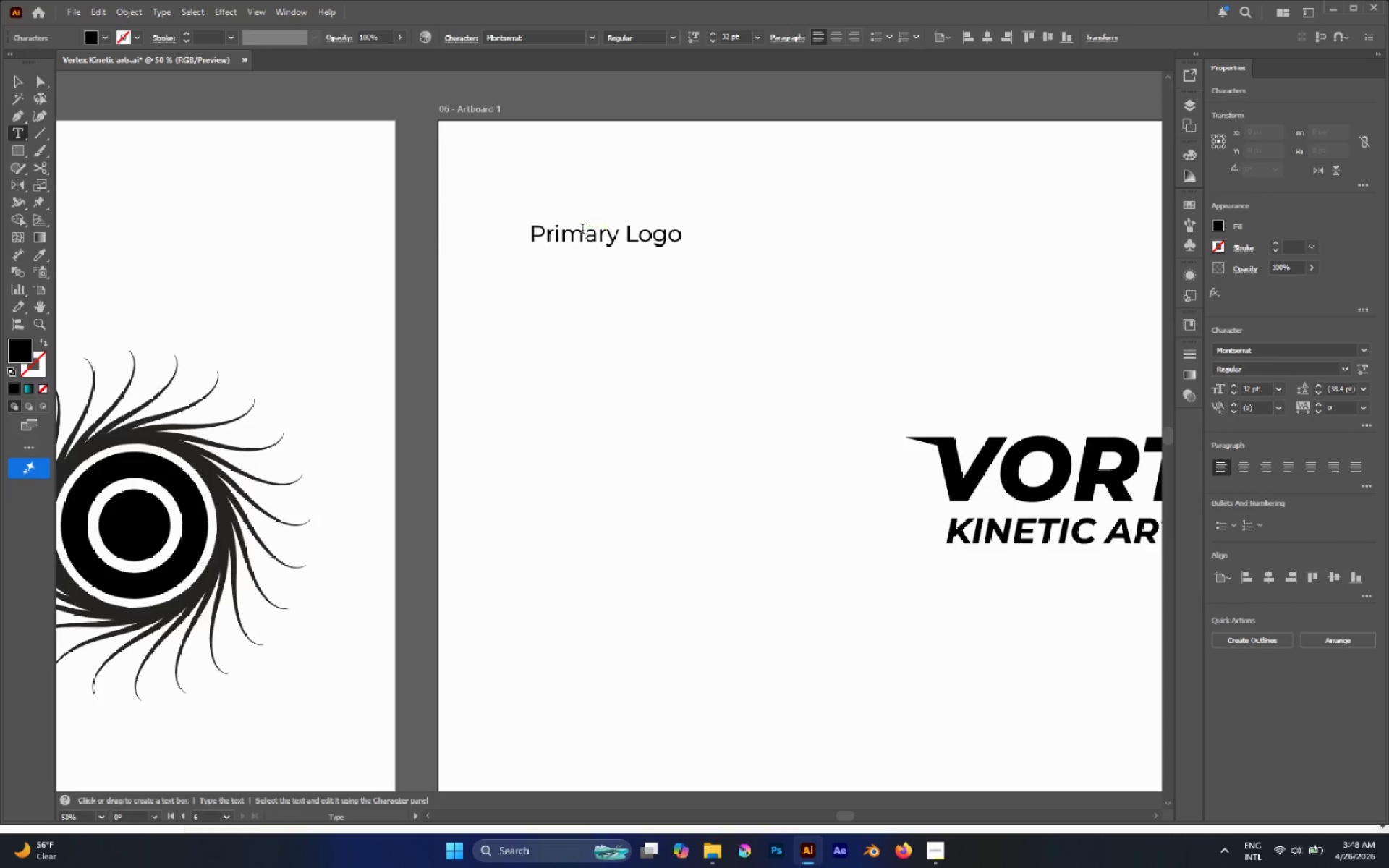 
triple_click([582, 230])
 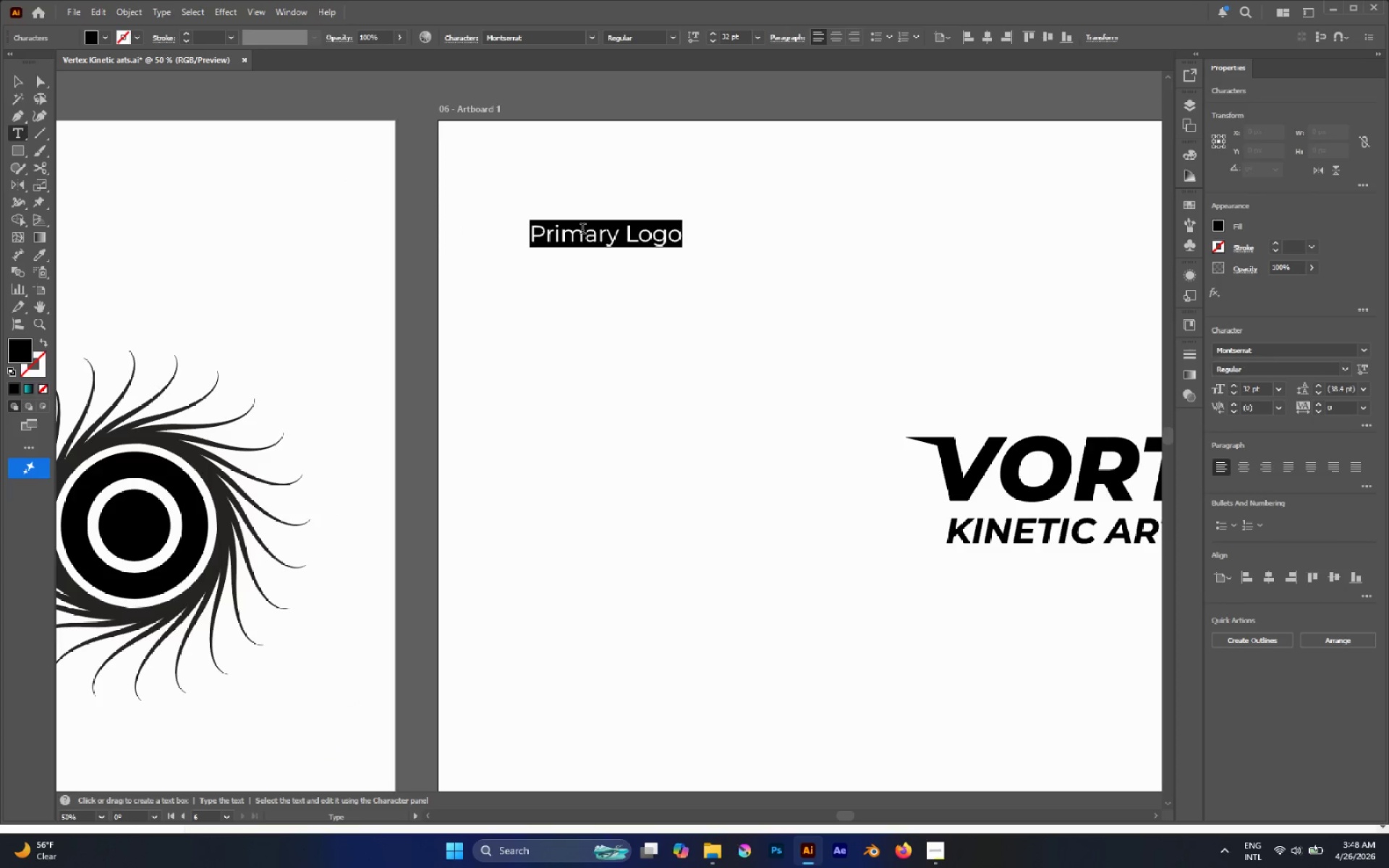 
triple_click([582, 230])
 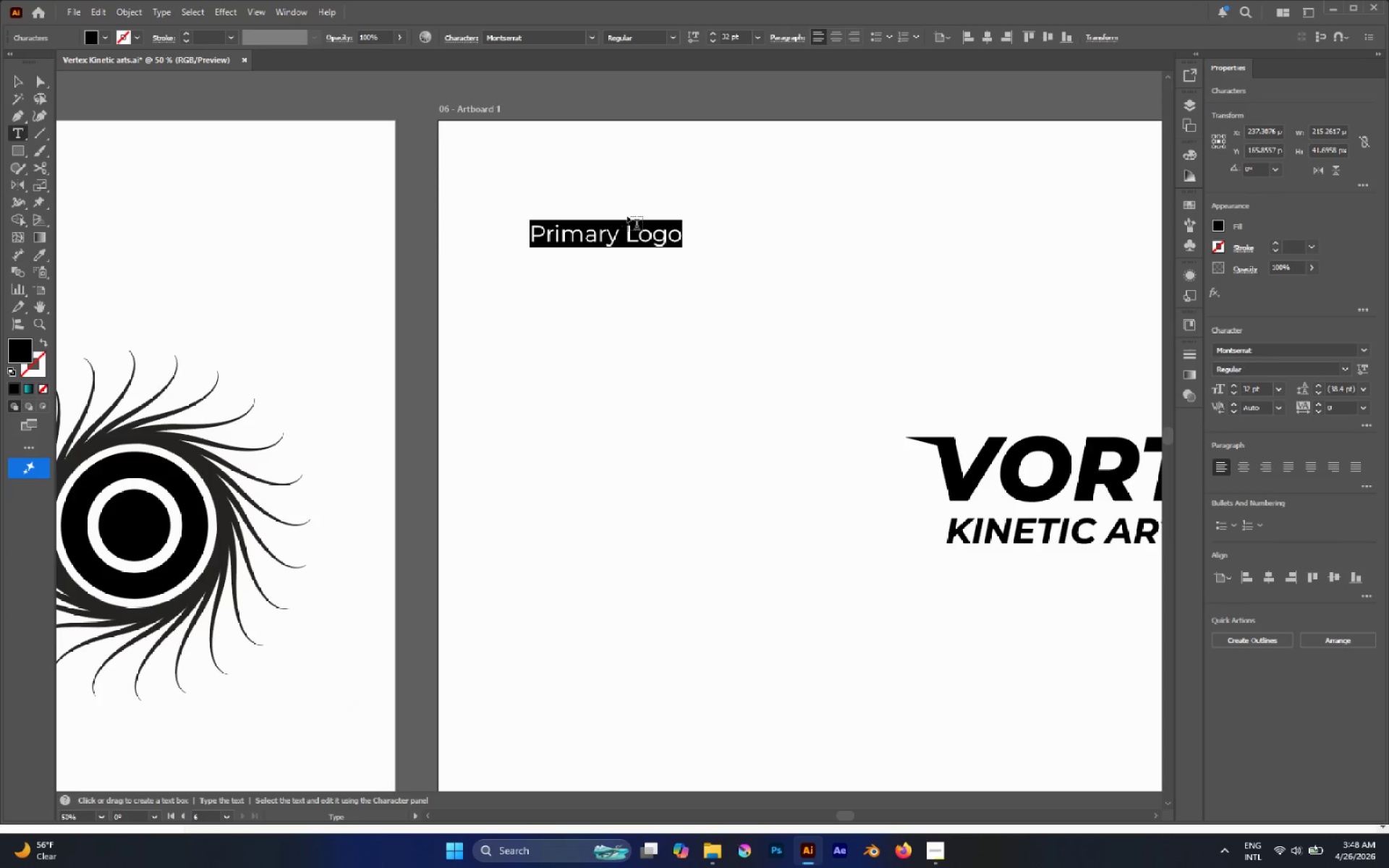 
hold_key(key=ShiftLeft, duration=0.38)
 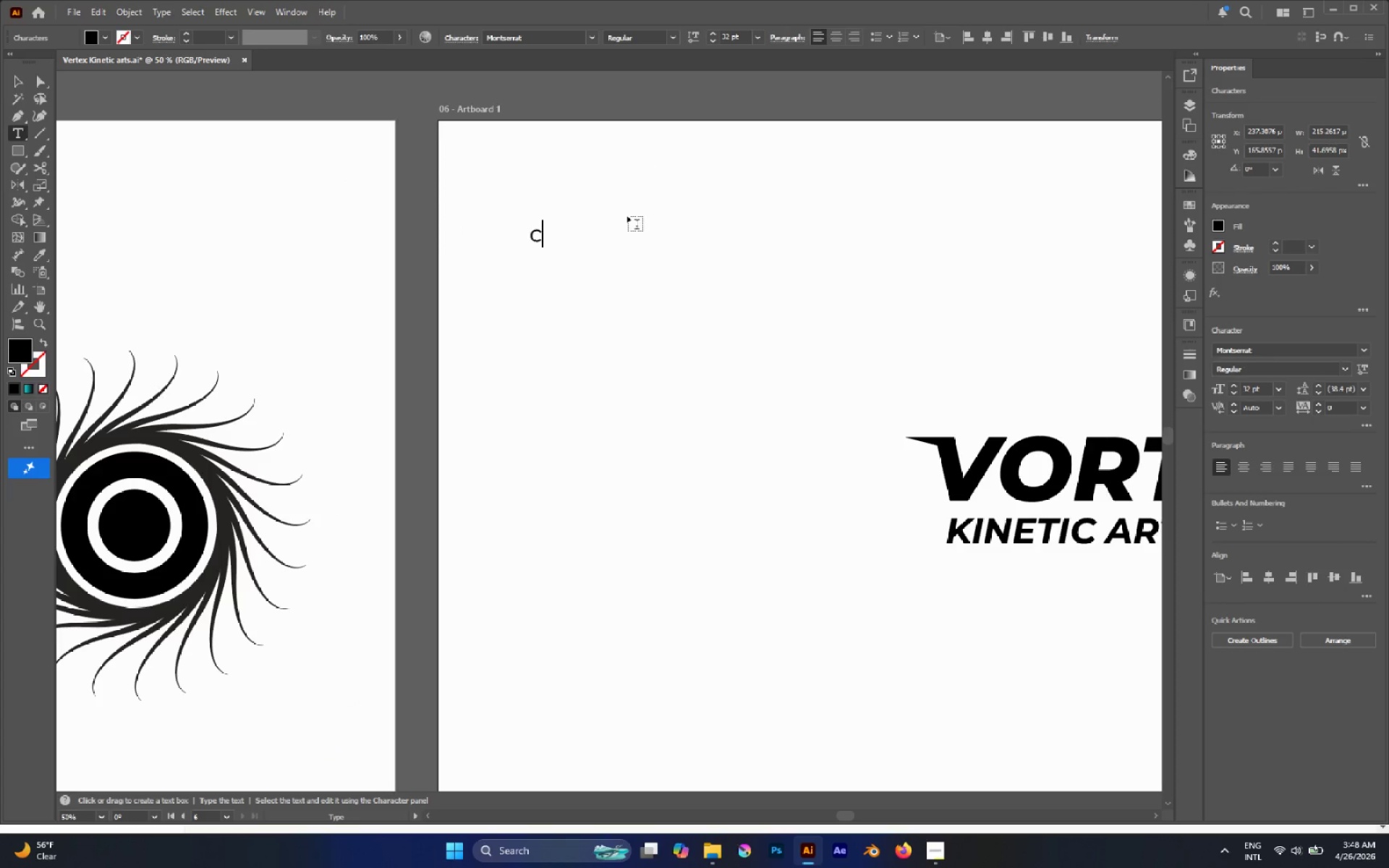 
type(c)
key(Backspace)
type(Custom Typography)
key(Escape)
 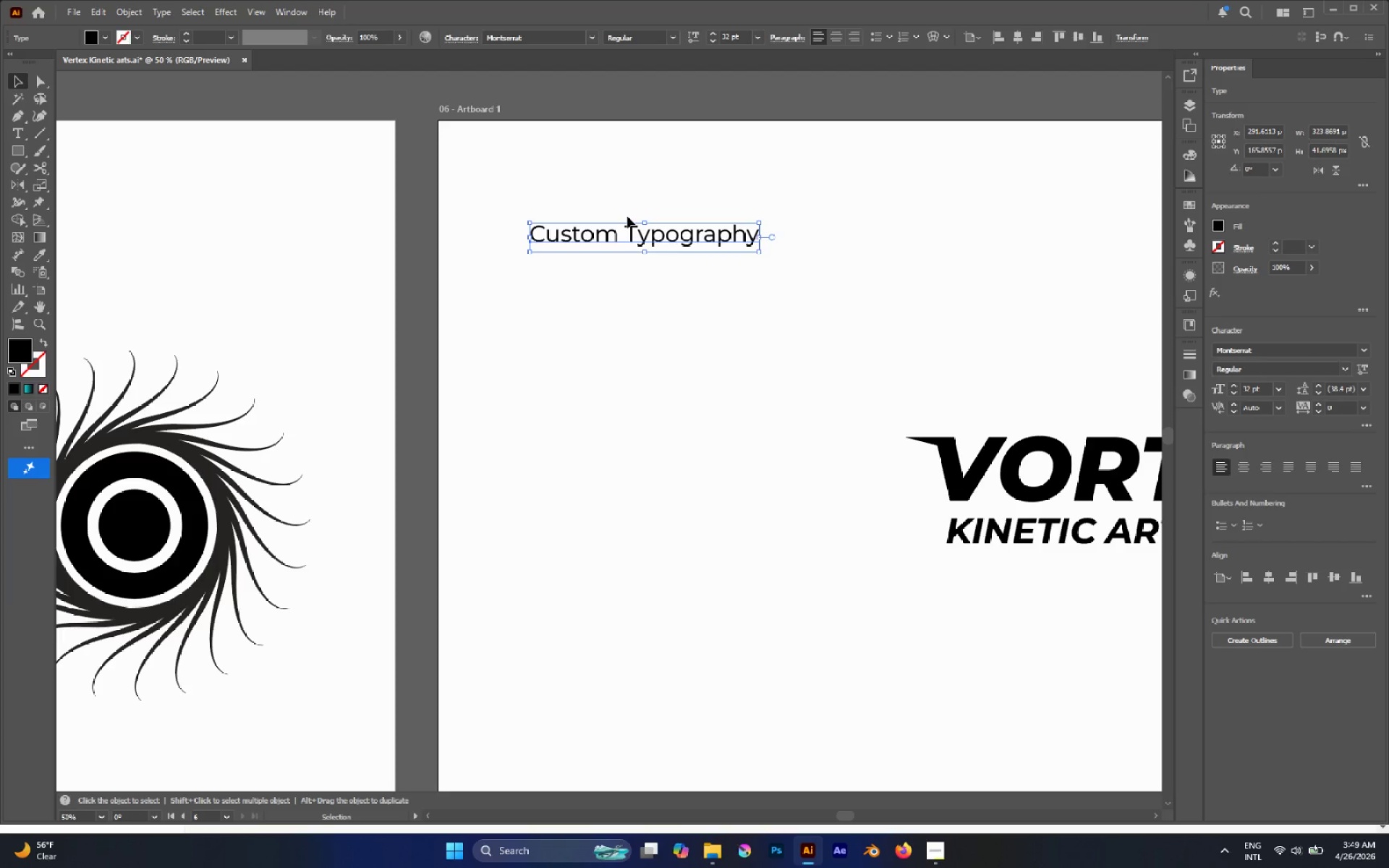 
hold_key(key=AltLeft, duration=0.34)
scroll: coordinate [758, 535], scroll_direction: none, amount: 0.0
 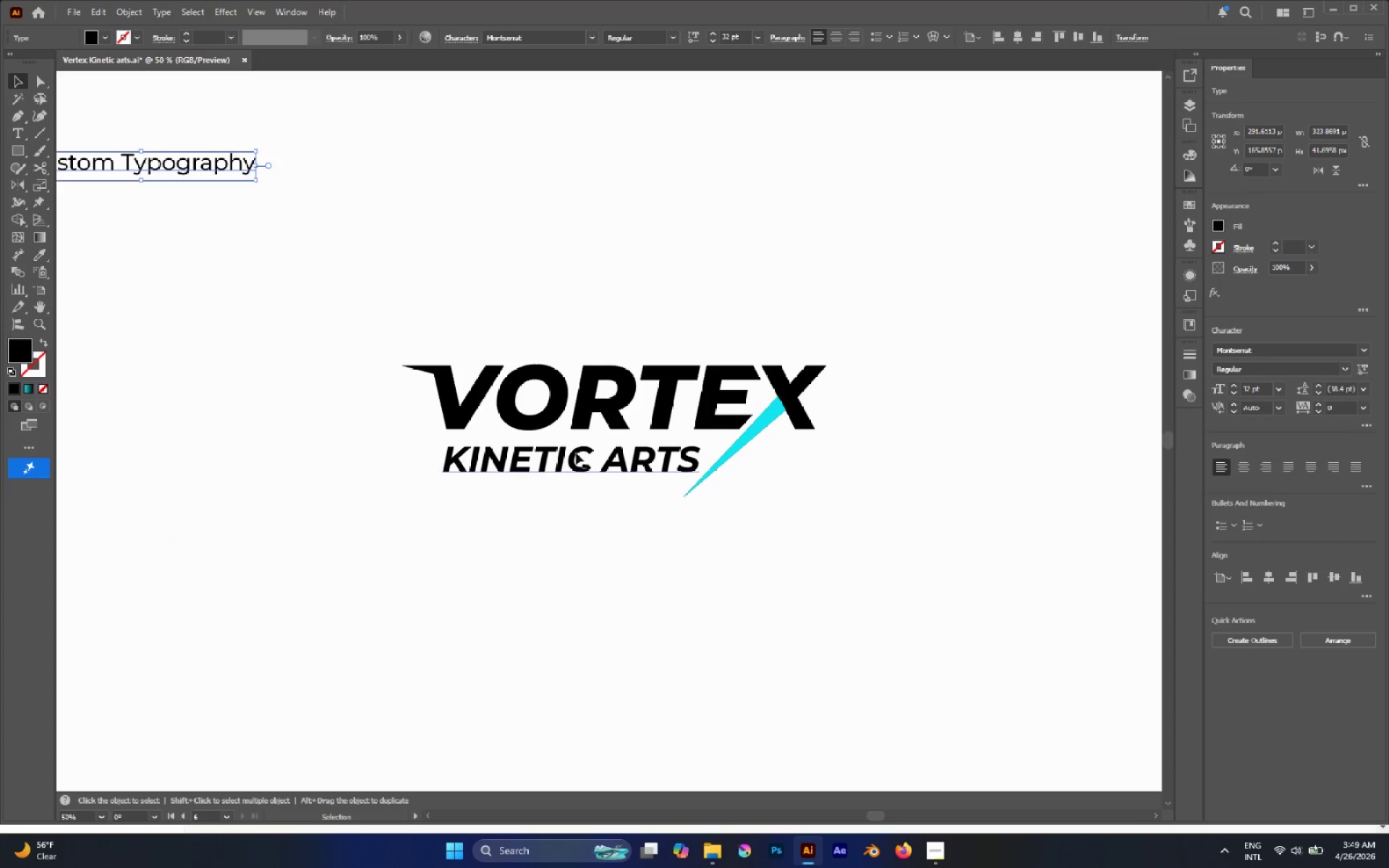 
left_click([896, 394])
 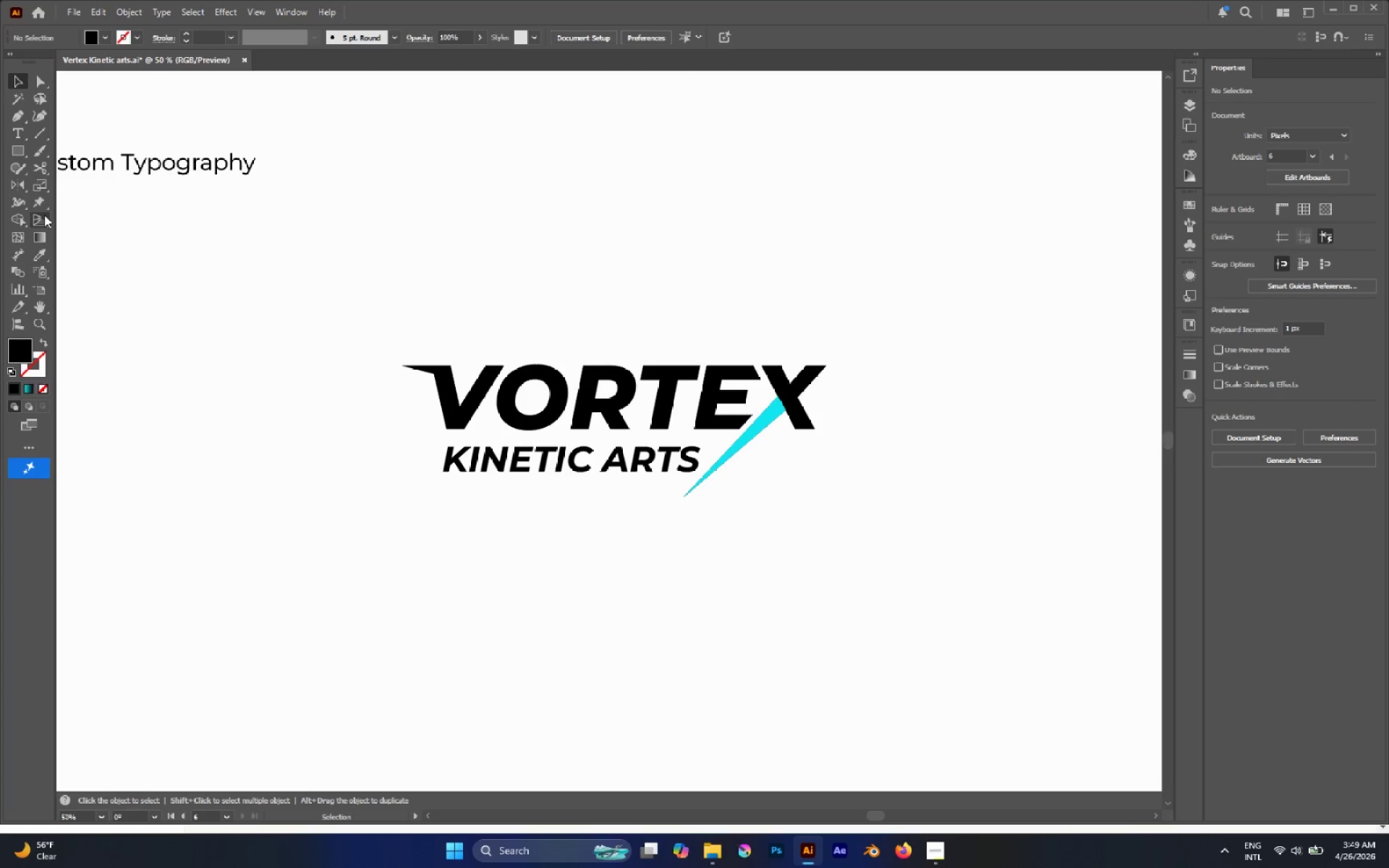 
key(L)
 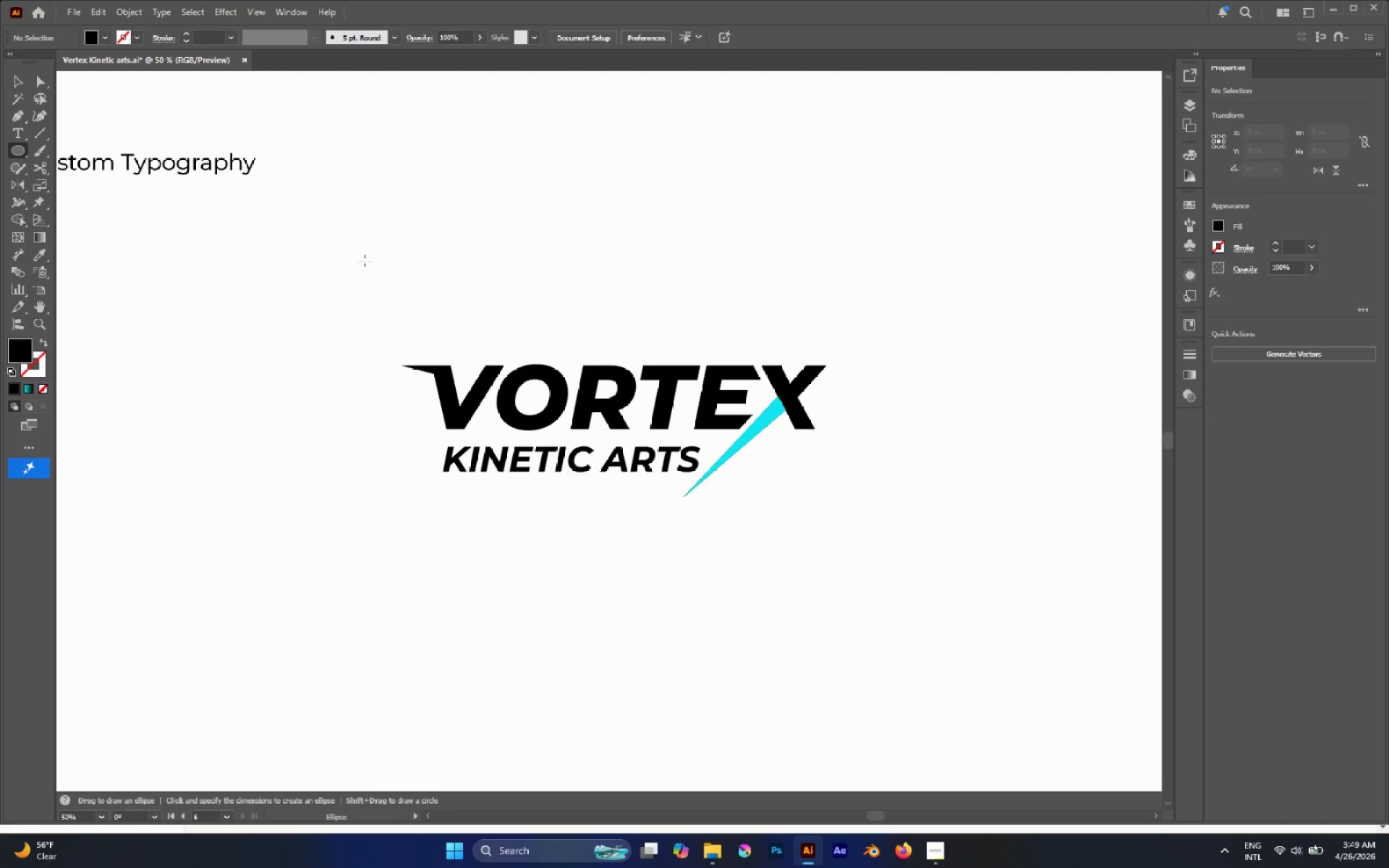 
hold_key(key=CapsLock, duration=1.2)
 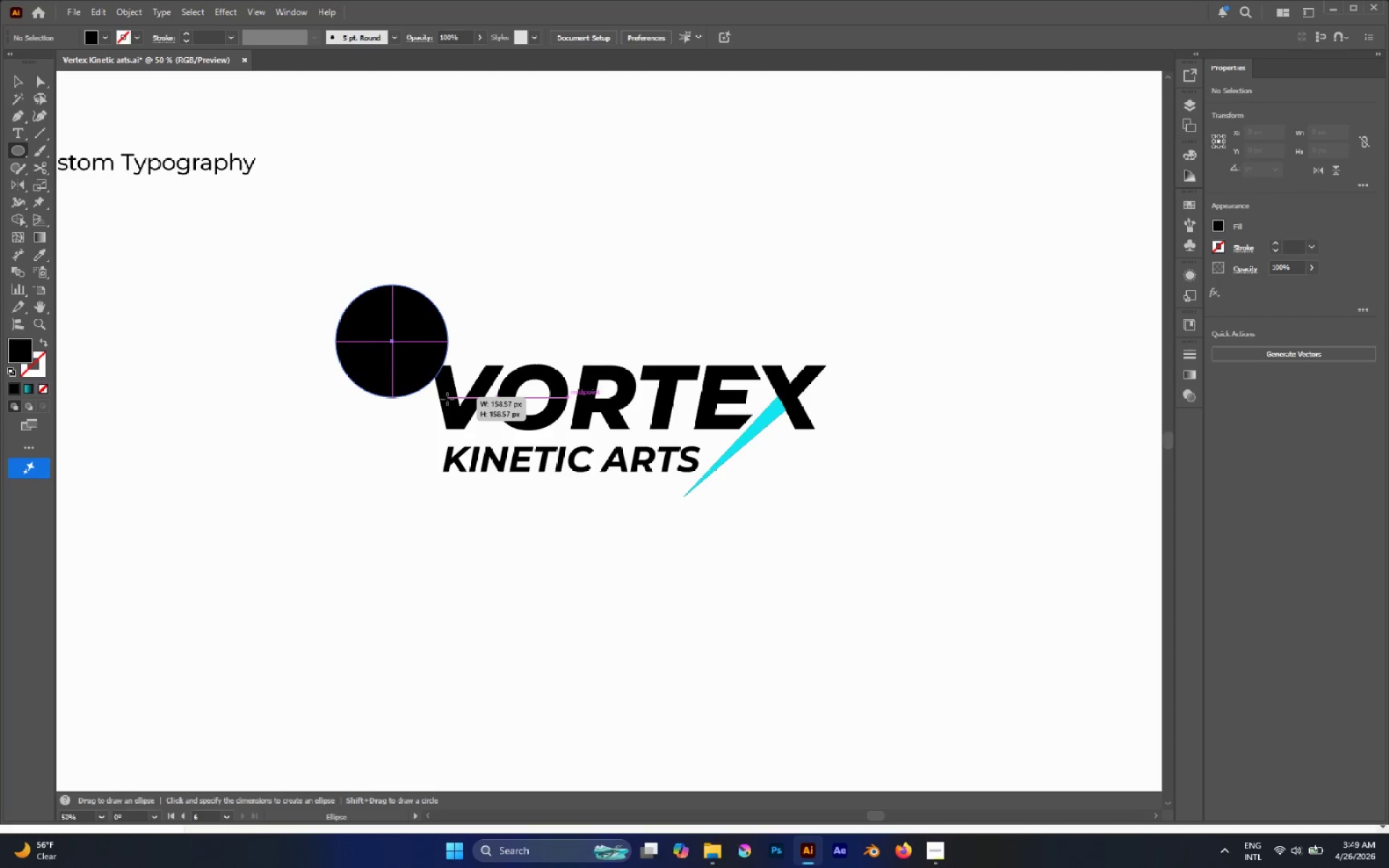 
left_click_drag(start_coordinate=[336, 285], to_coordinate=[449, 399])
 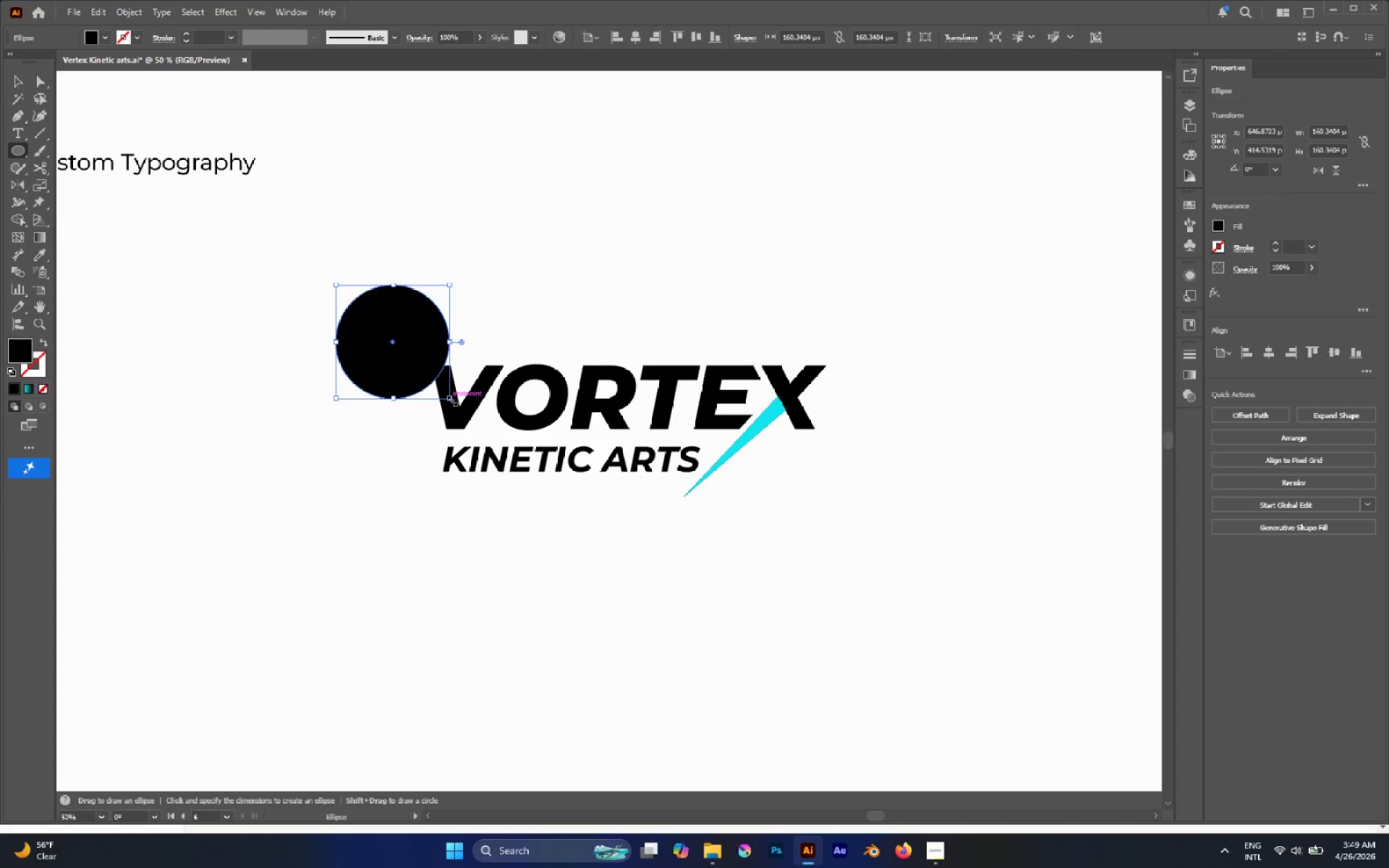 
hold_key(key=ShiftLeft, duration=0.9)
 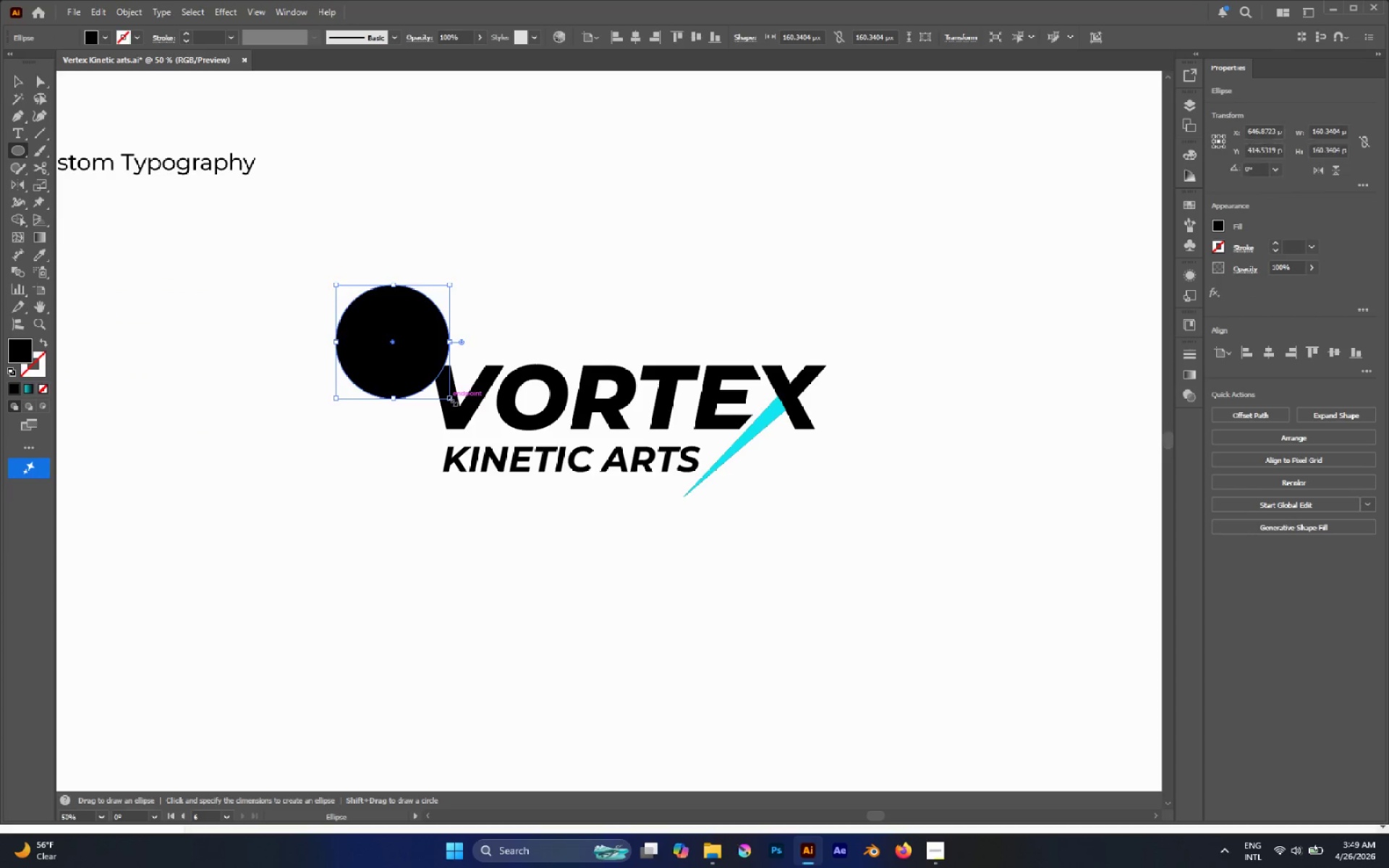 
key(Shift+X)
 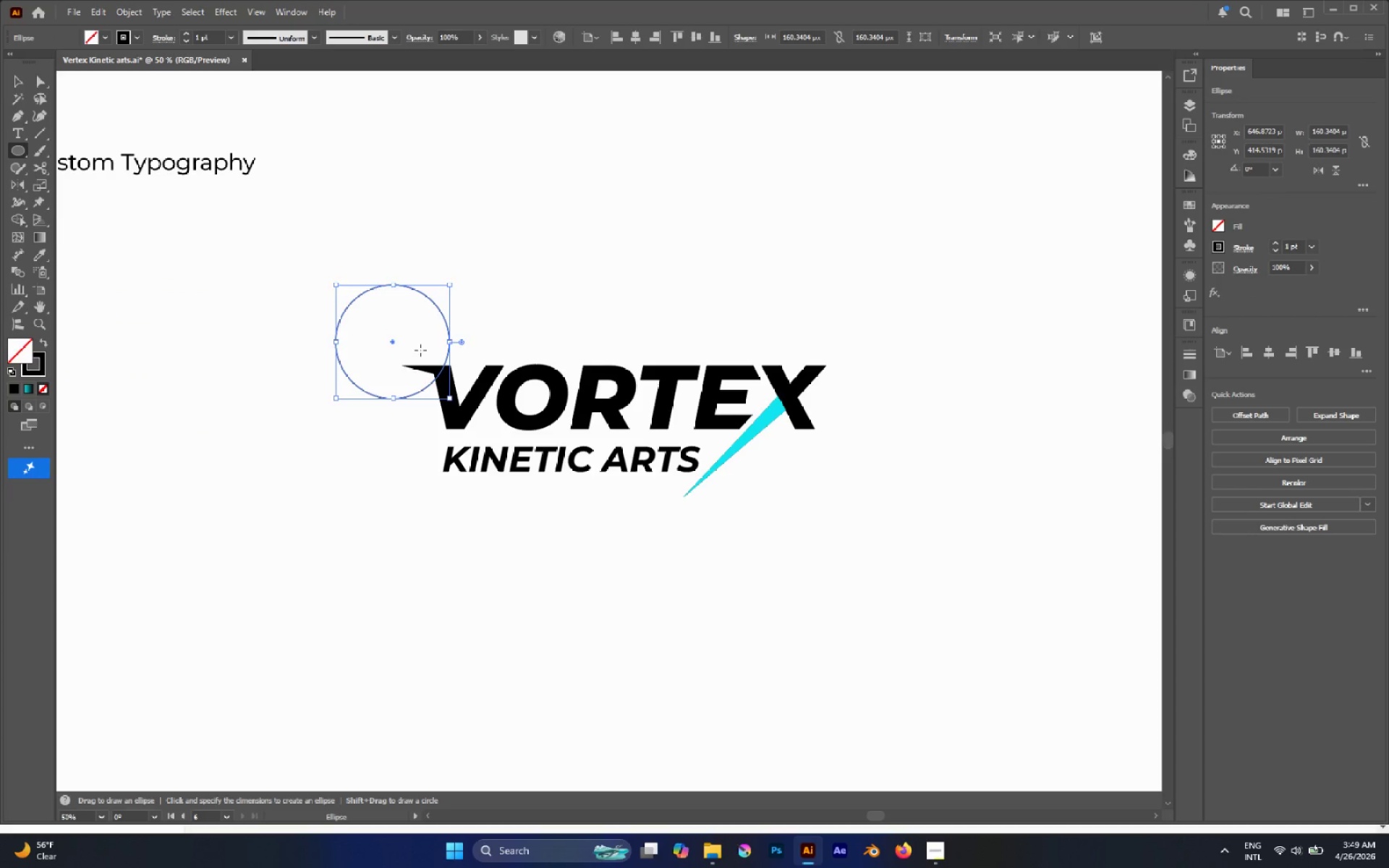 
key(V)
 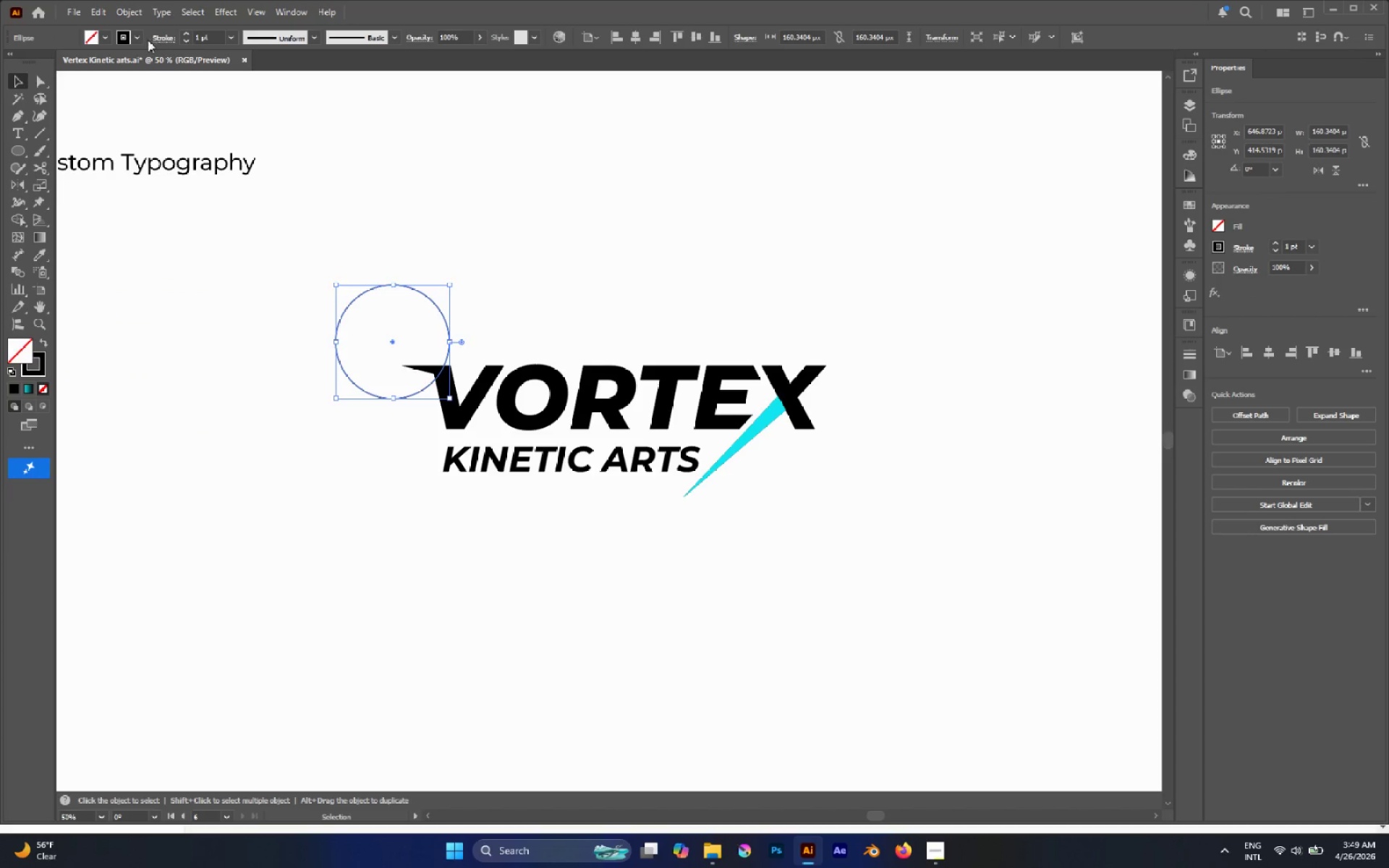 
left_click([160, 36])
 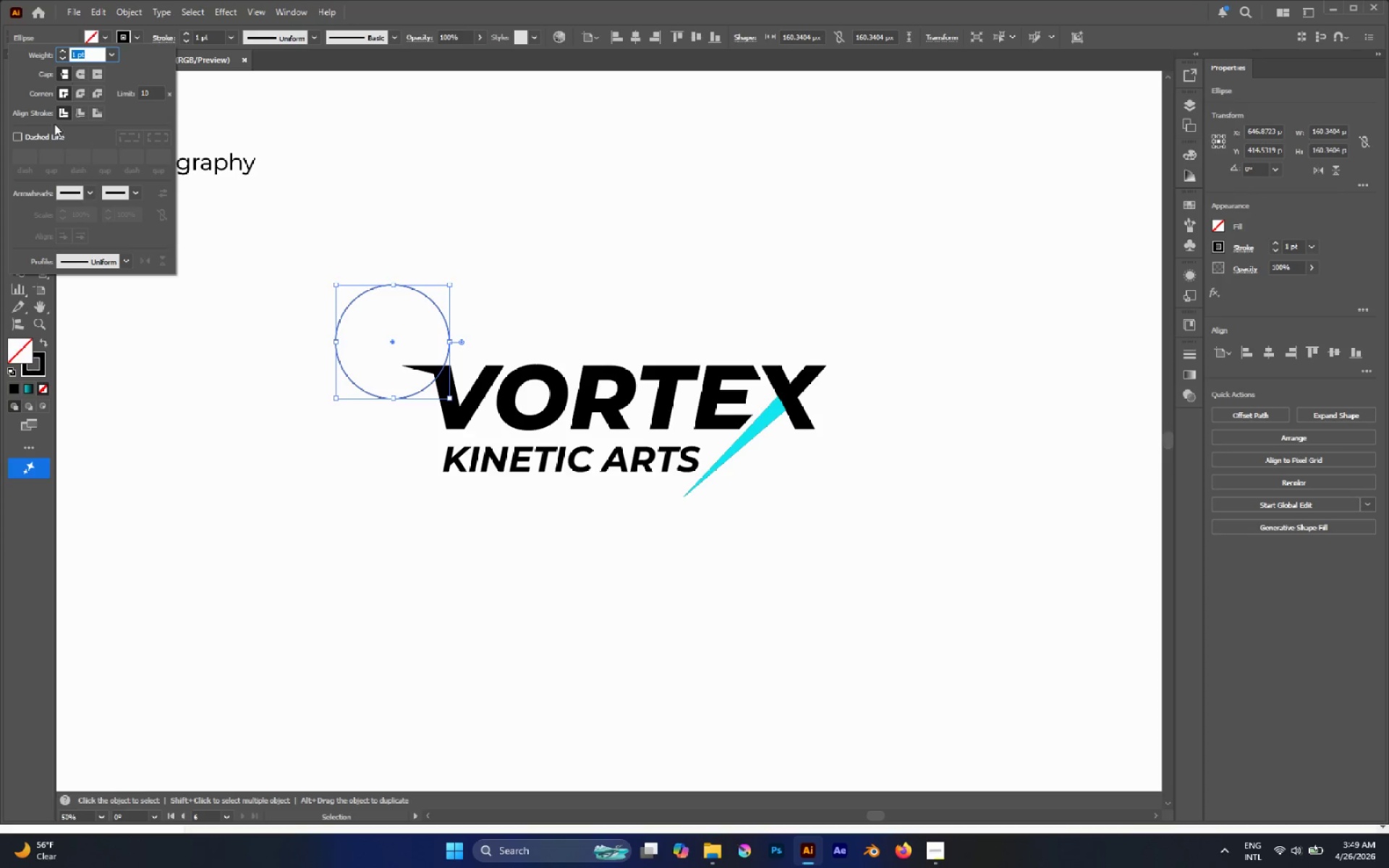 
left_click([24, 137])
 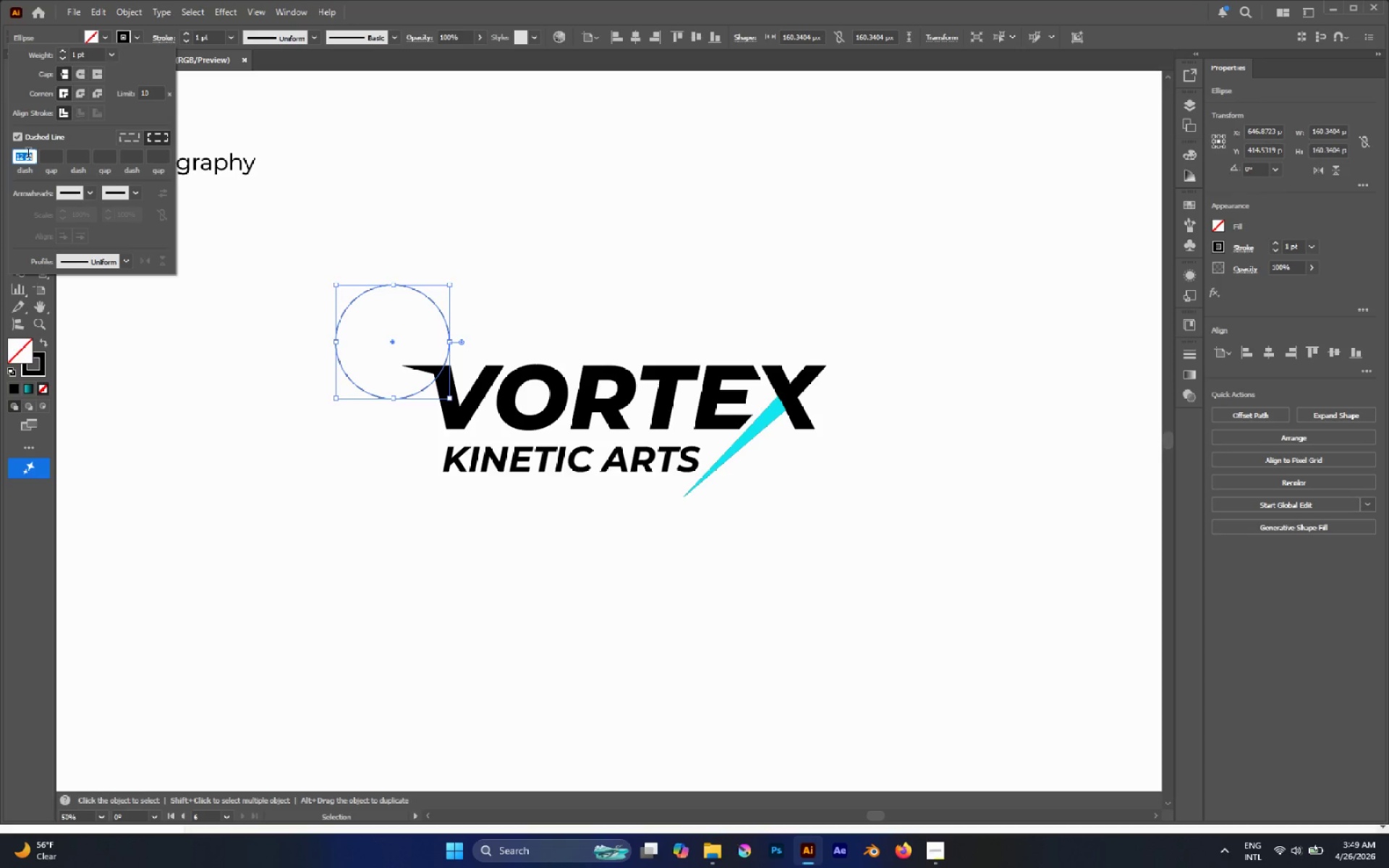 
scroll: coordinate [29, 154], scroll_direction: down, amount: 9.0
 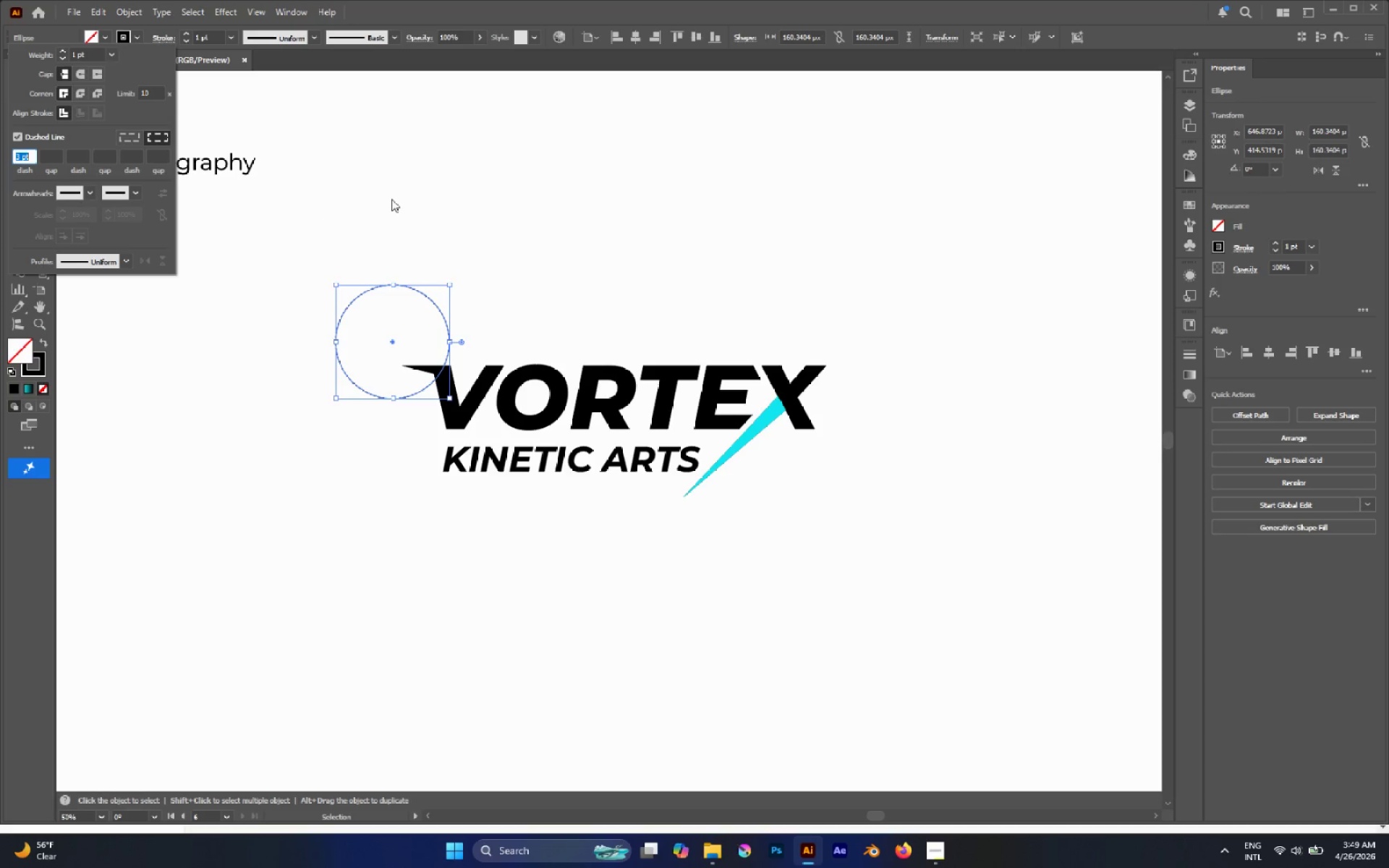 
double_click([383, 200])
 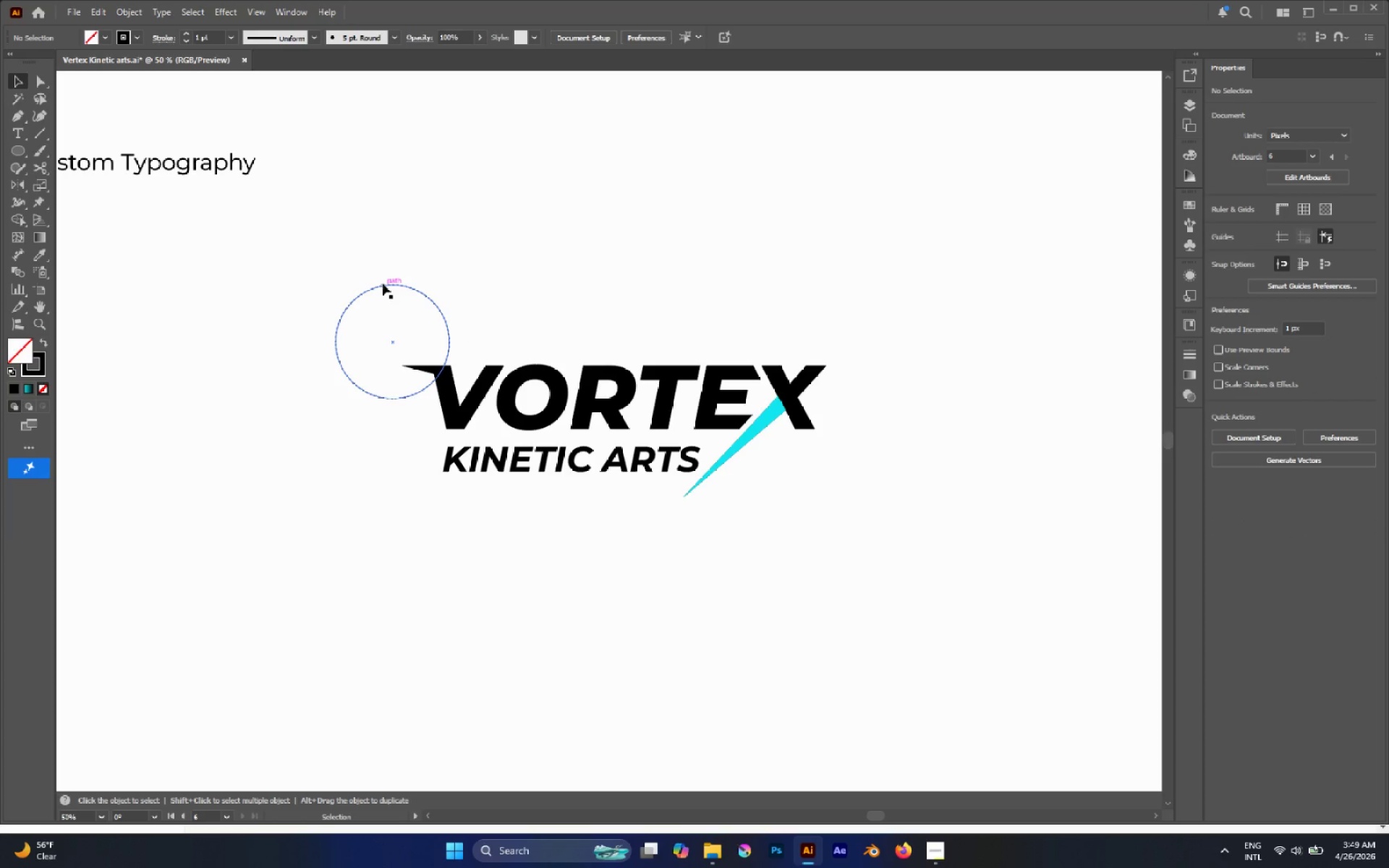 
left_click([383, 284])
 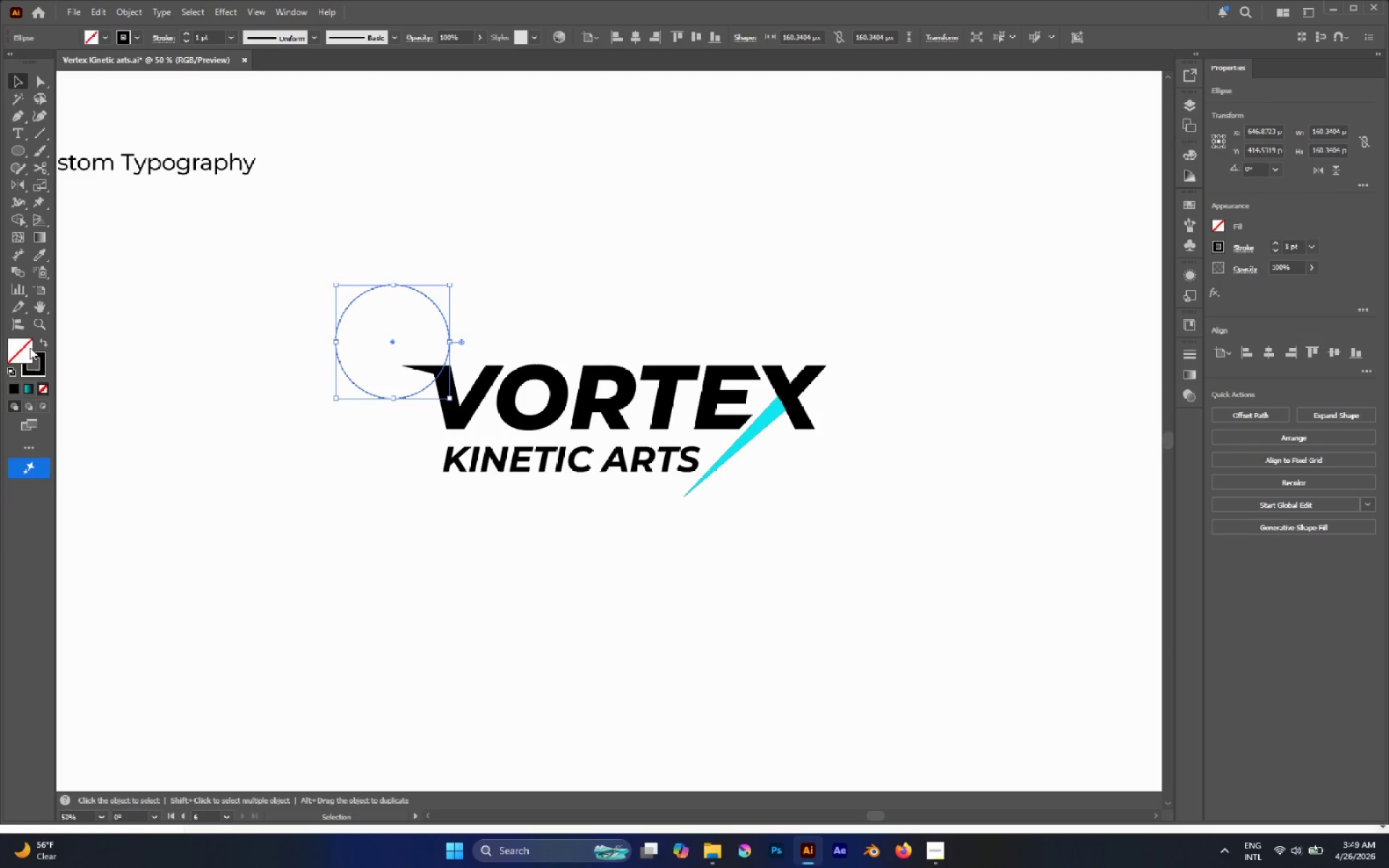 
double_click([28, 347])
 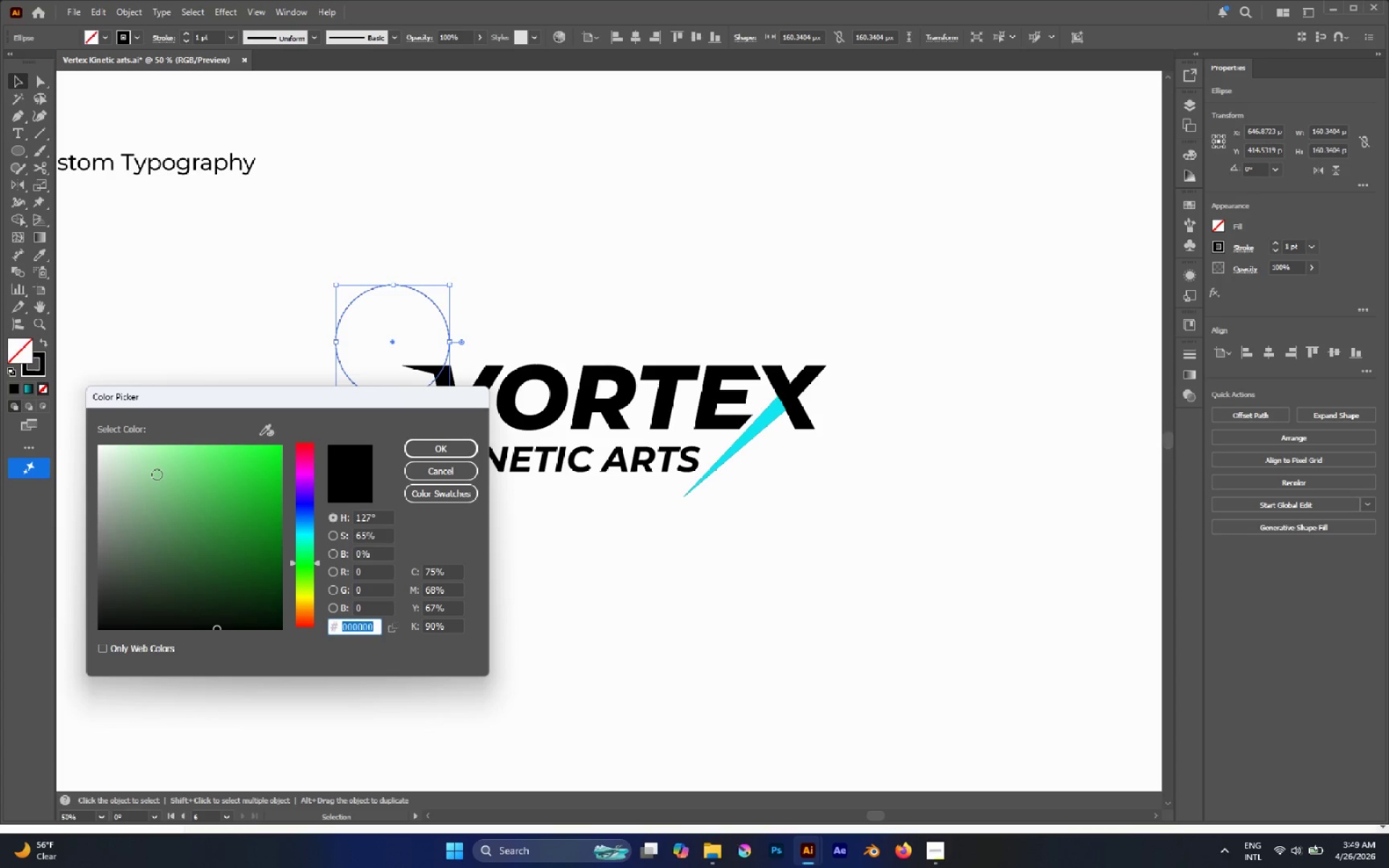 
left_click_drag(start_coordinate=[125, 471], to_coordinate=[85, 463])
 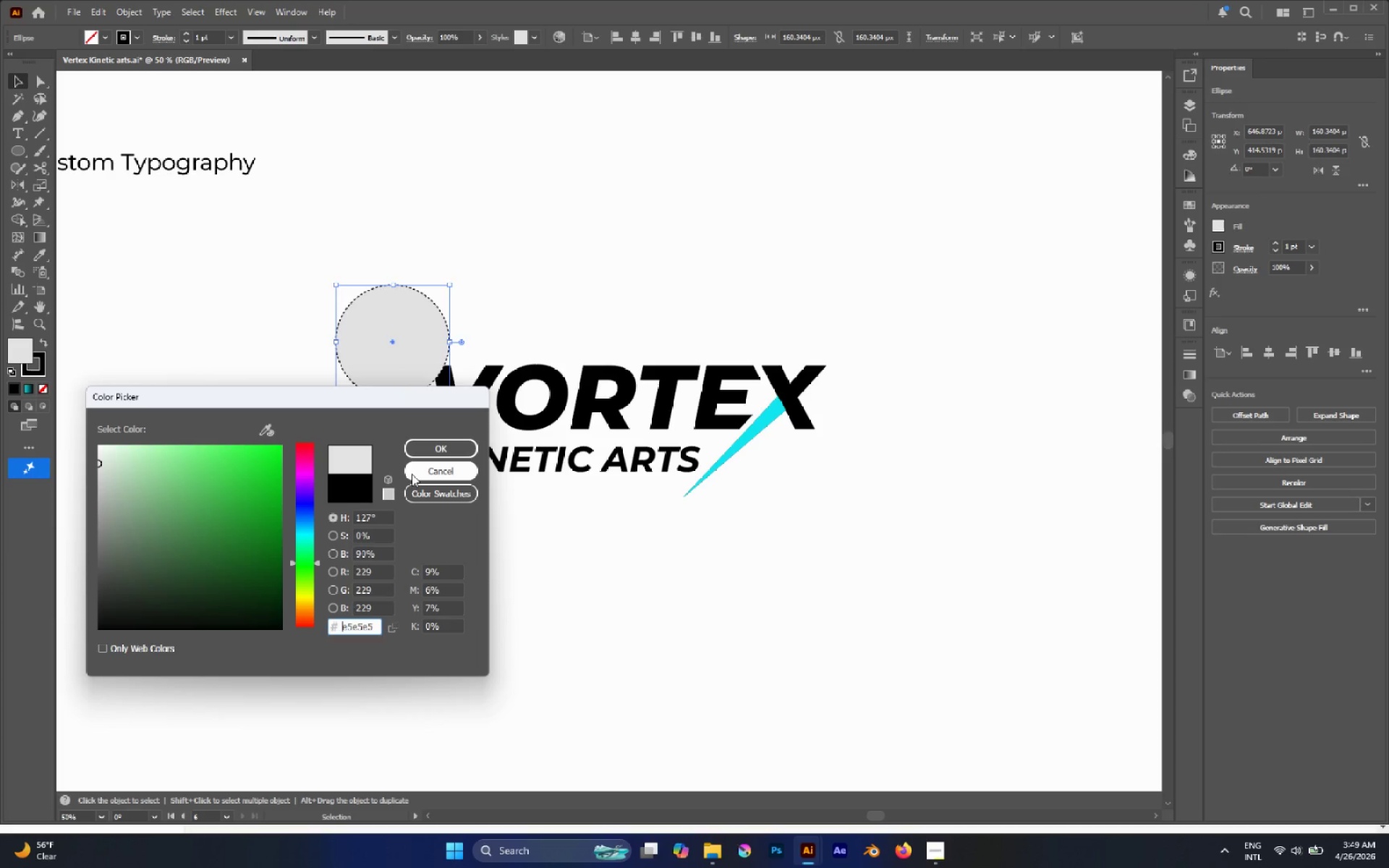 
left_click([412, 474])
 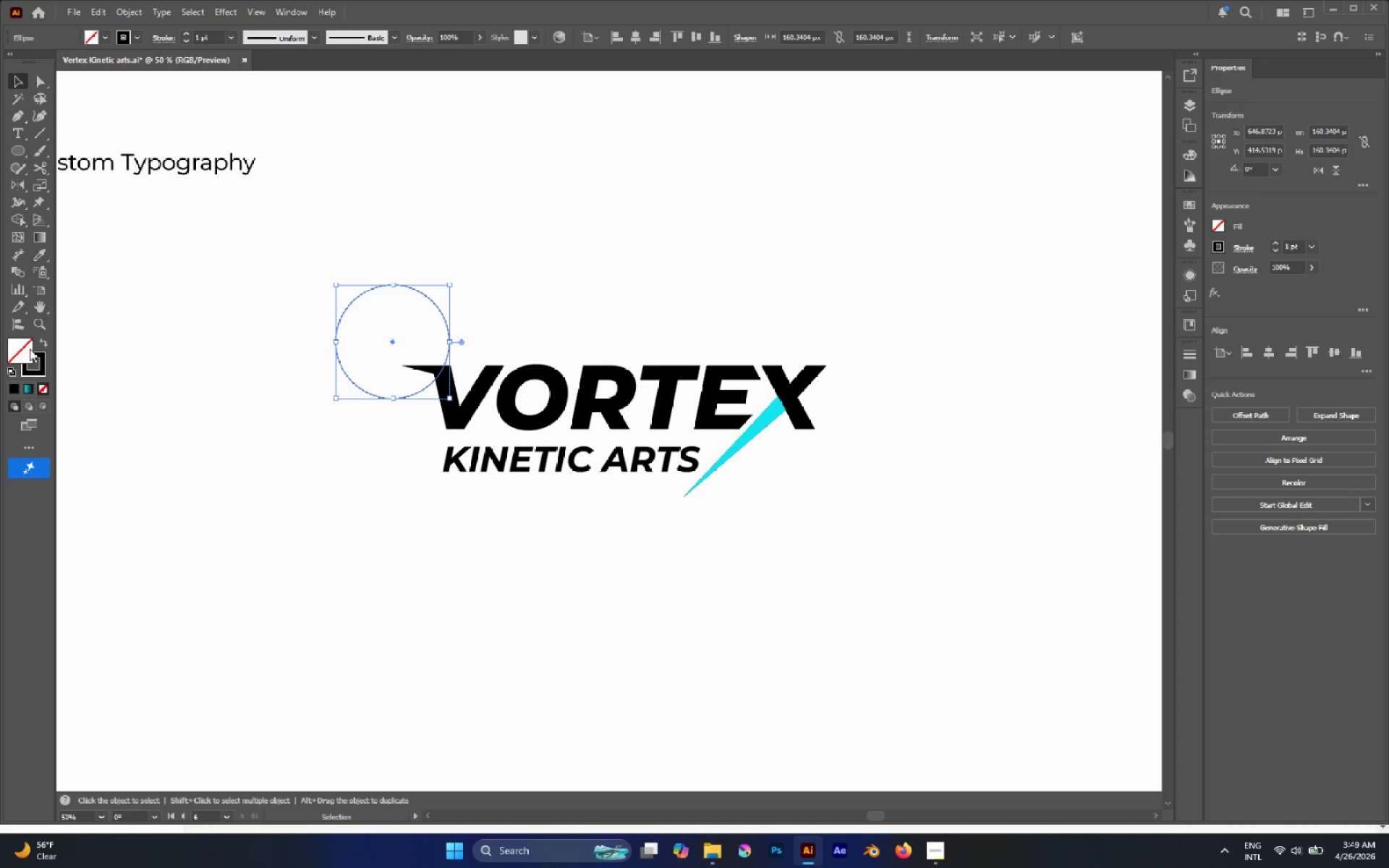 
double_click([30, 349])
 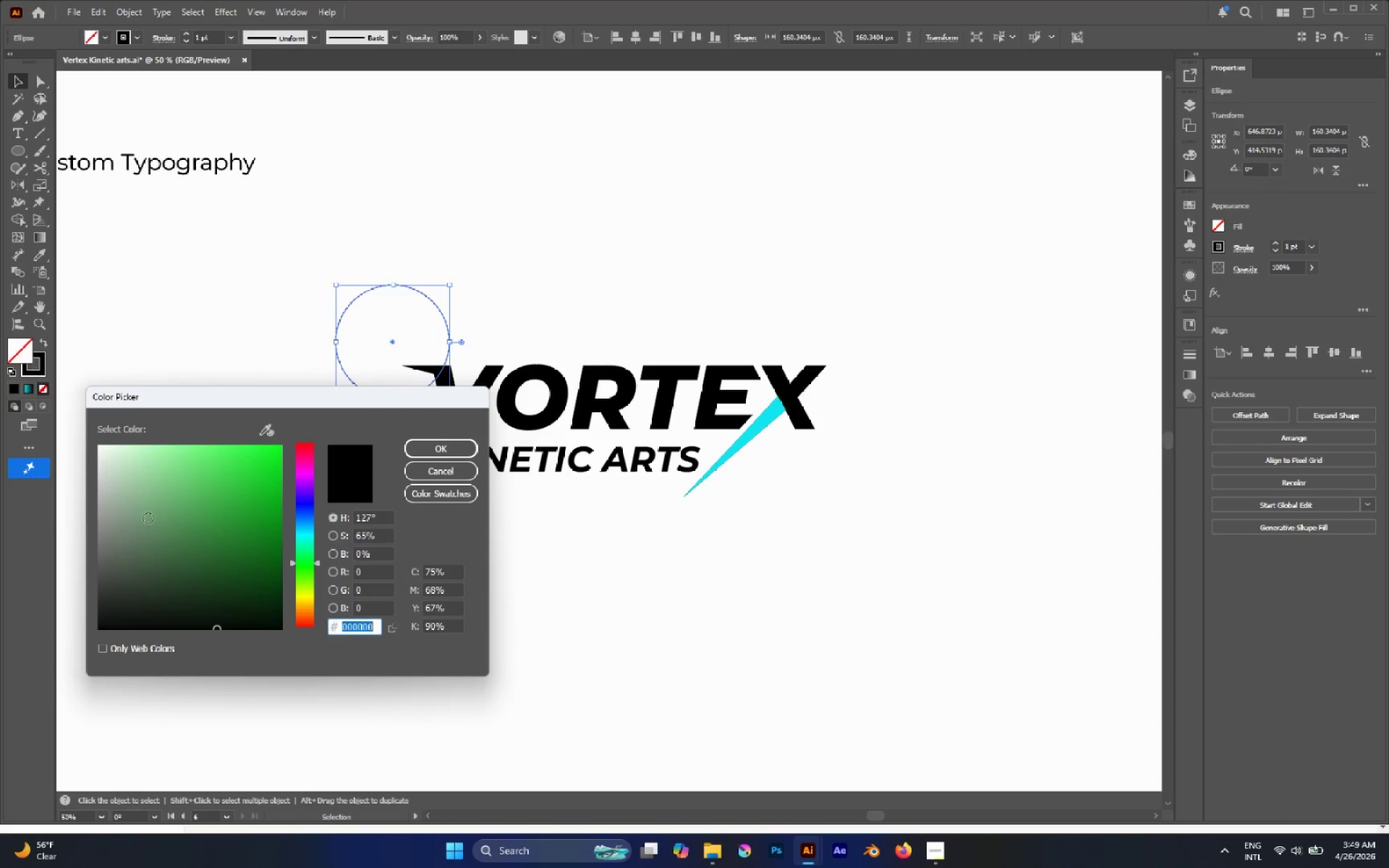 
left_click_drag(start_coordinate=[156, 527], to_coordinate=[118, 633])
 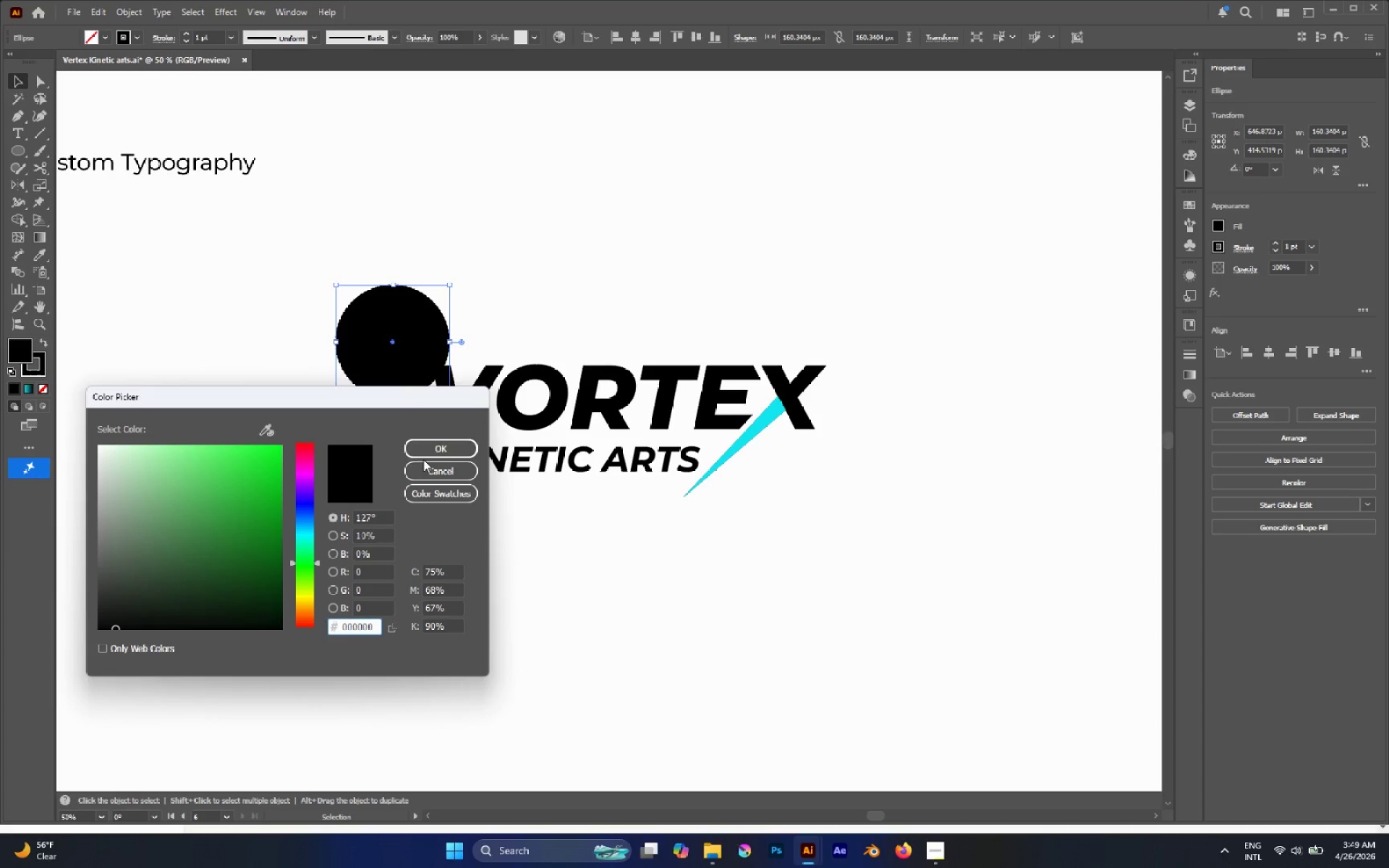 
left_click([425, 454])
 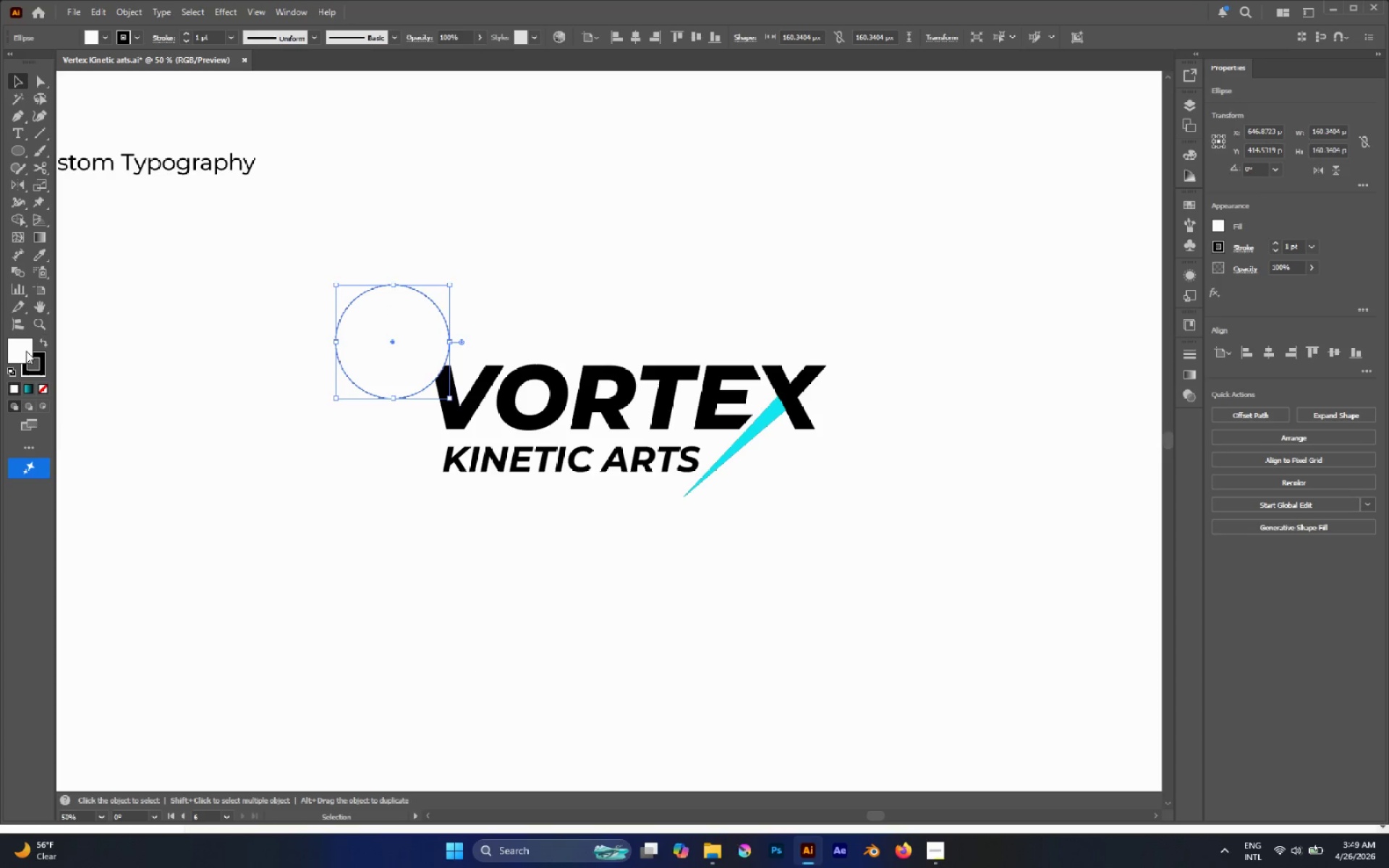 
key(D)
 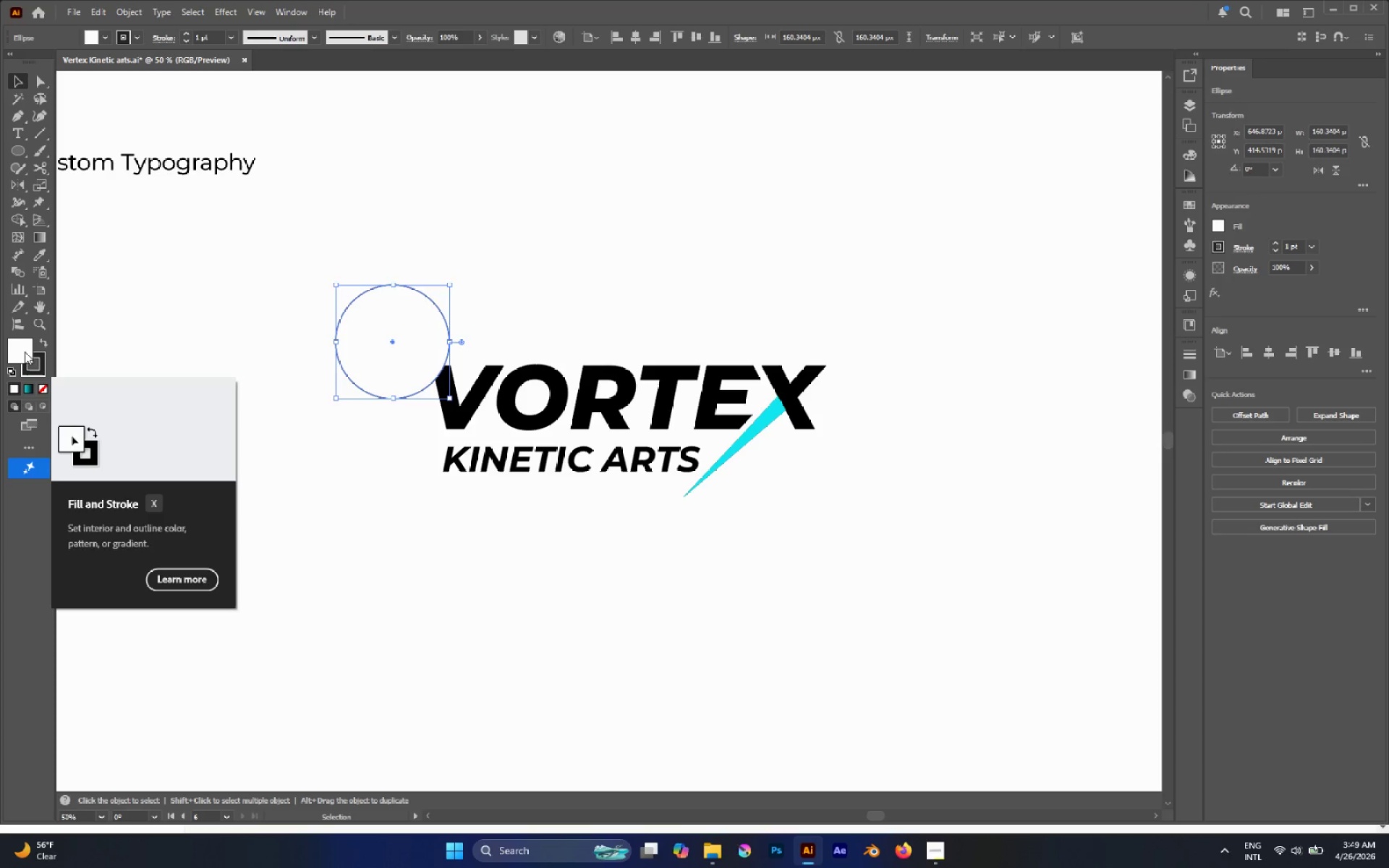 
double_click([24, 354])
 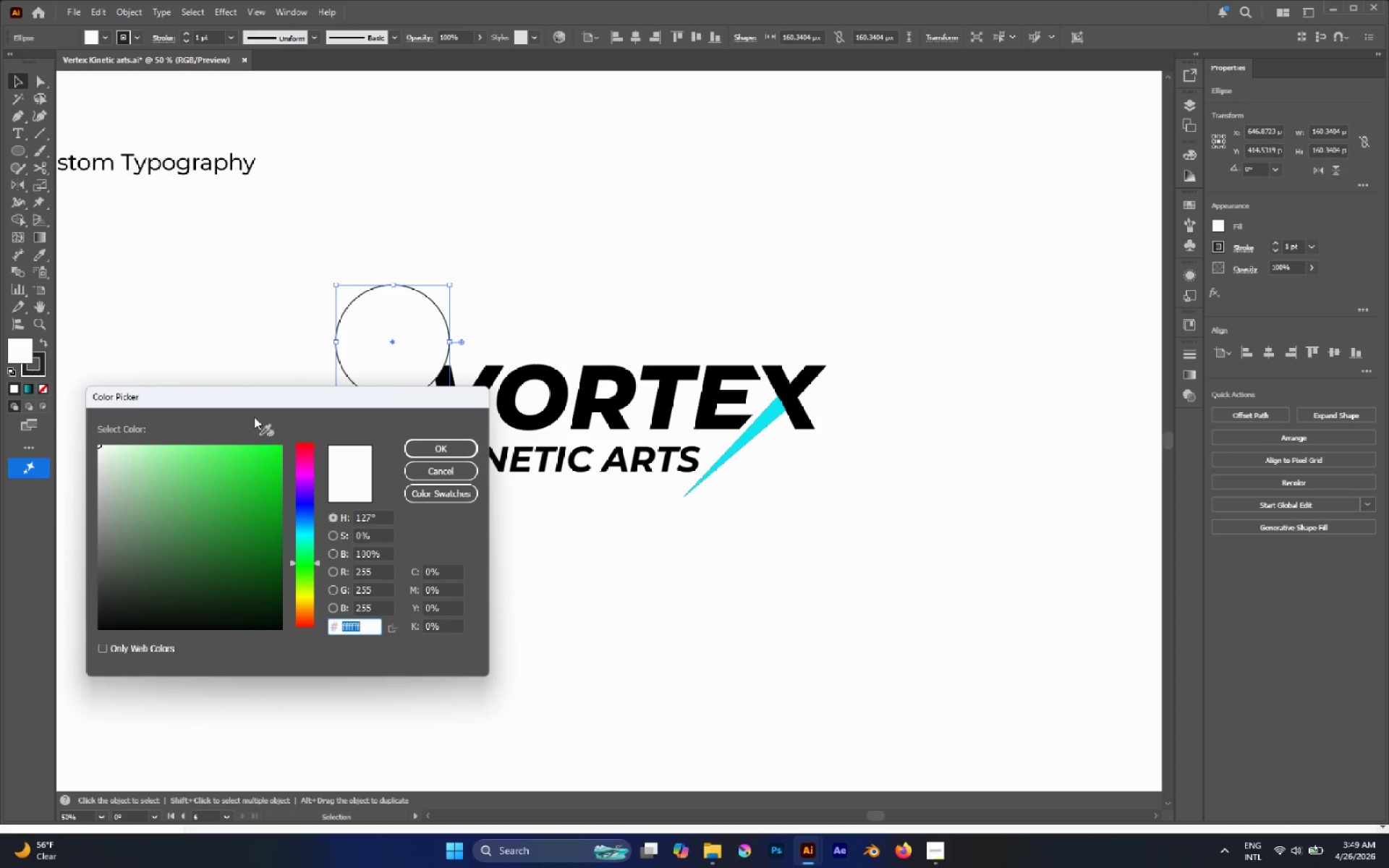 
left_click_drag(start_coordinate=[230, 522], to_coordinate=[223, 675])
 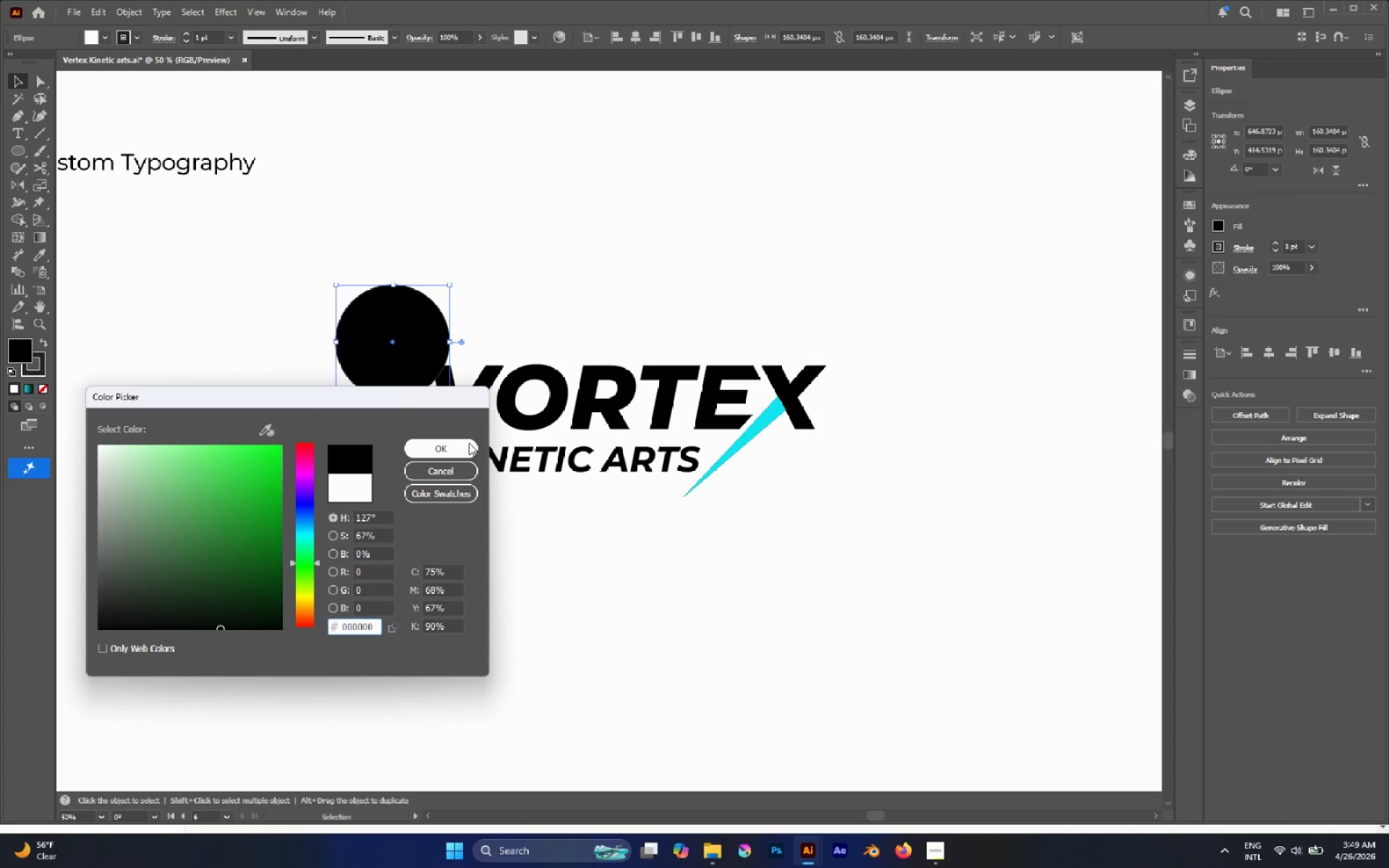 
left_click([469, 443])
 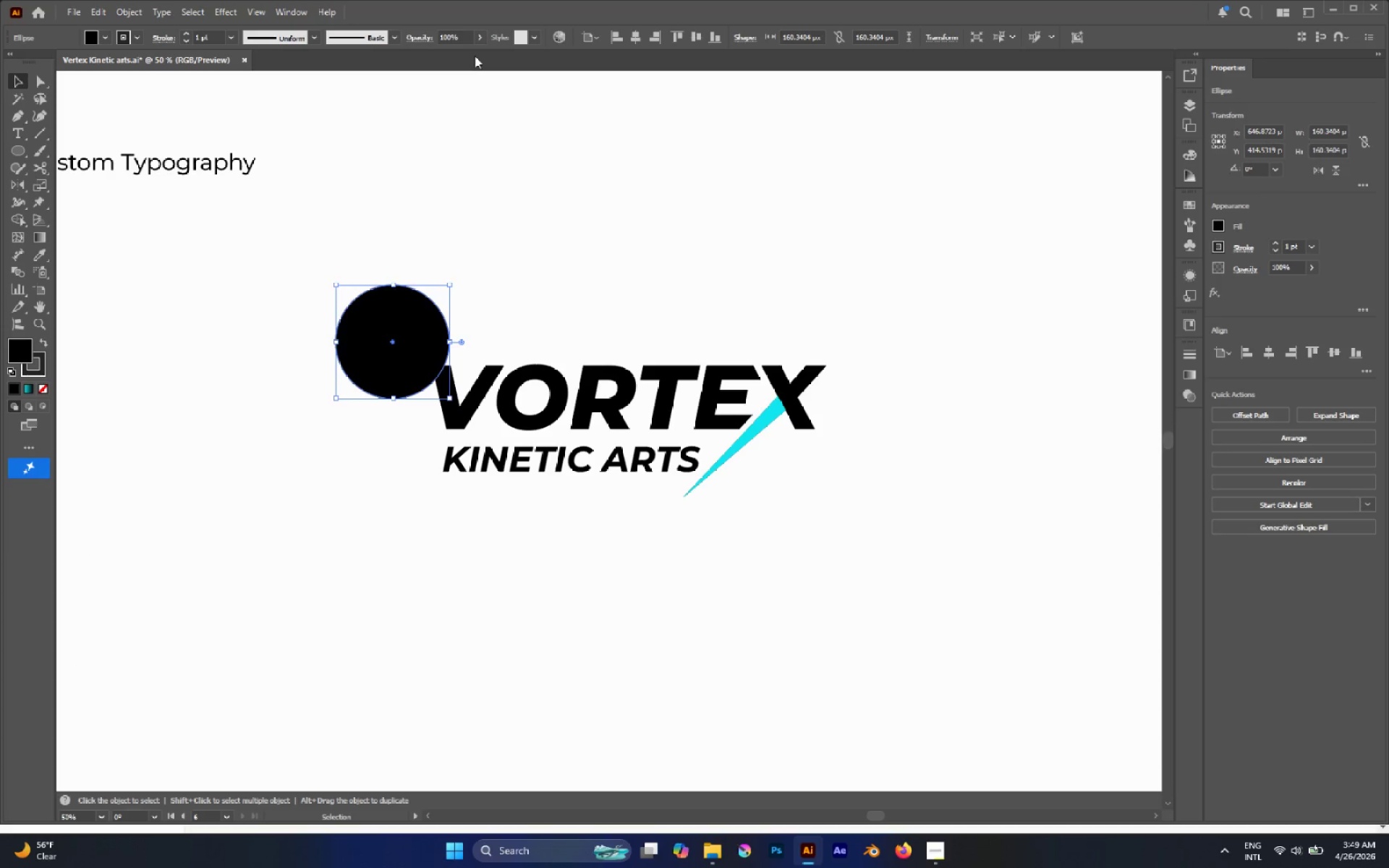 
left_click([476, 38])
 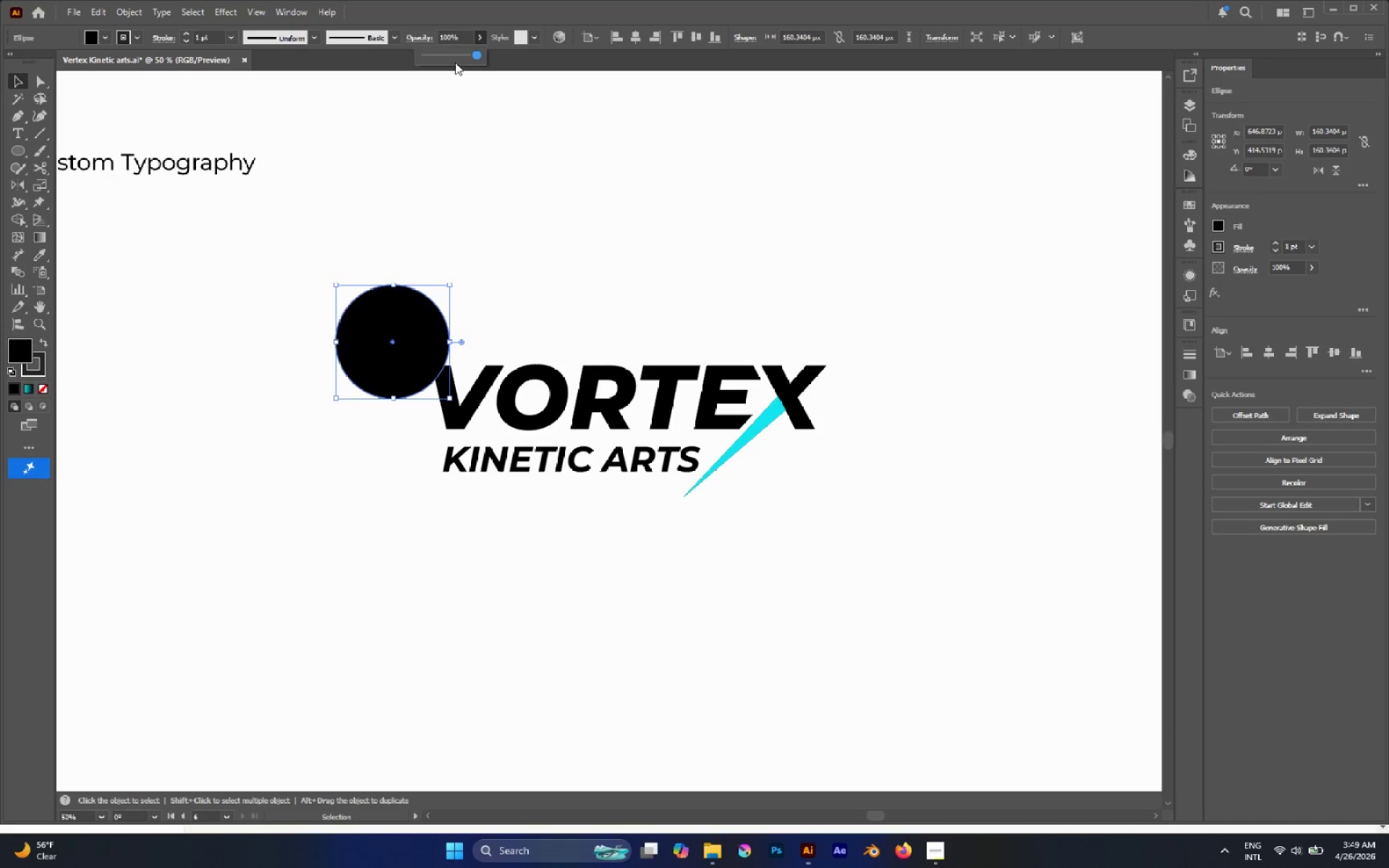 
left_click_drag(start_coordinate=[452, 55], to_coordinate=[433, 59])
 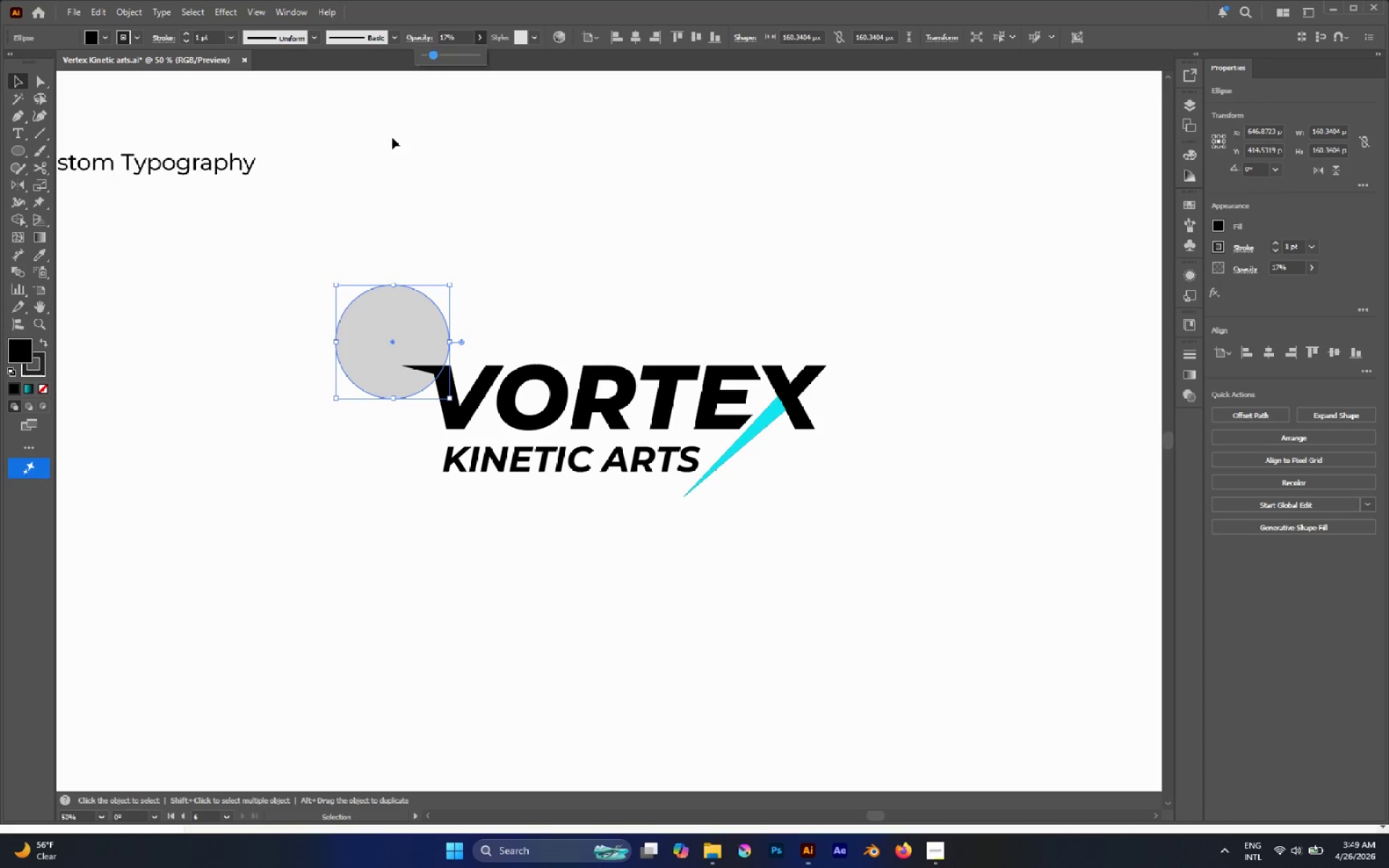 
left_click([405, 171])
 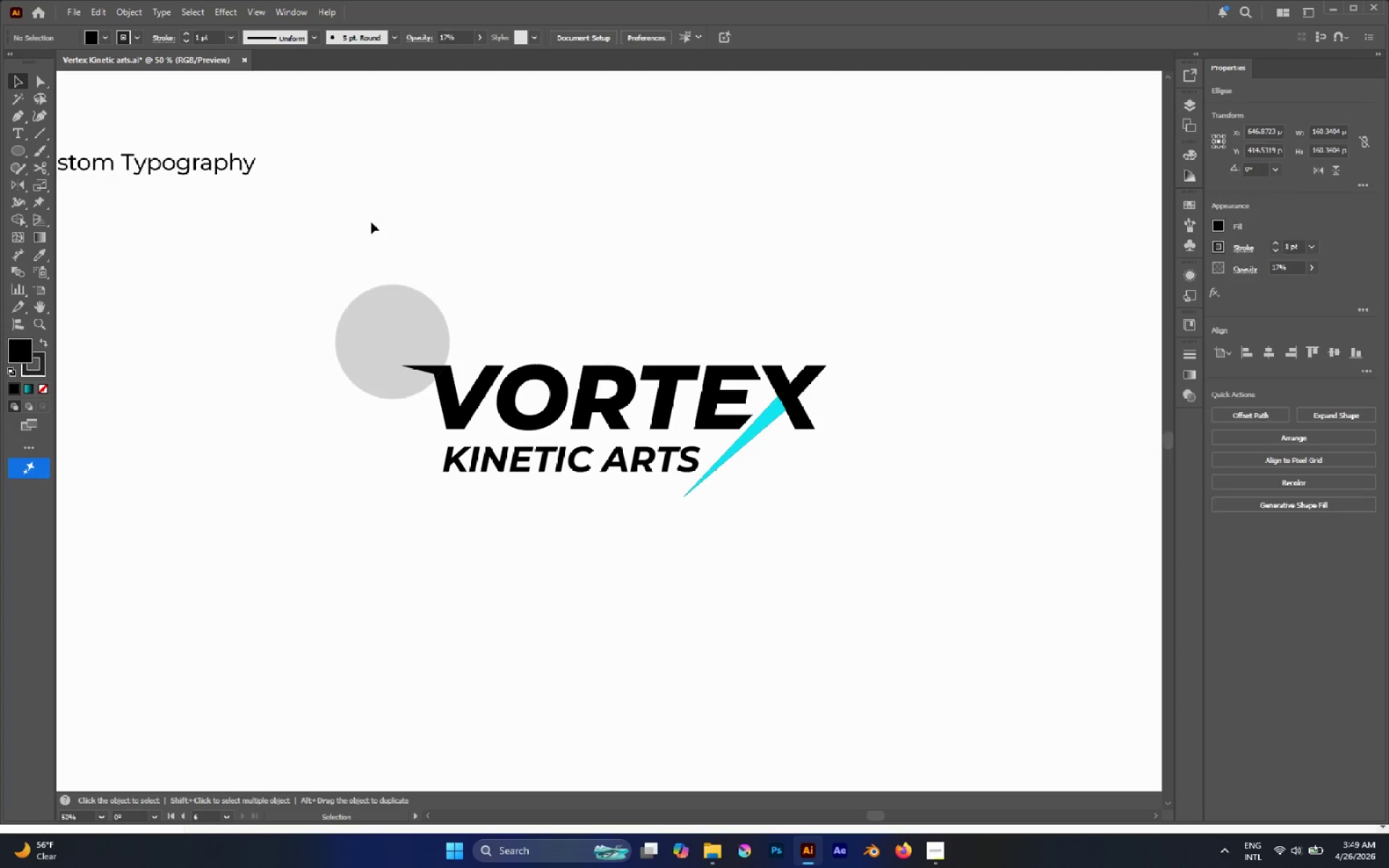 
hold_key(key=AltLeft, duration=1.64)
scroll: coordinate [365, 362], scroll_direction: up, amount: 5.0
 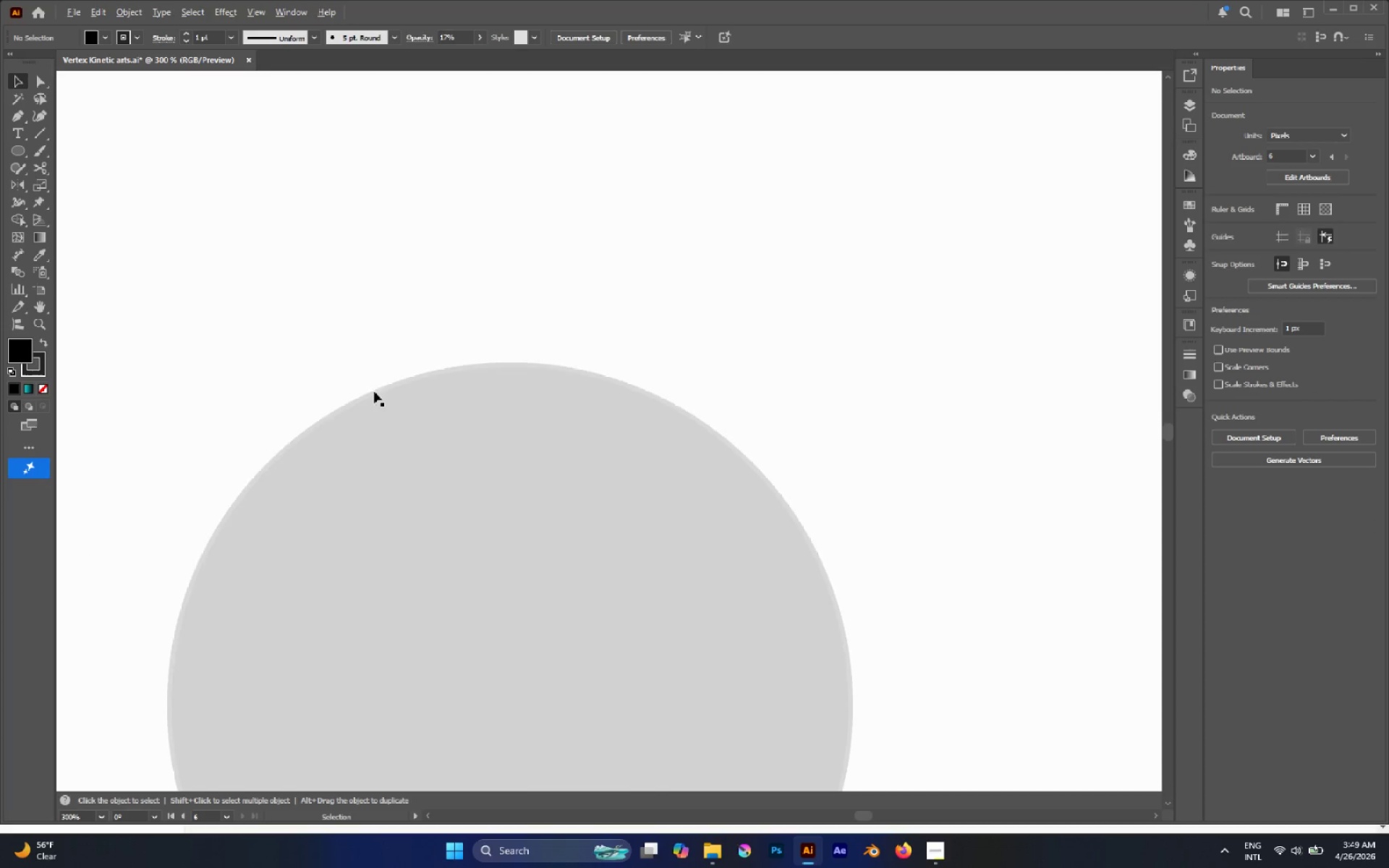 
scroll: coordinate [381, 393], scroll_direction: none, amount: 0.0
 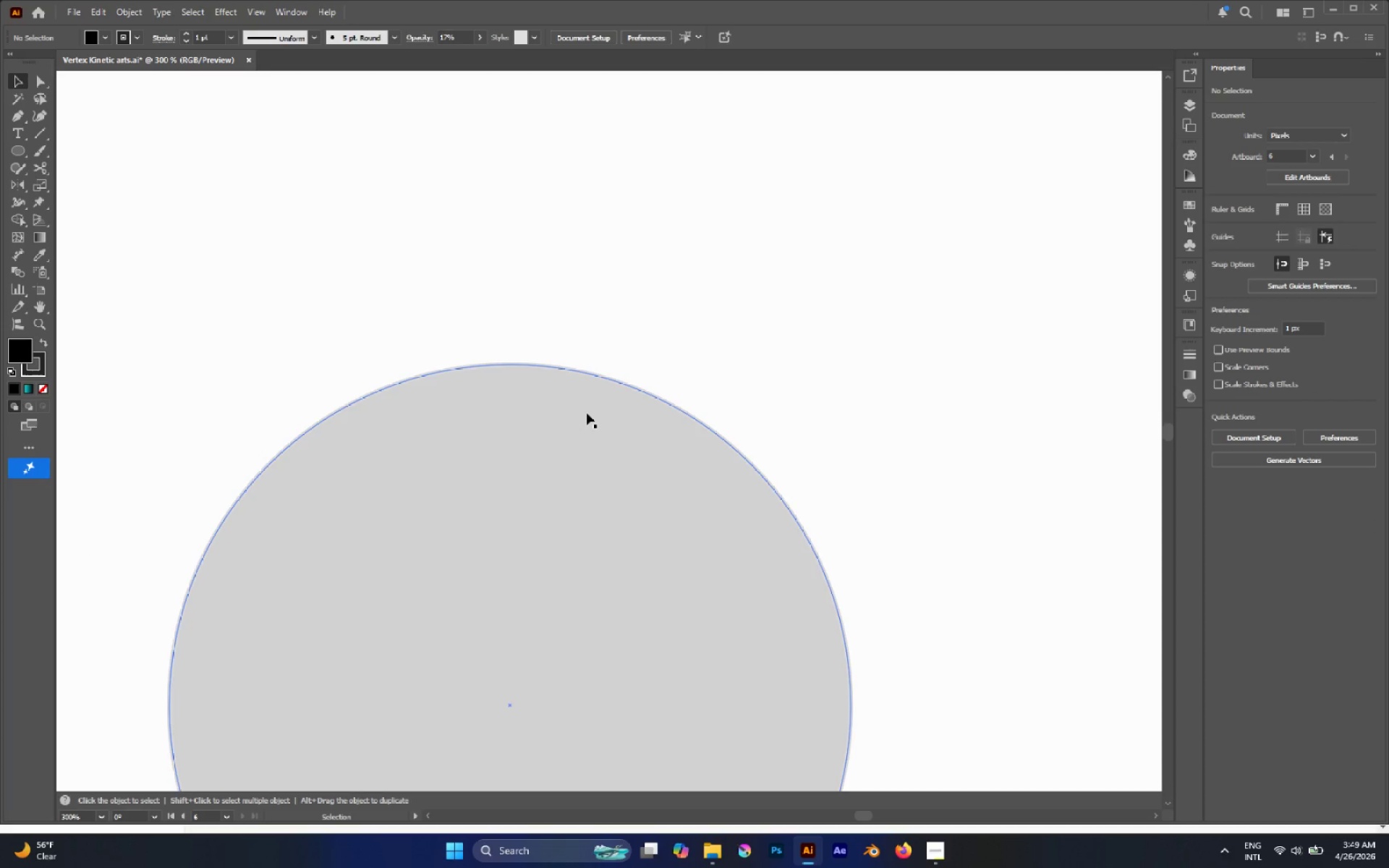 
left_click([587, 413])
 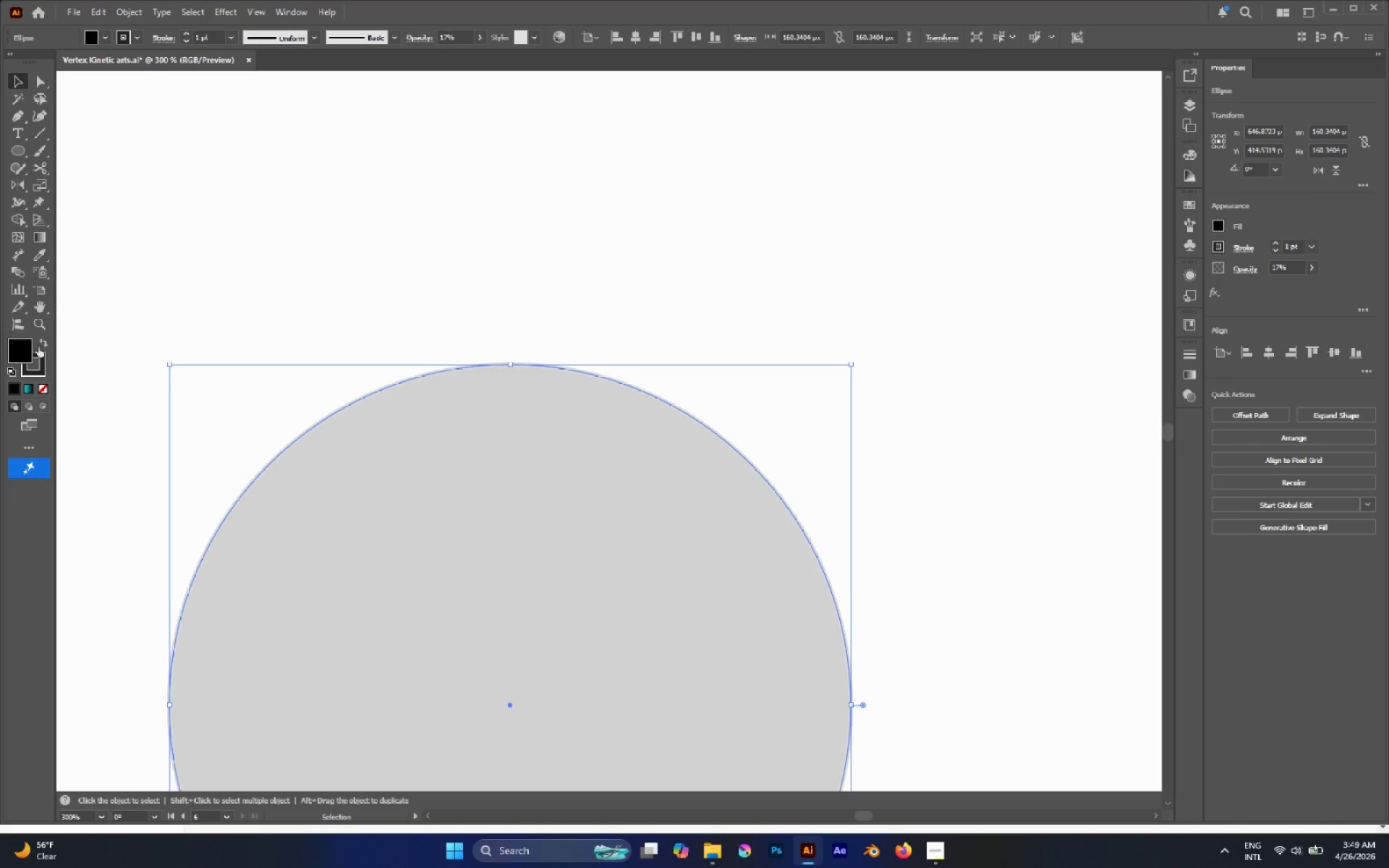 
double_click([17, 351])
 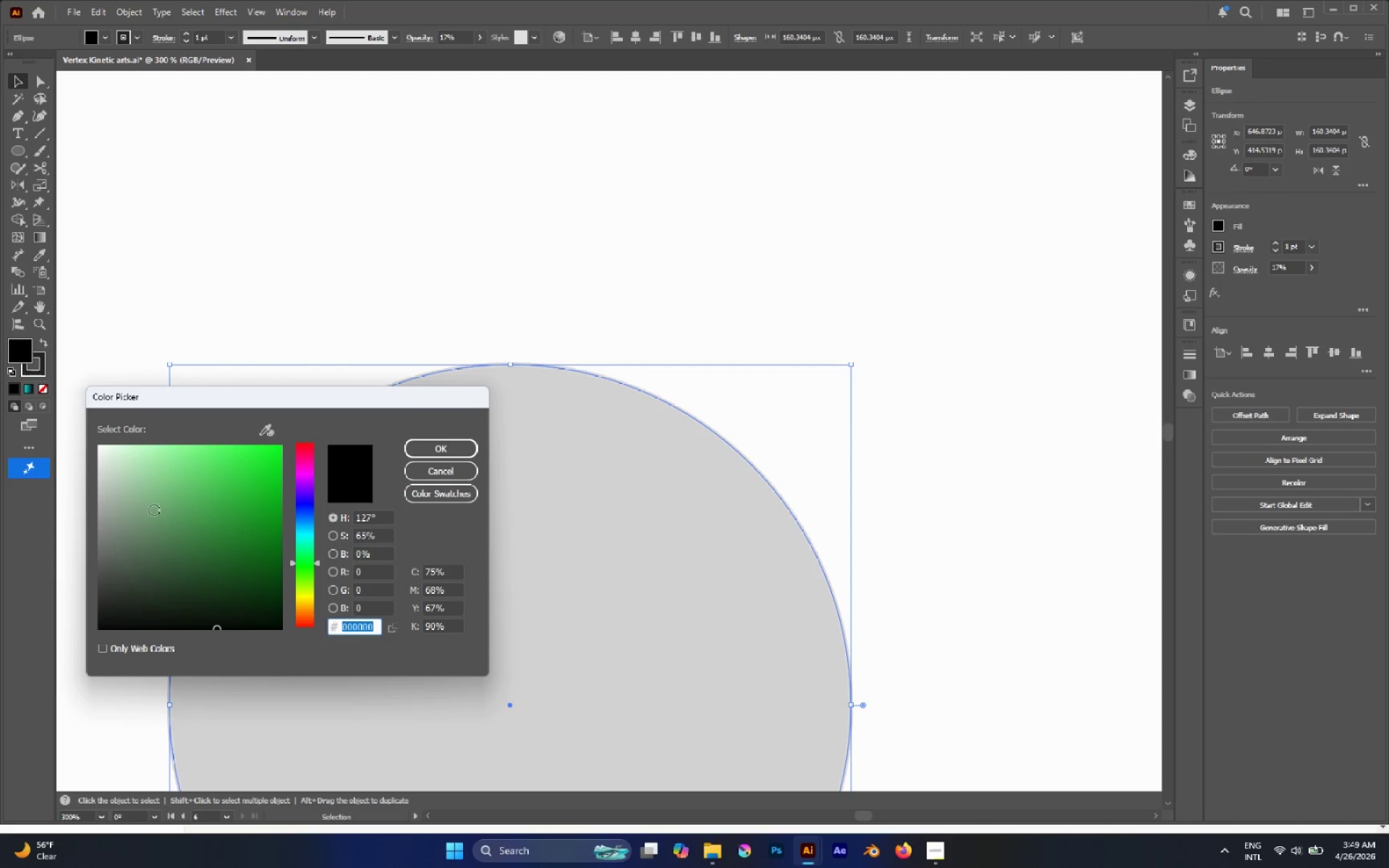 
left_click_drag(start_coordinate=[119, 553], to_coordinate=[69, 498])
 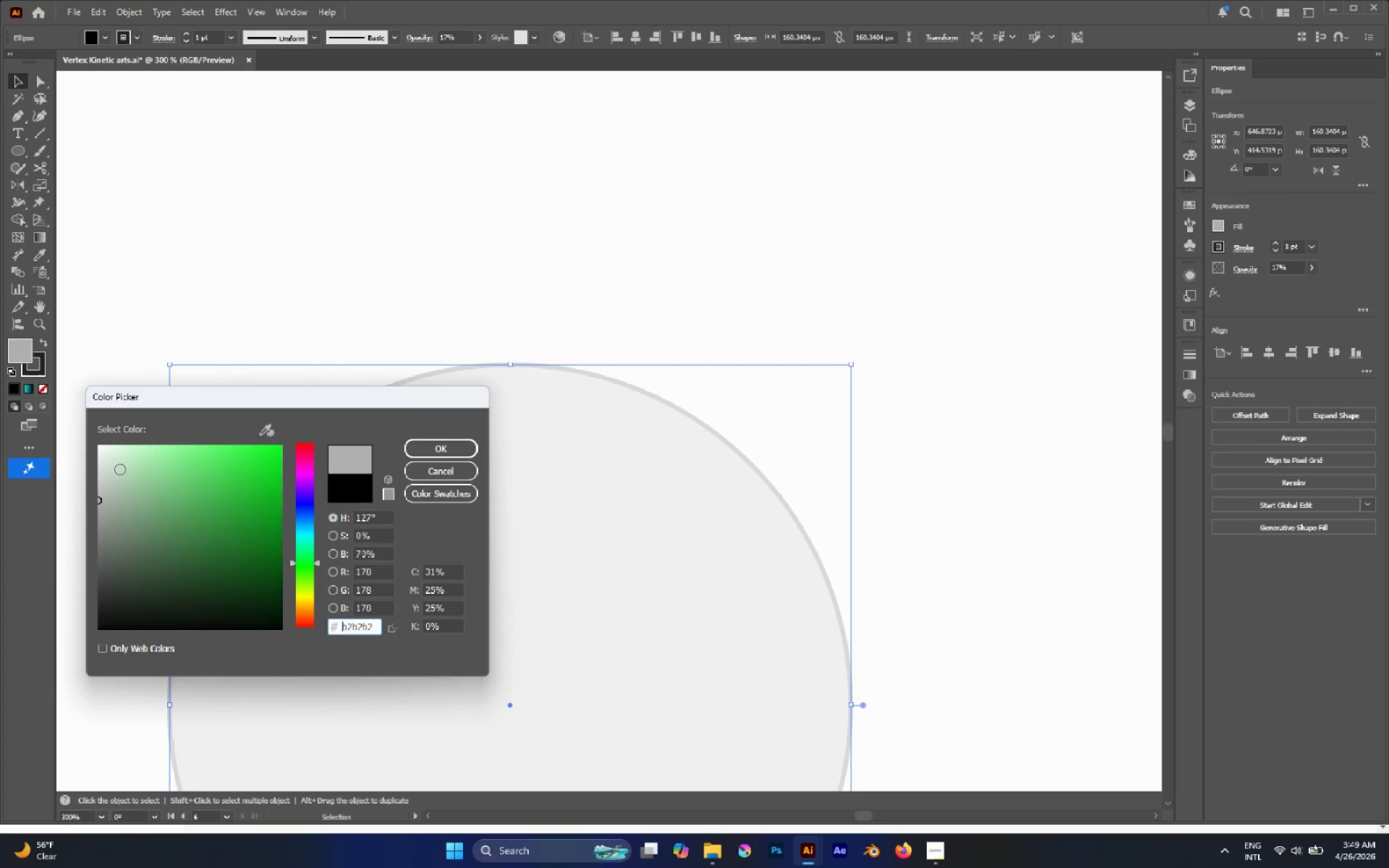 
left_click_drag(start_coordinate=[121, 463], to_coordinate=[74, 459])
 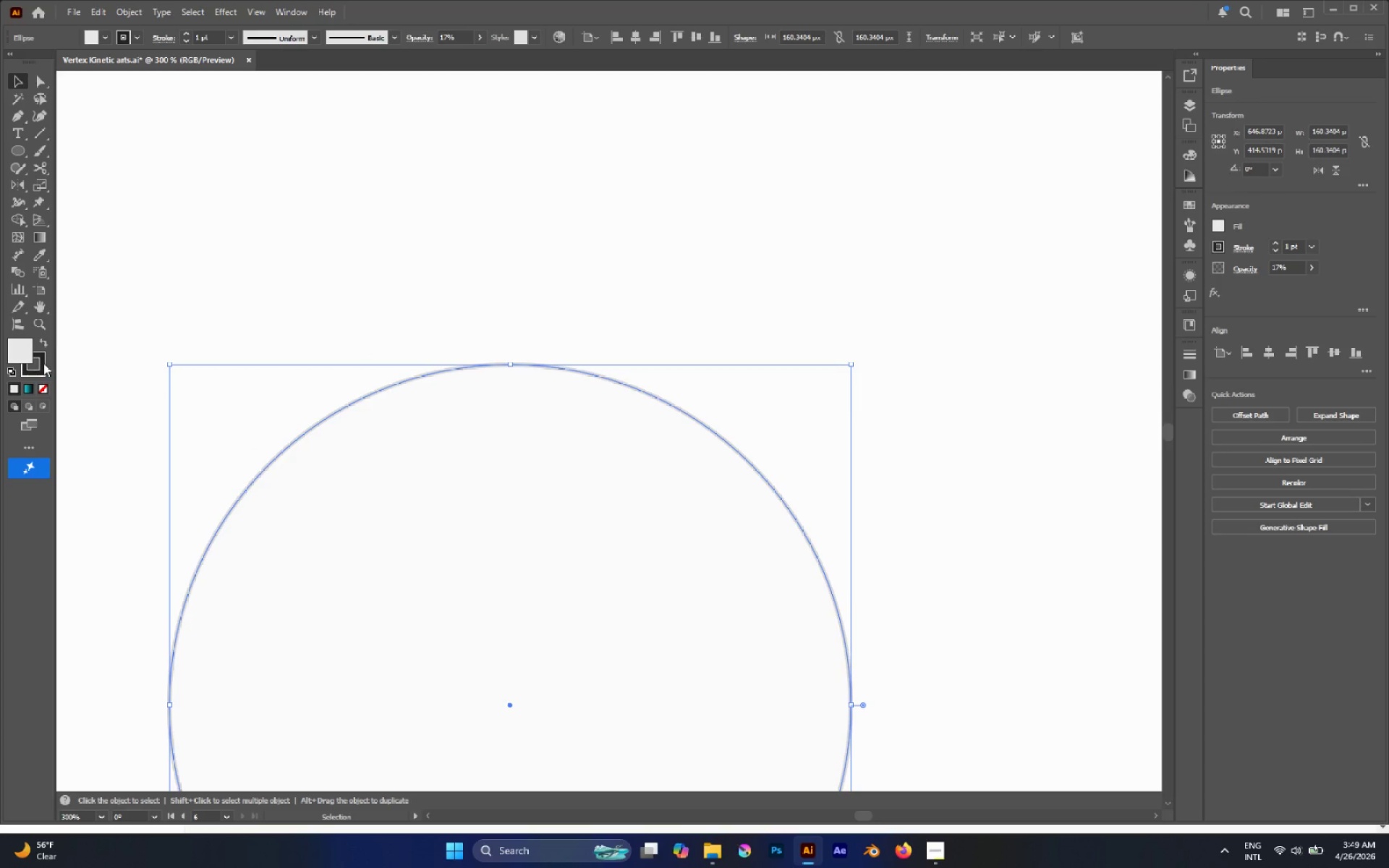 
left_click([172, 38])
 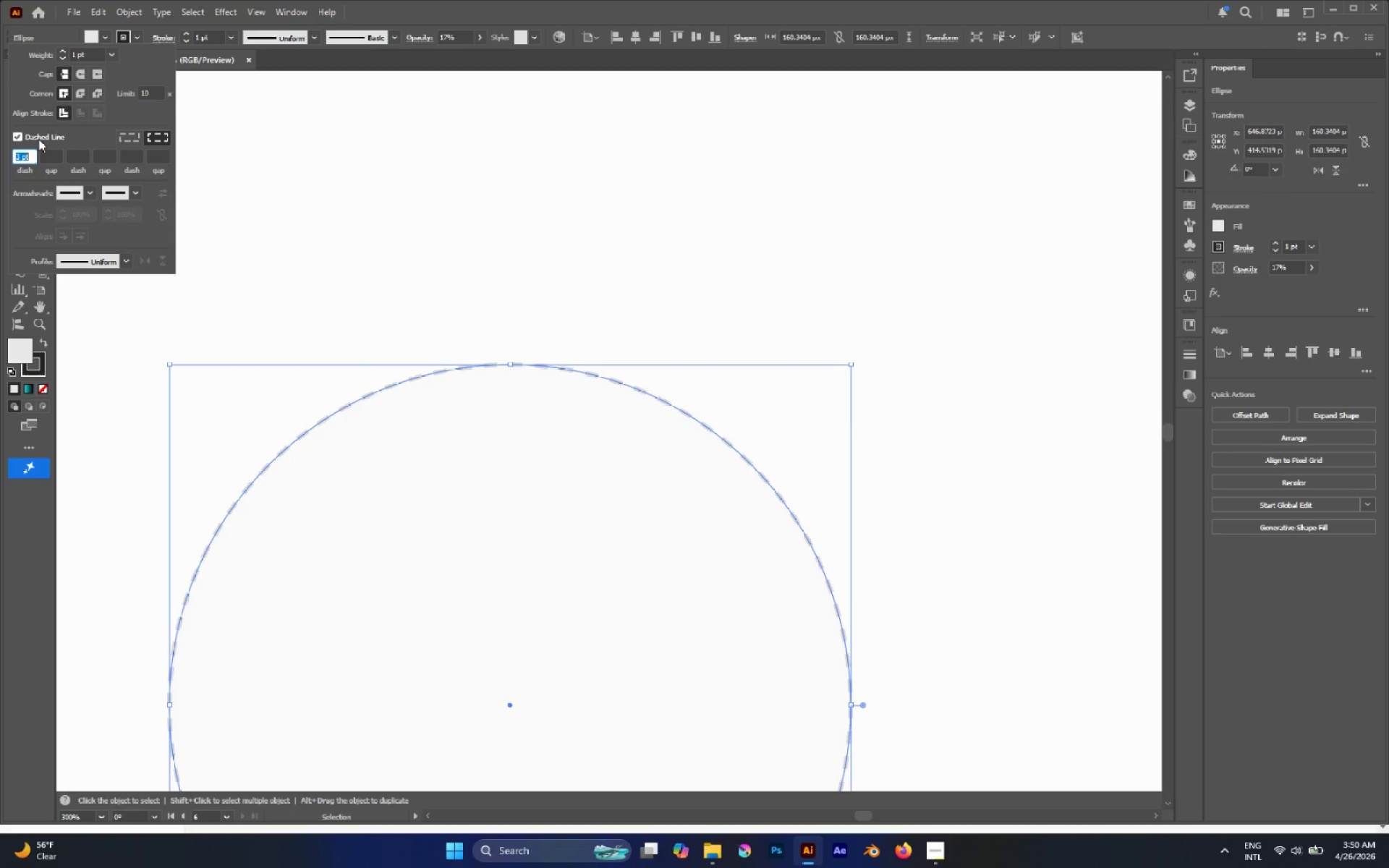 
left_click([521, 265])
 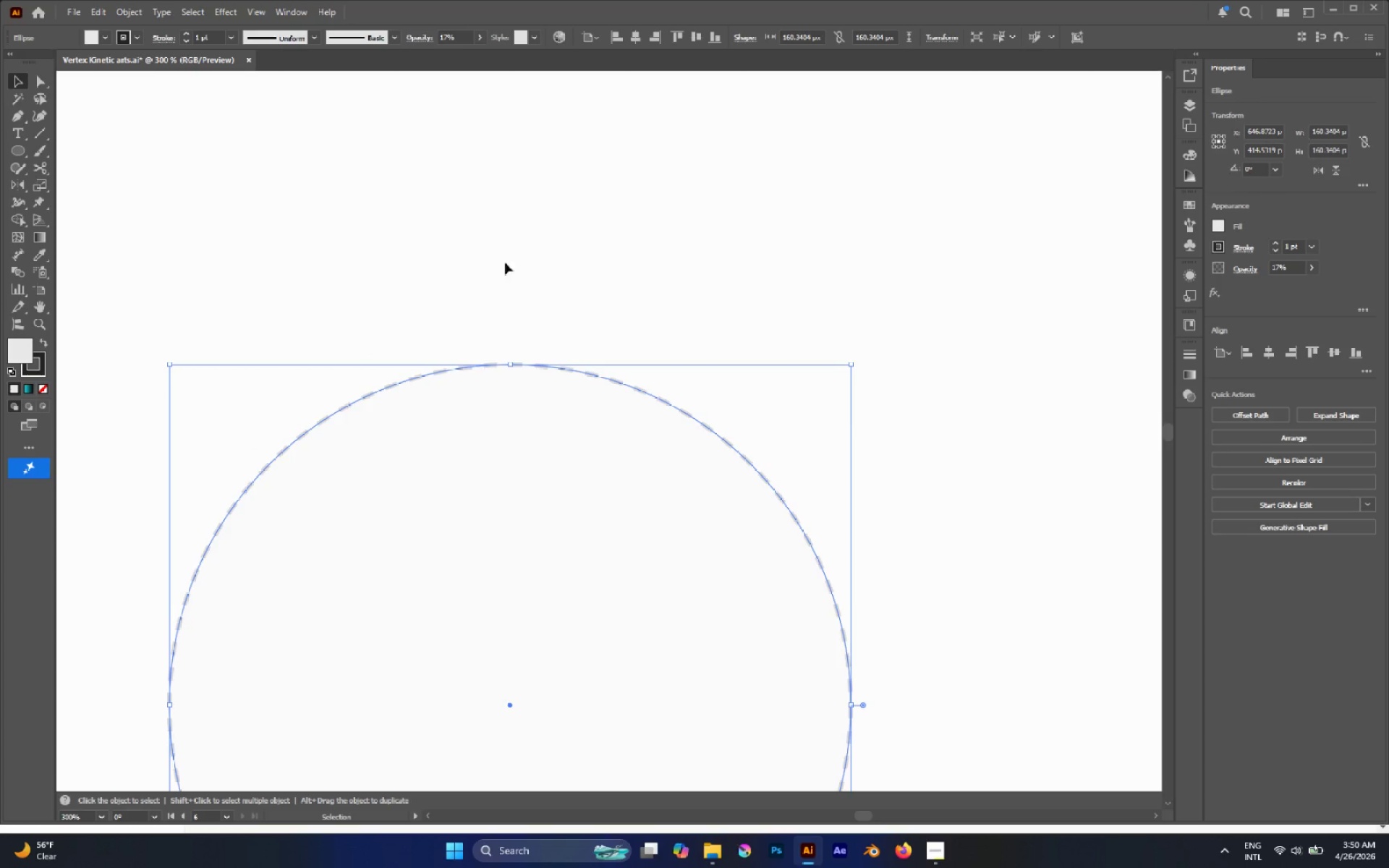 
hold_key(key=AltLeft, duration=0.5)
scroll: coordinate [488, 260], scroll_direction: down, amount: 1.0
 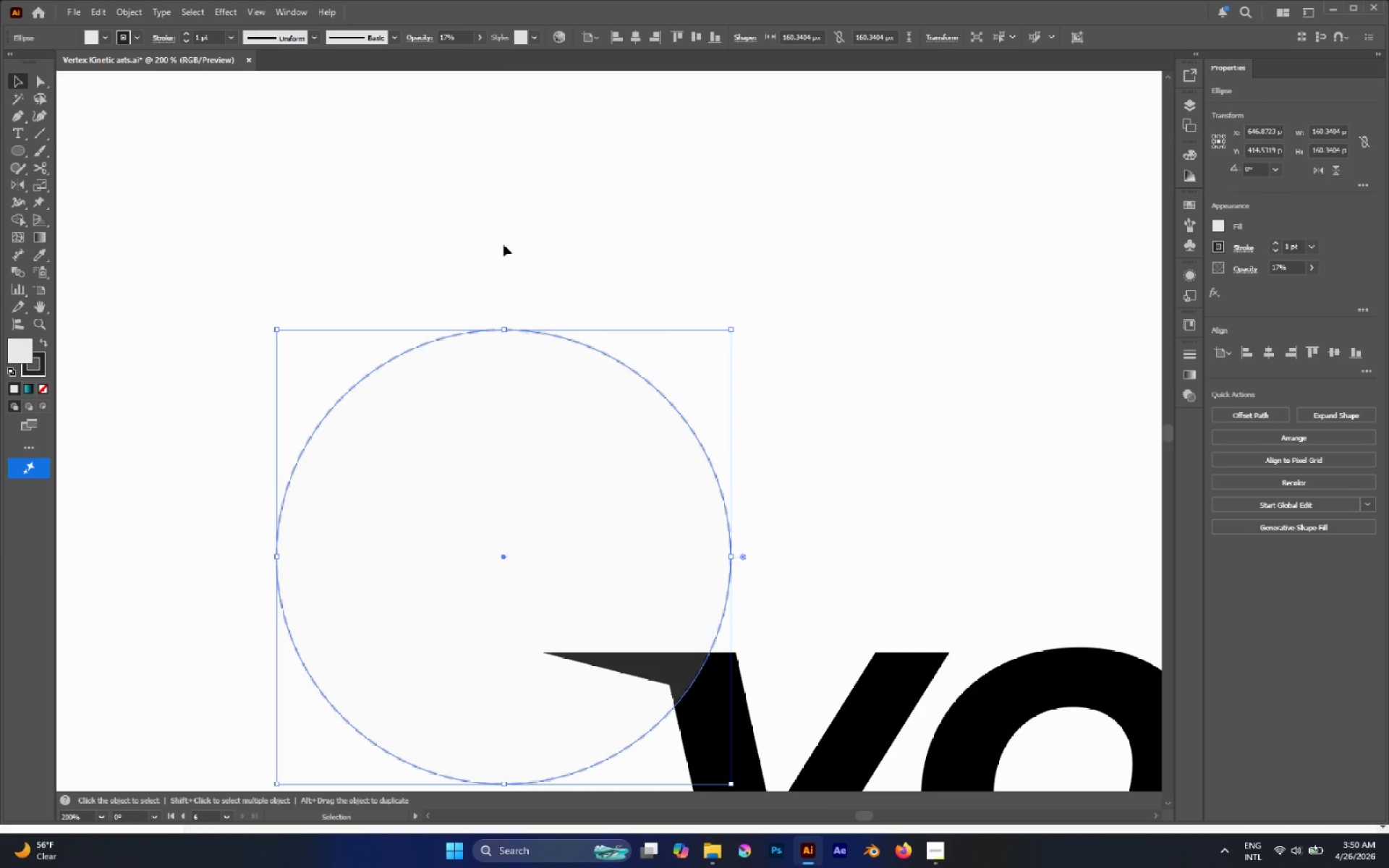 
left_click([504, 244])
 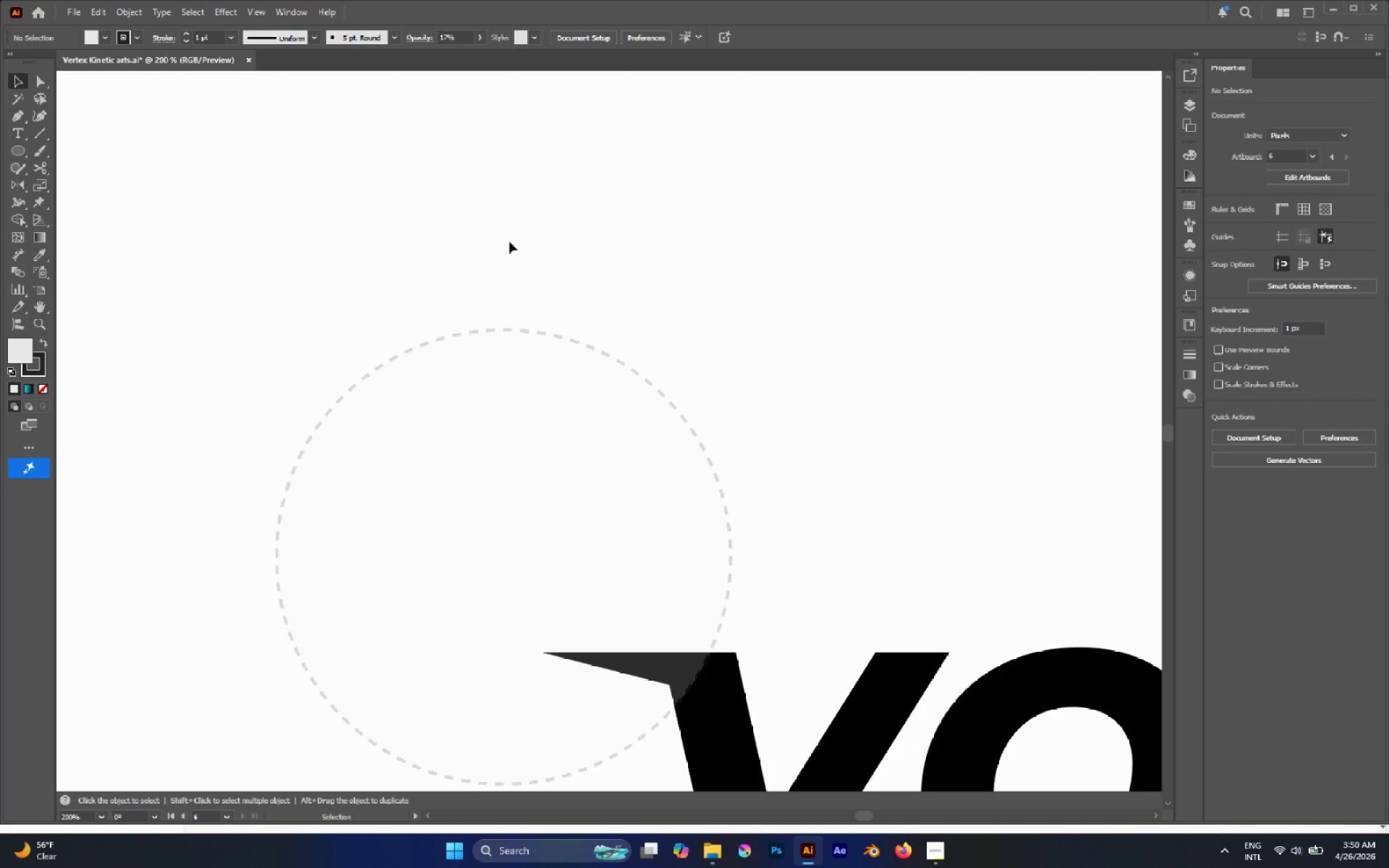 
hold_key(key=AltLeft, duration=0.57)
scroll: coordinate [506, 250], scroll_direction: none, amount: 0.0
 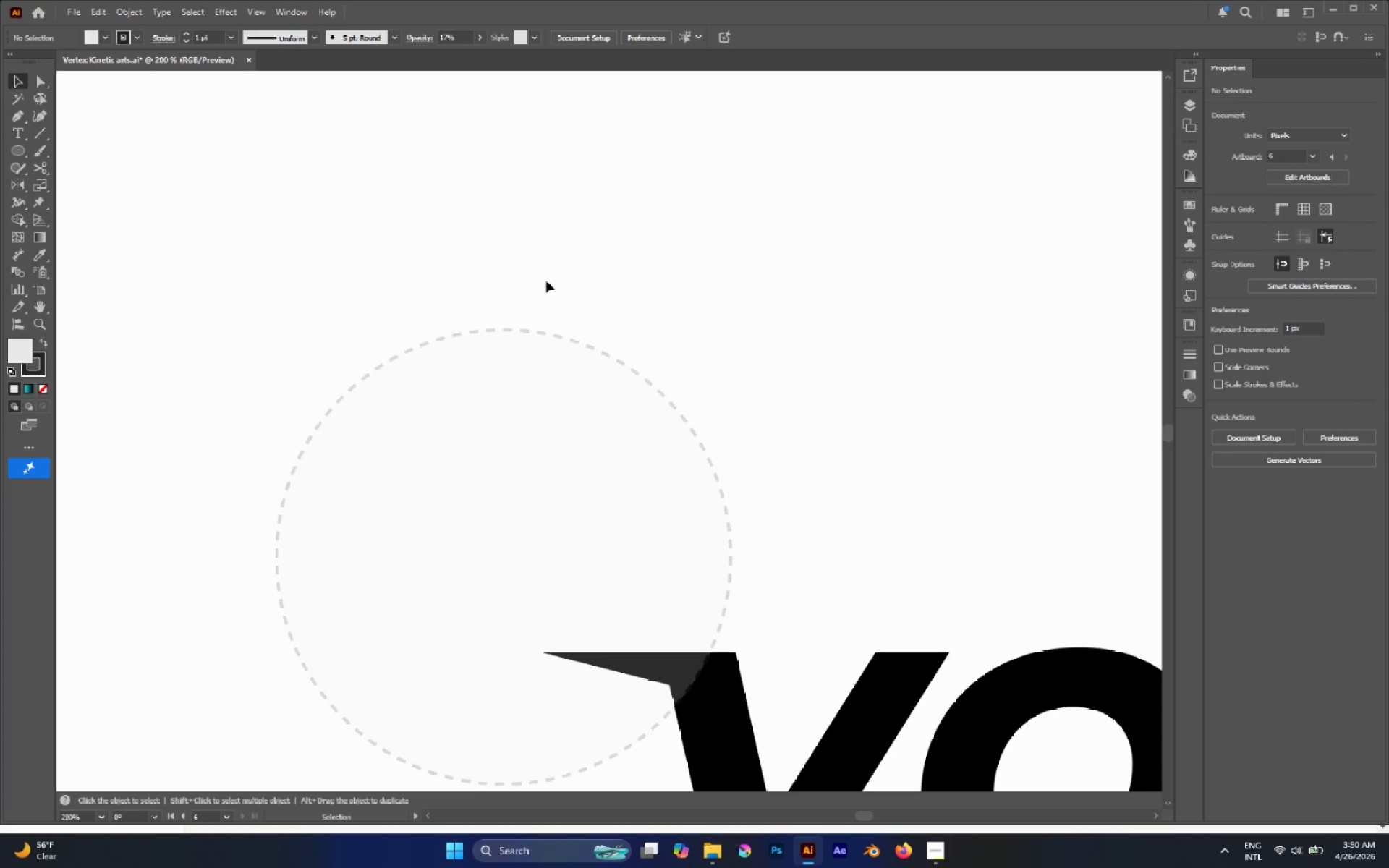 
hold_key(key=AltLeft, duration=0.46)
scroll: coordinate [547, 283], scroll_direction: down, amount: 3.0
 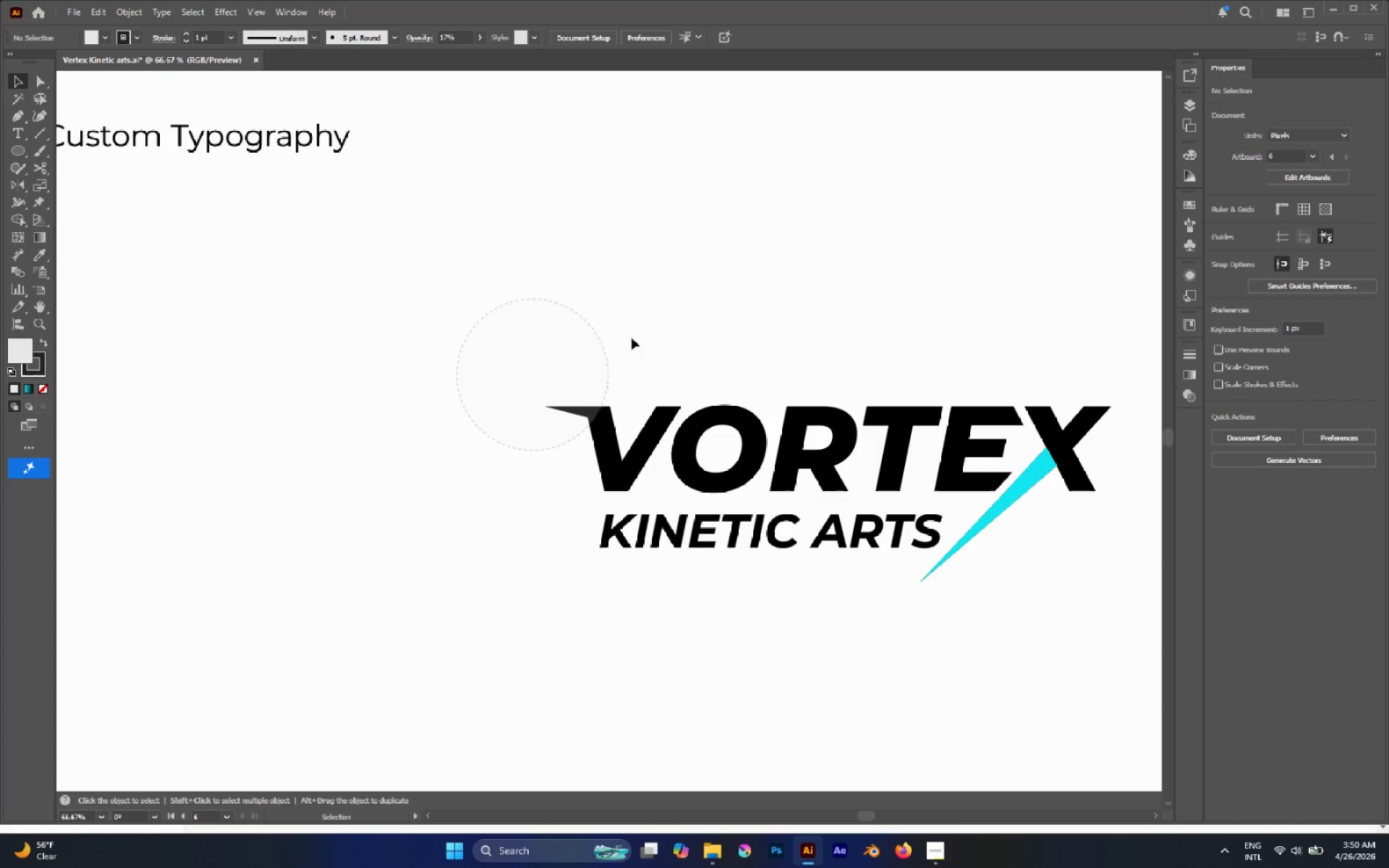 
hold_key(key=AltLeft, duration=0.51)
 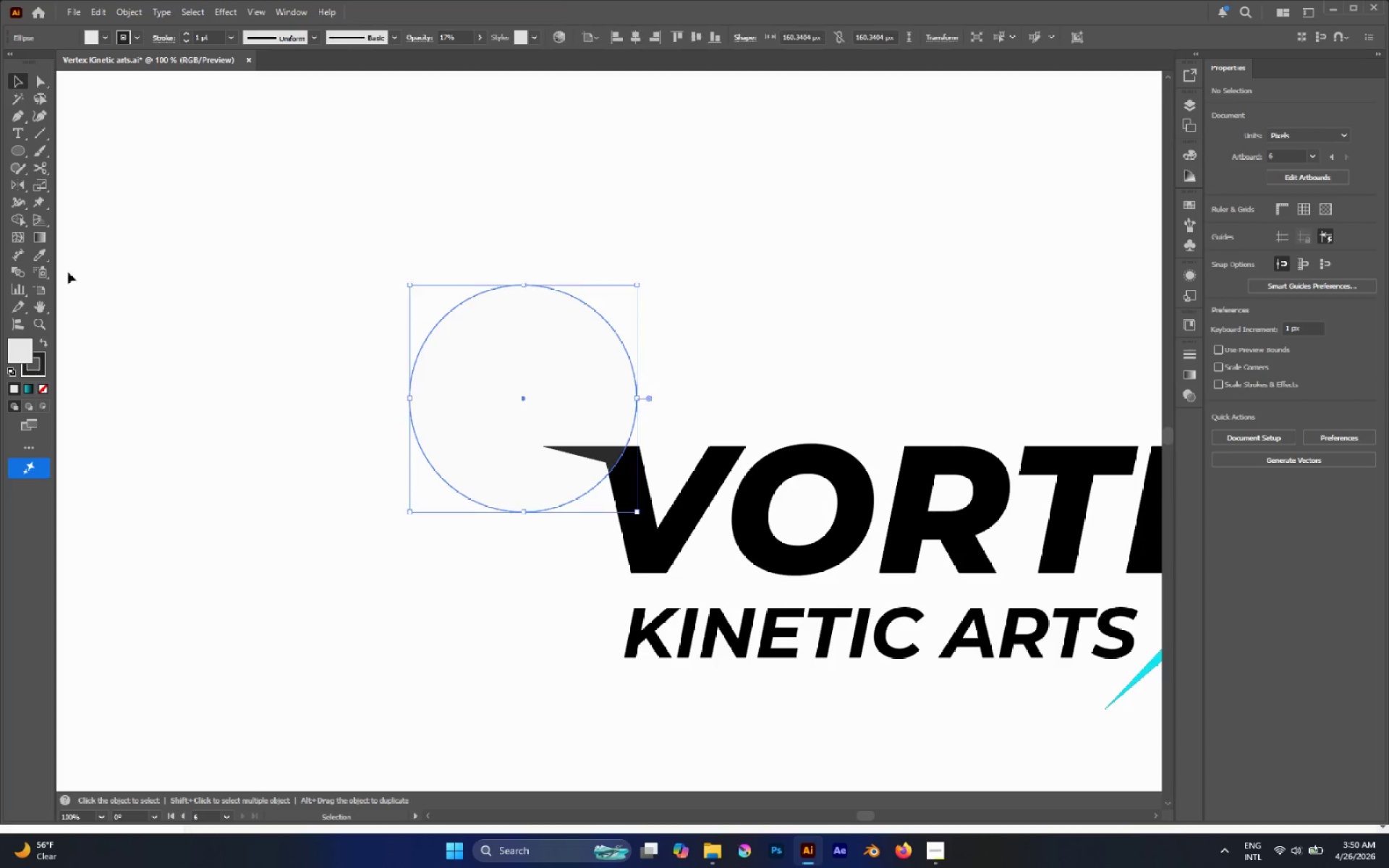 
left_click([547, 326])
 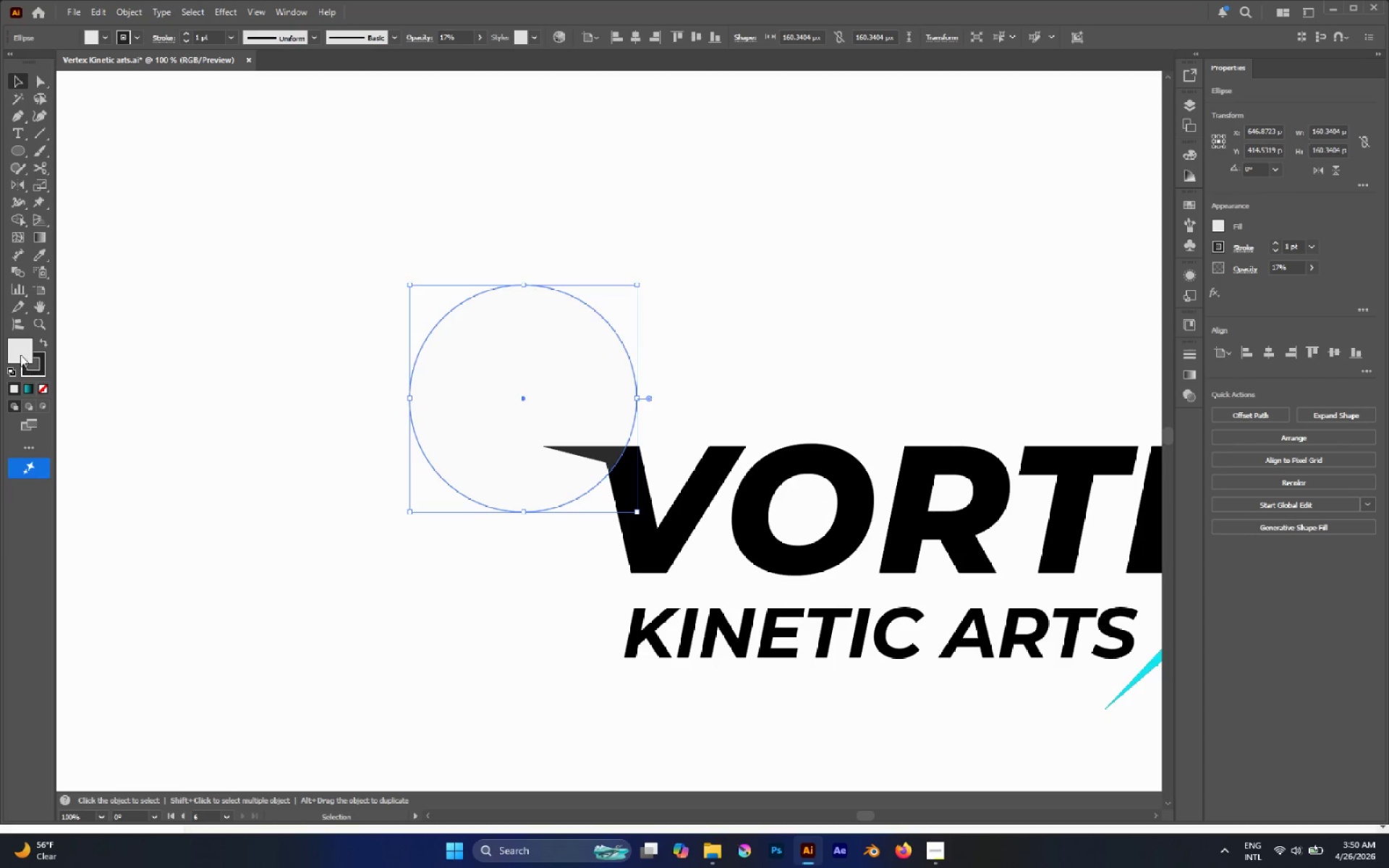 
scroll: coordinate [552, 326], scroll_direction: up, amount: 1.0
 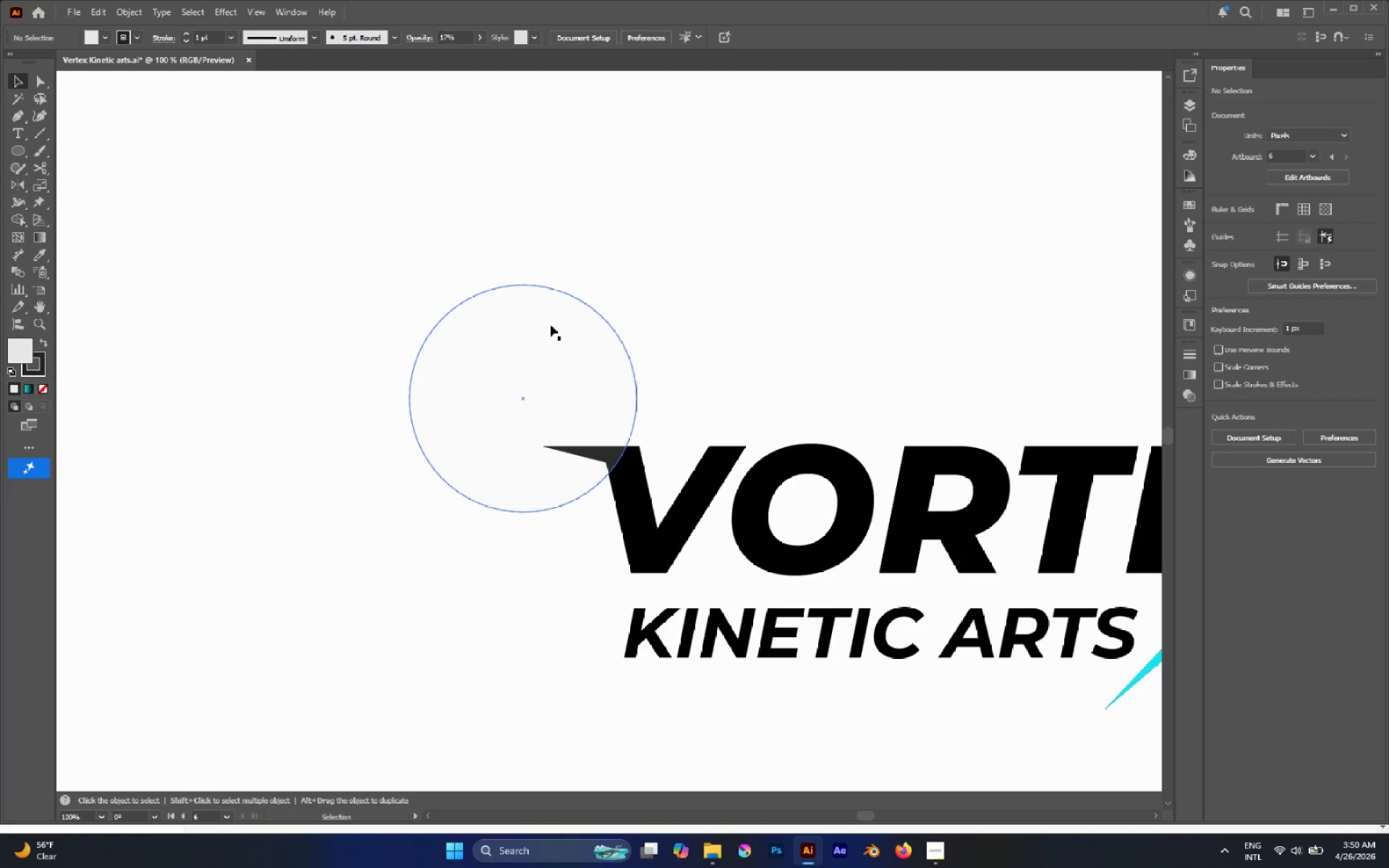 
double_click([20, 352])
 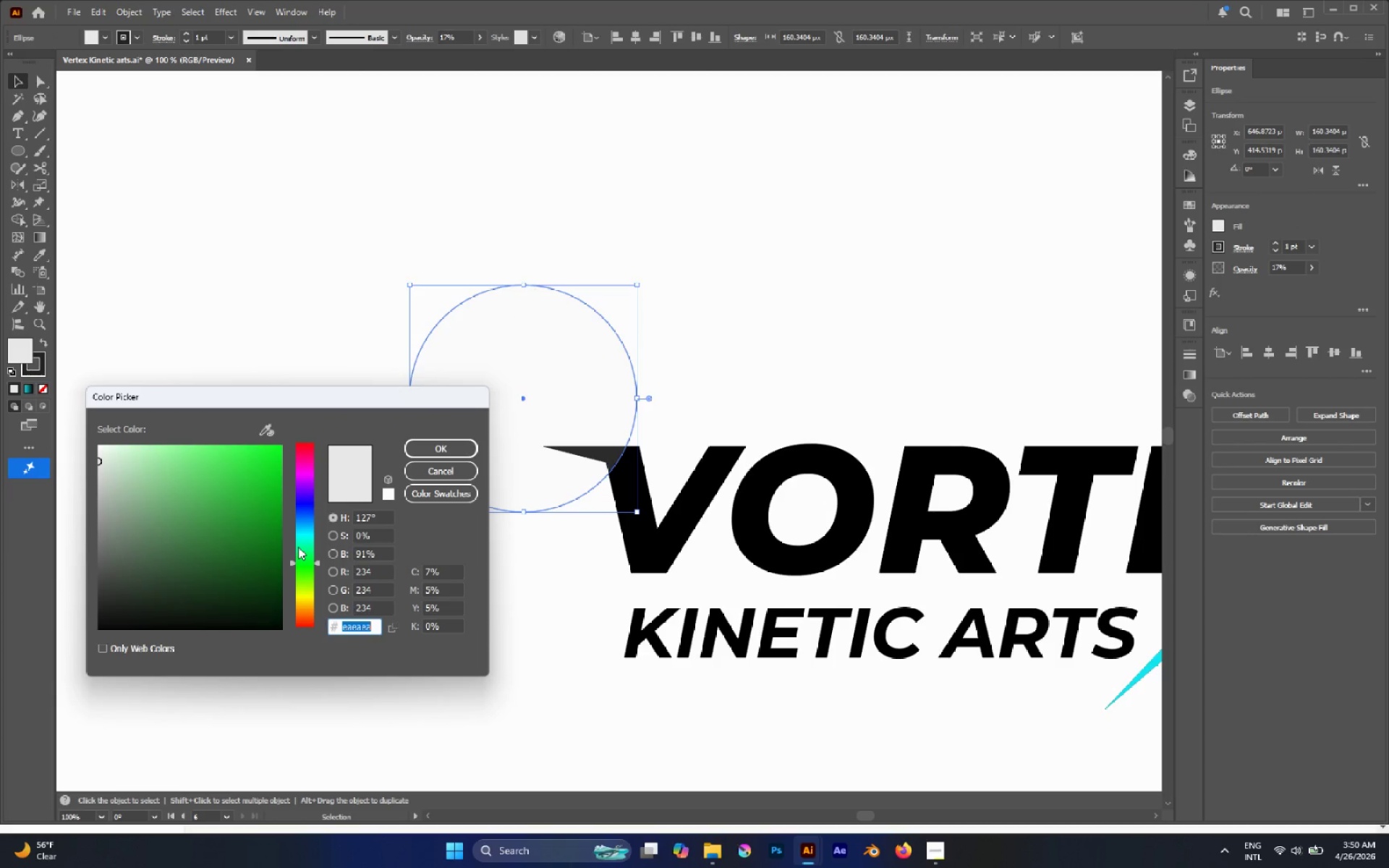 
left_click_drag(start_coordinate=[300, 547], to_coordinate=[304, 537])
 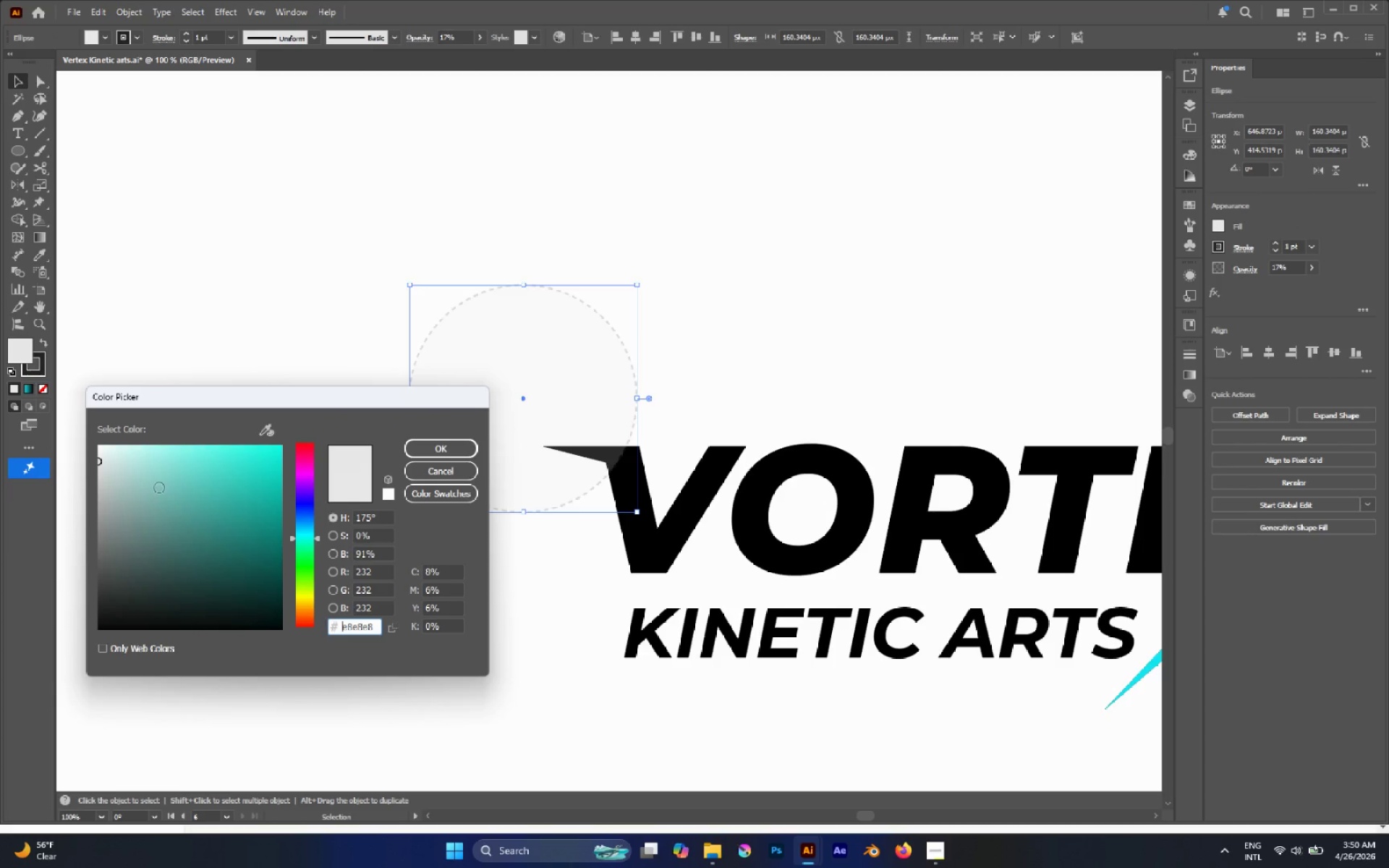 
left_click_drag(start_coordinate=[146, 467], to_coordinate=[190, 428])
 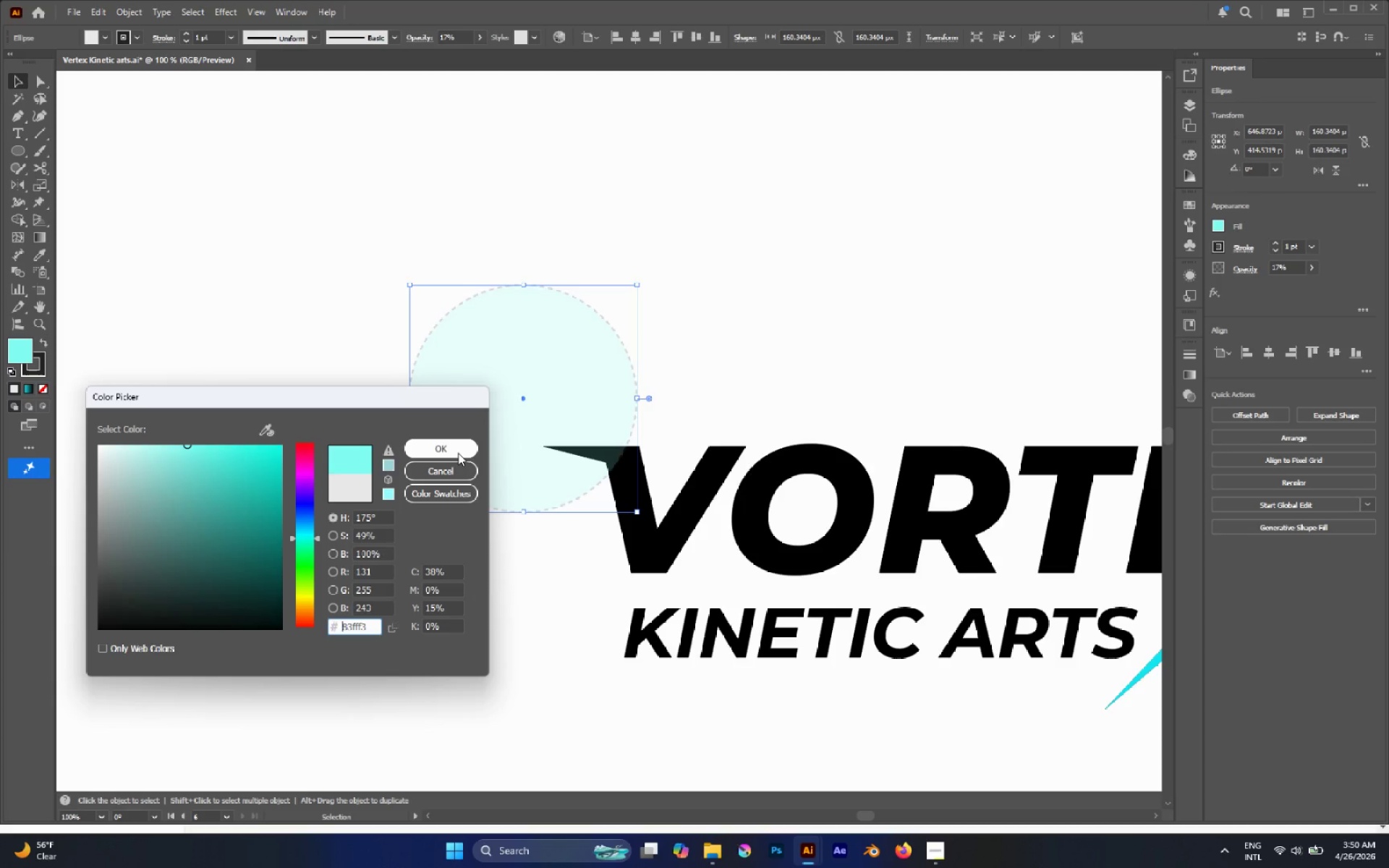 
left_click([458, 453])
 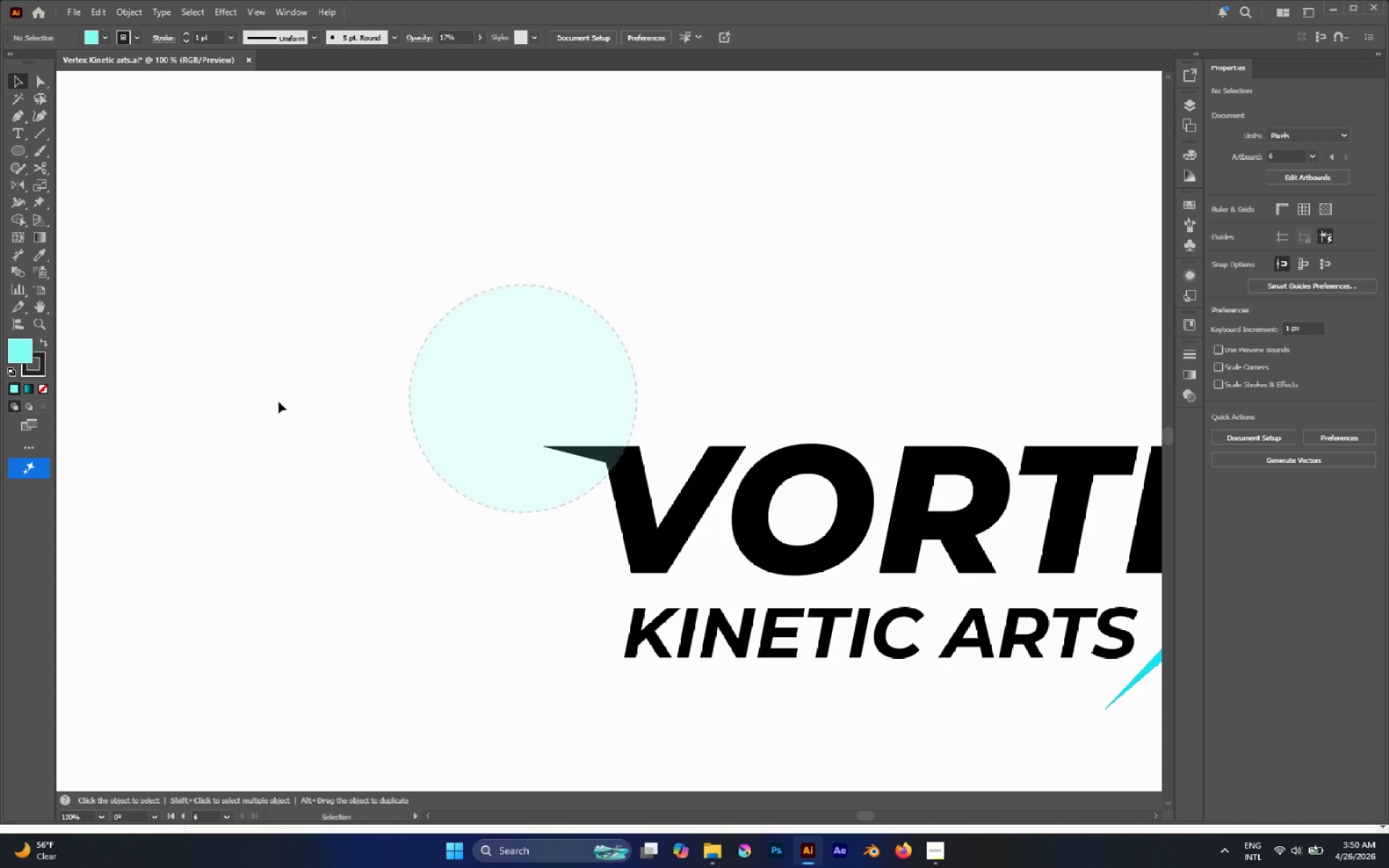 
hold_key(key=AltLeft, duration=0.44)
scroll: coordinate [561, 449], scroll_direction: up, amount: 1.0
 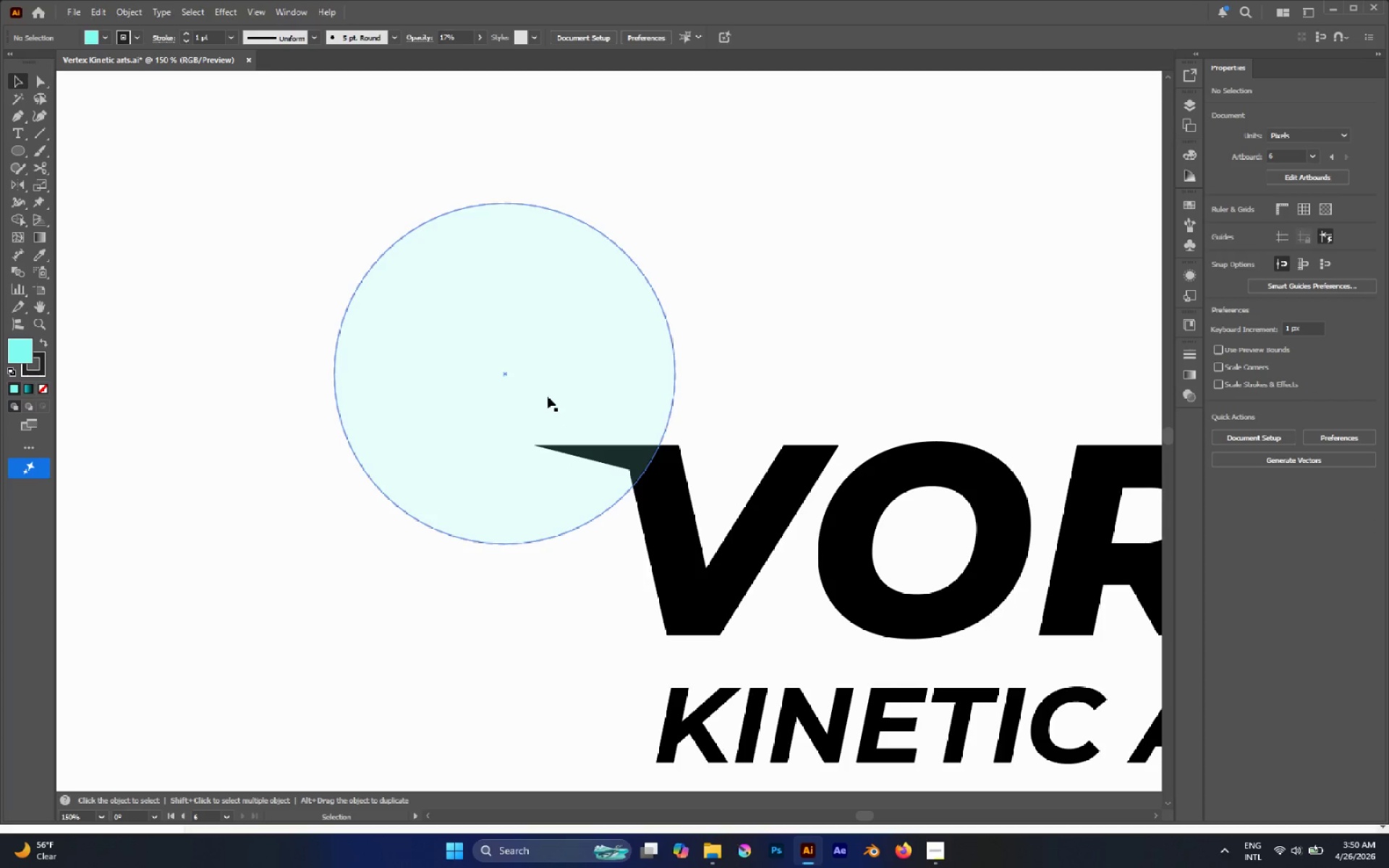 
left_click_drag(start_coordinate=[547, 392], to_coordinate=[570, 396])
 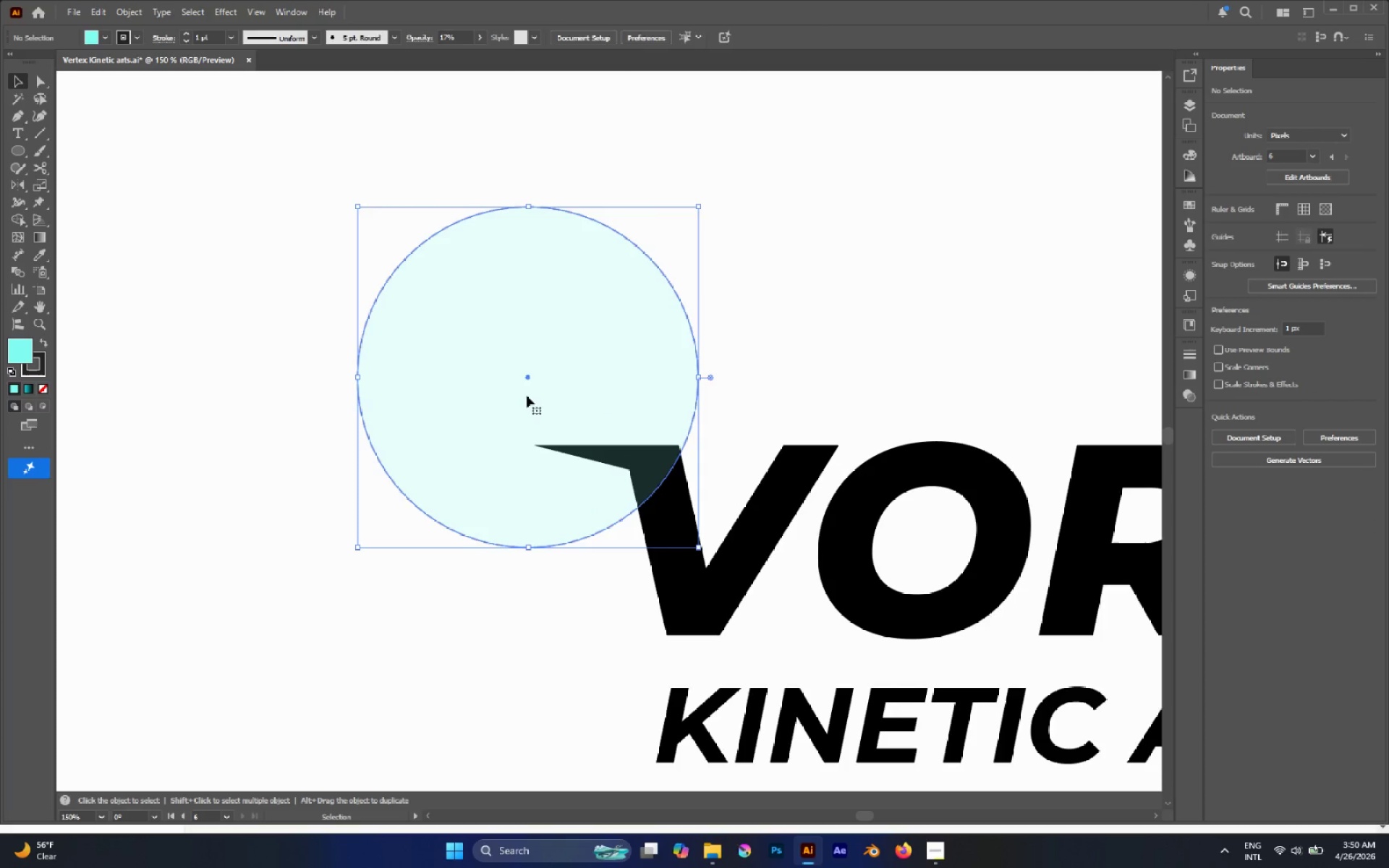 
hold_key(key=AltLeft, duration=0.54)
scroll: coordinate [407, 383], scroll_direction: down, amount: 3.0
 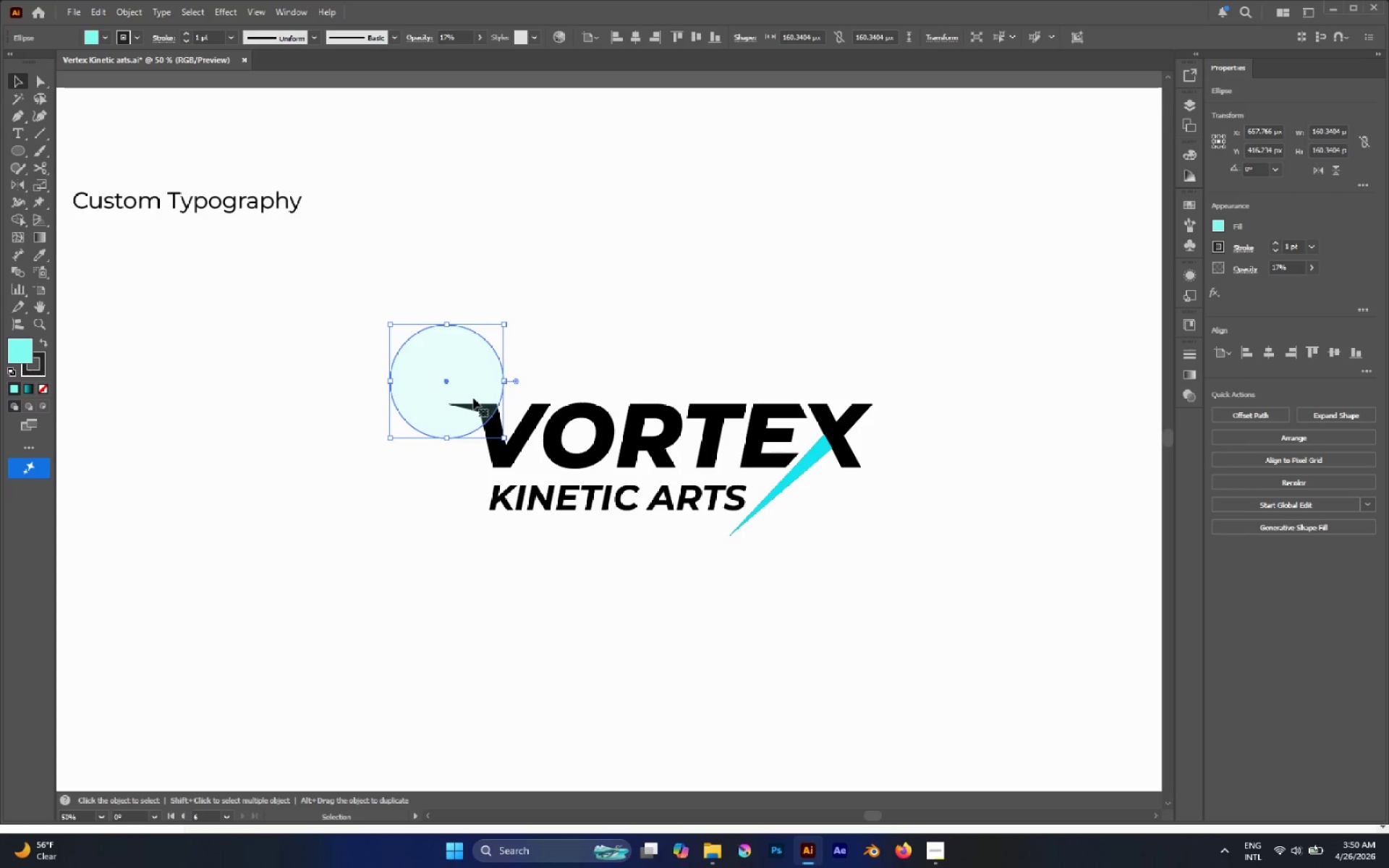 
hold_key(key=AltLeft, duration=2.56)
left_click_drag(start_coordinate=[466, 386], to_coordinate=[817, 488])
 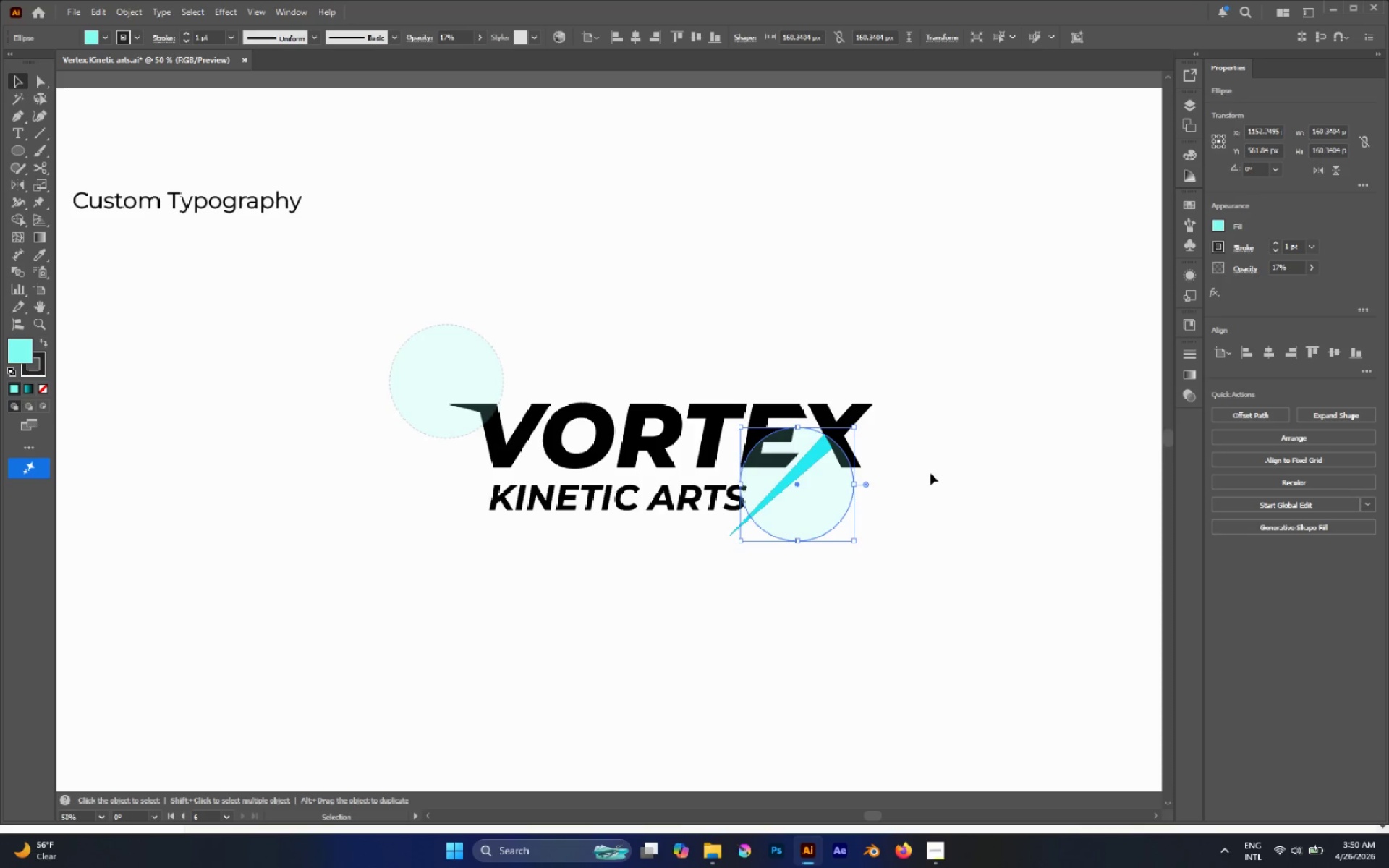 
left_click([930, 467])
 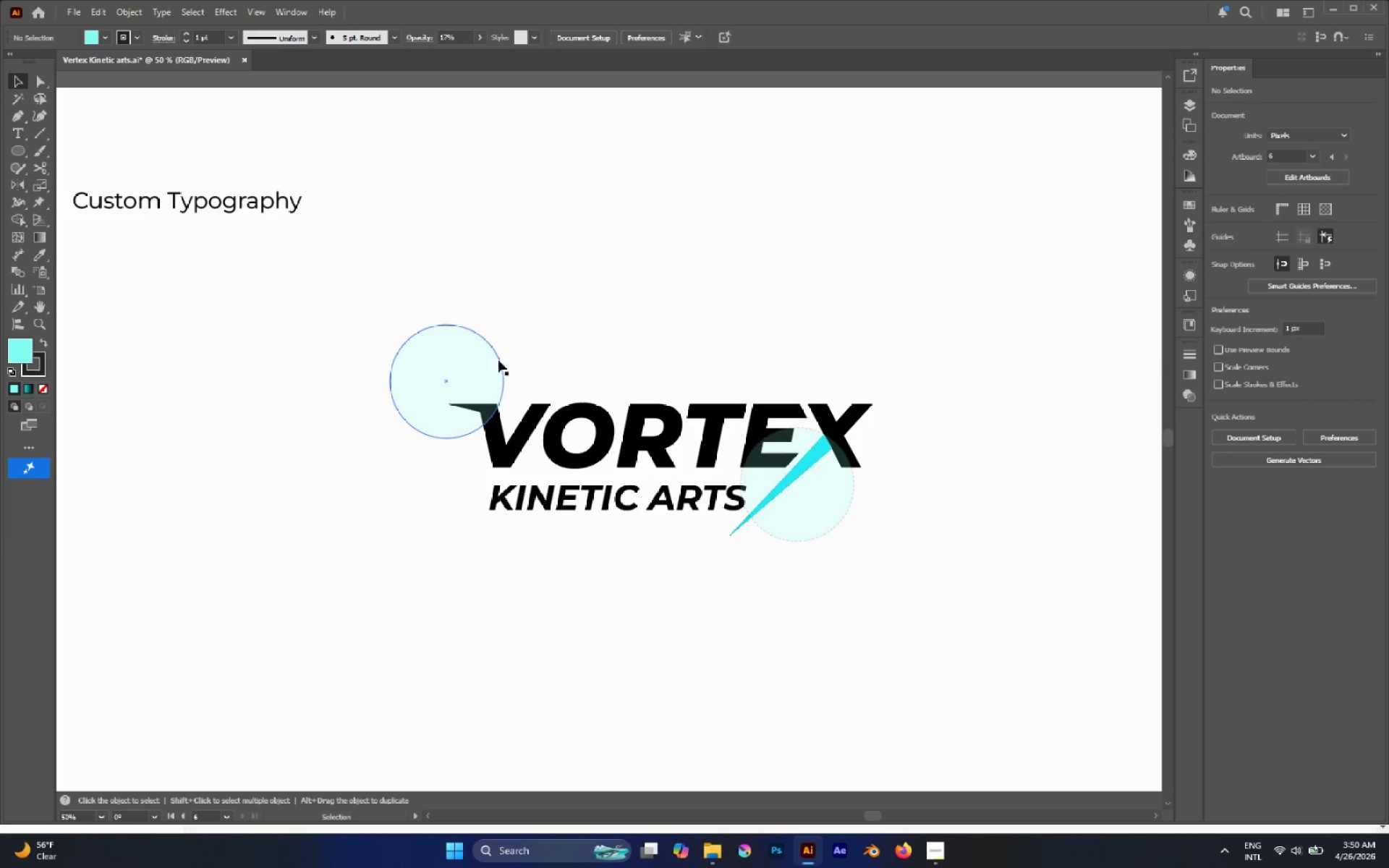 
left_click([767, 503])
 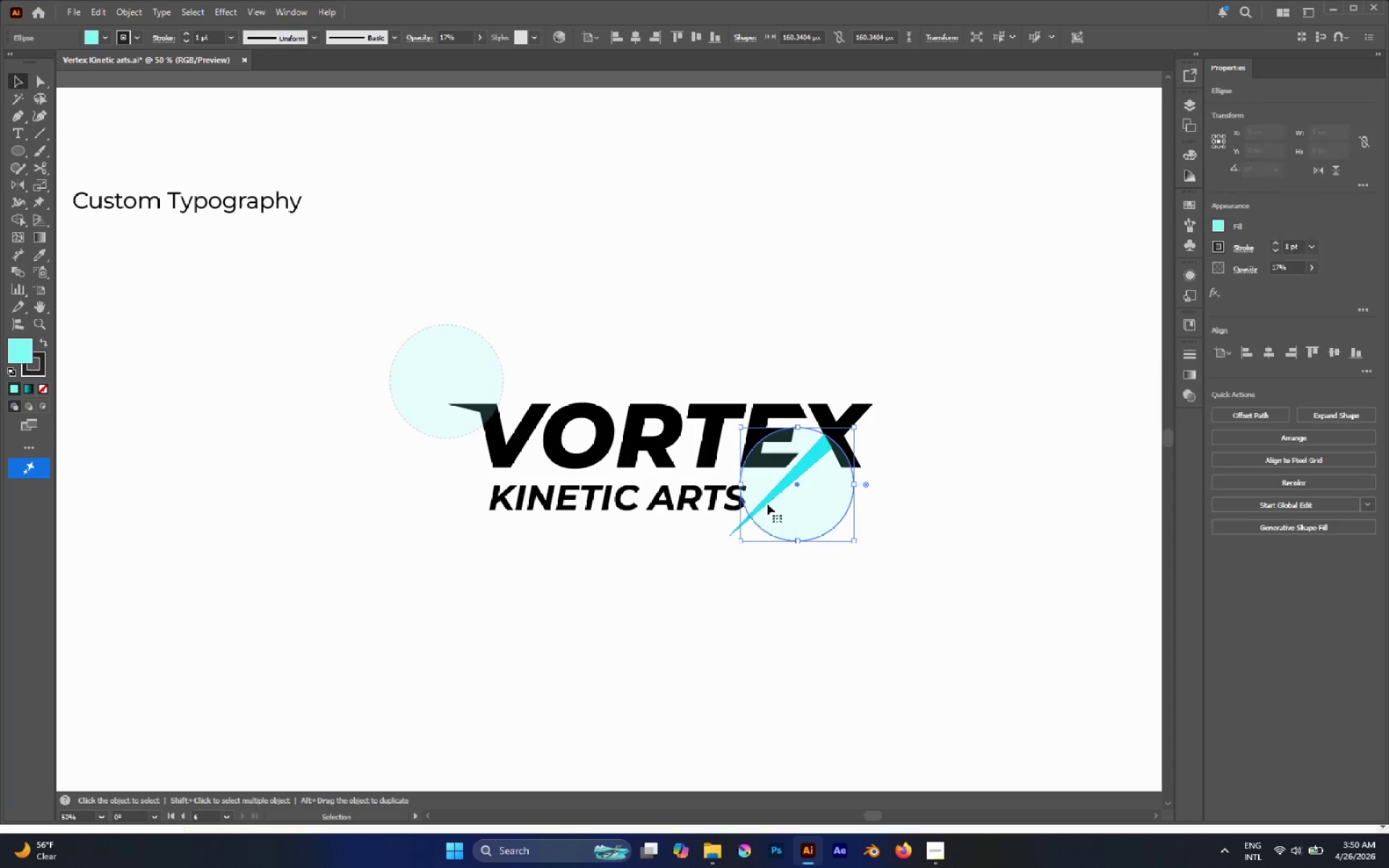 
hold_key(key=CapsLock, duration=0.75)
 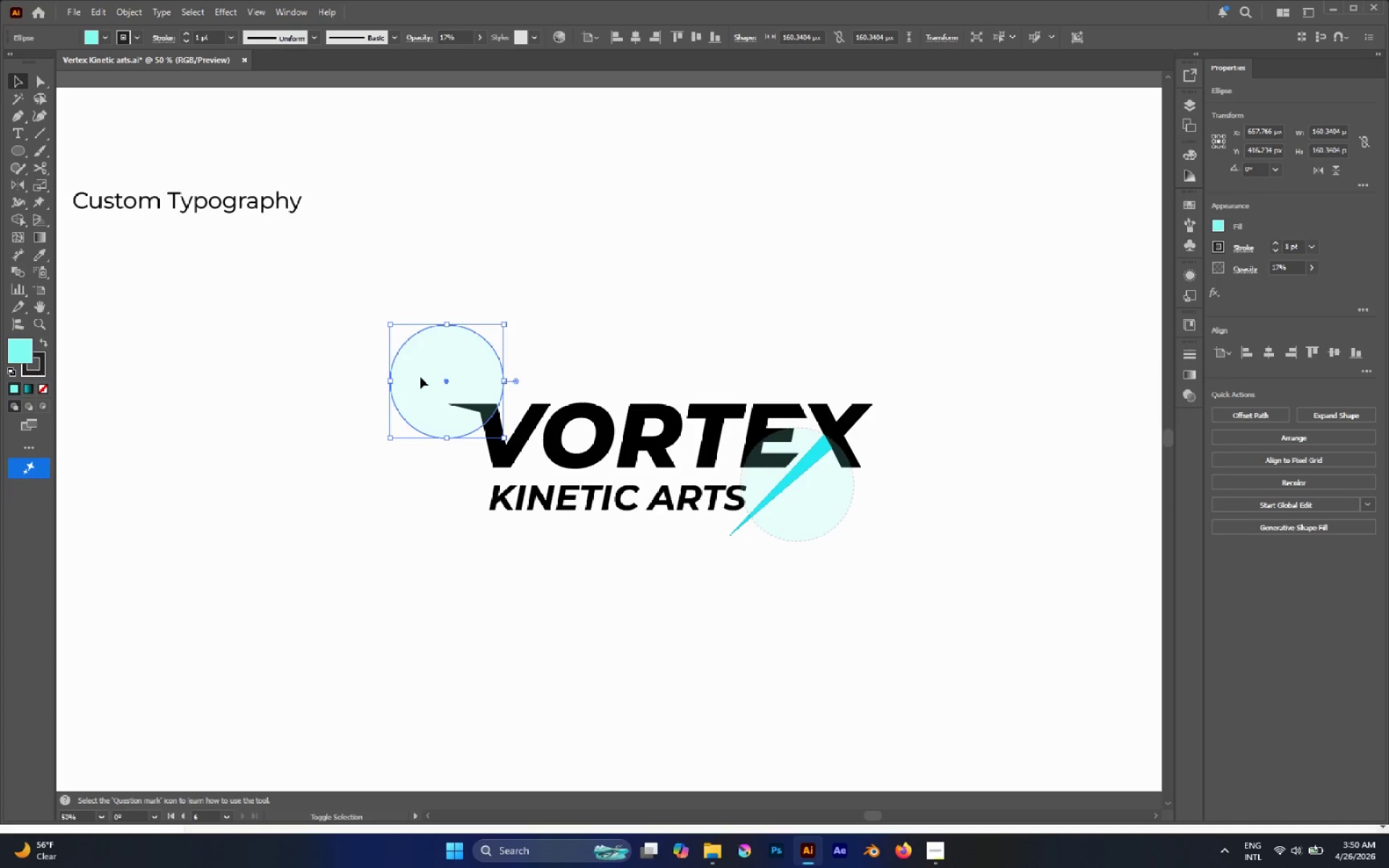 
left_click([420, 377])
 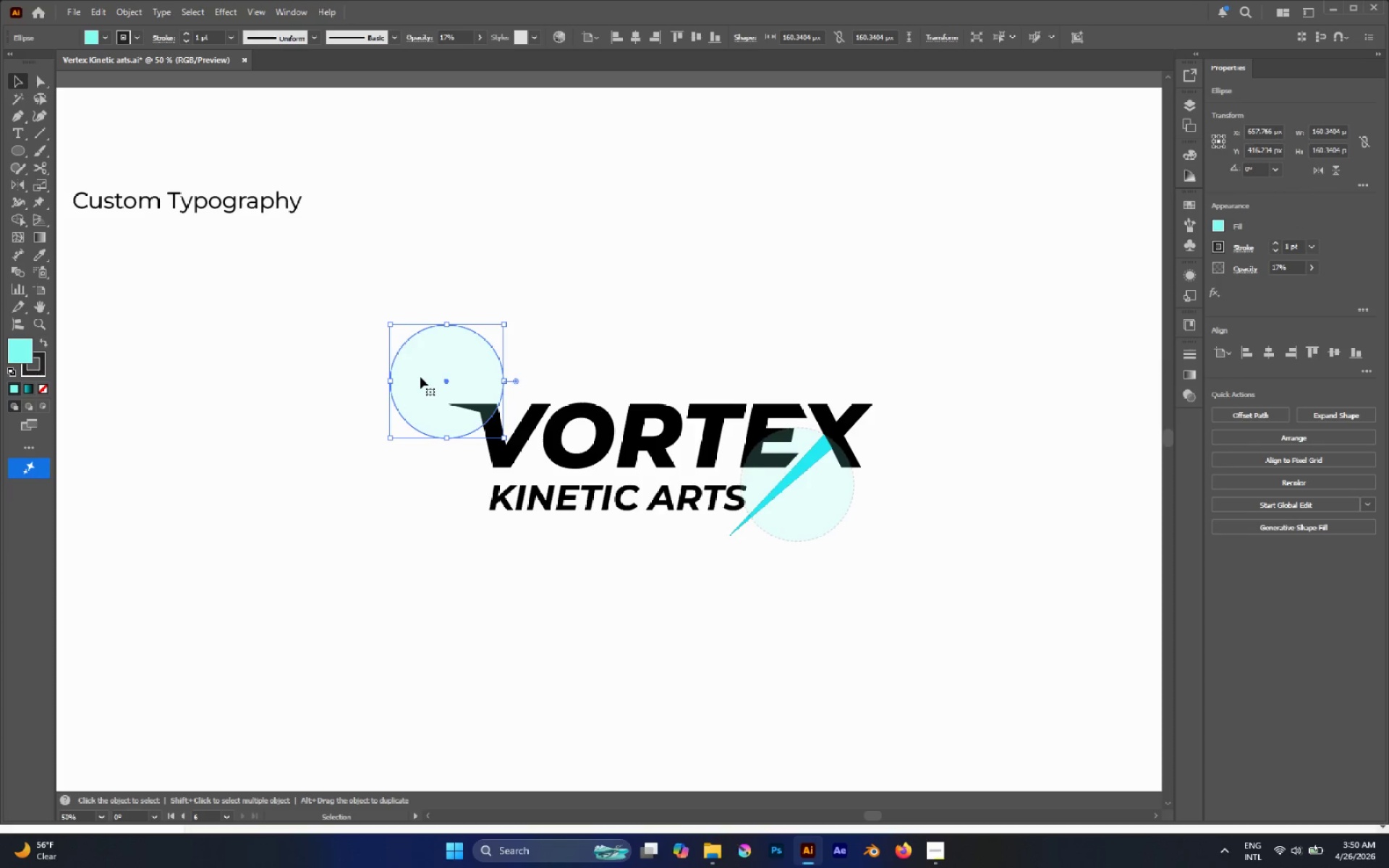 
key(Shift+C)
 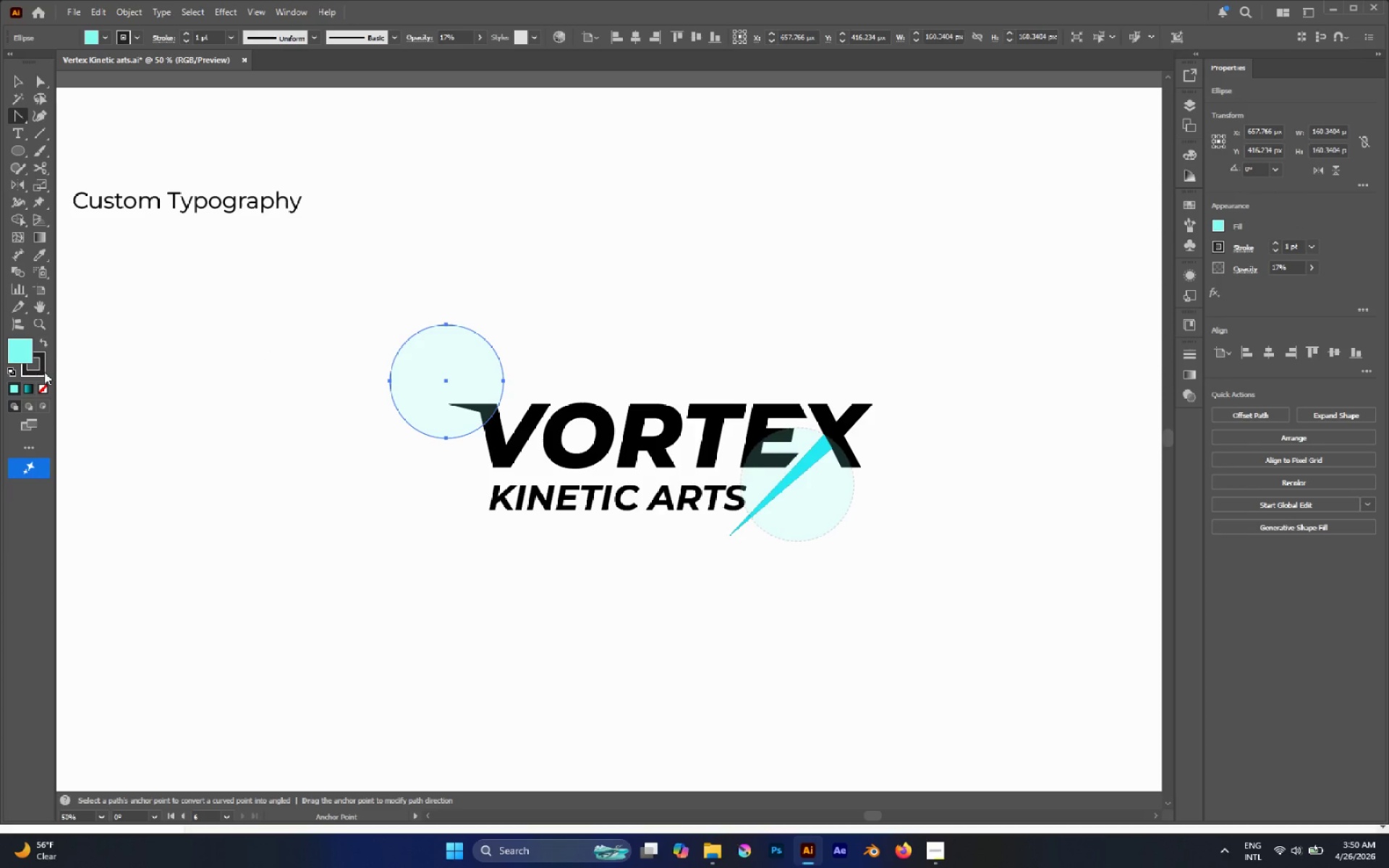 
left_click([43, 370])
 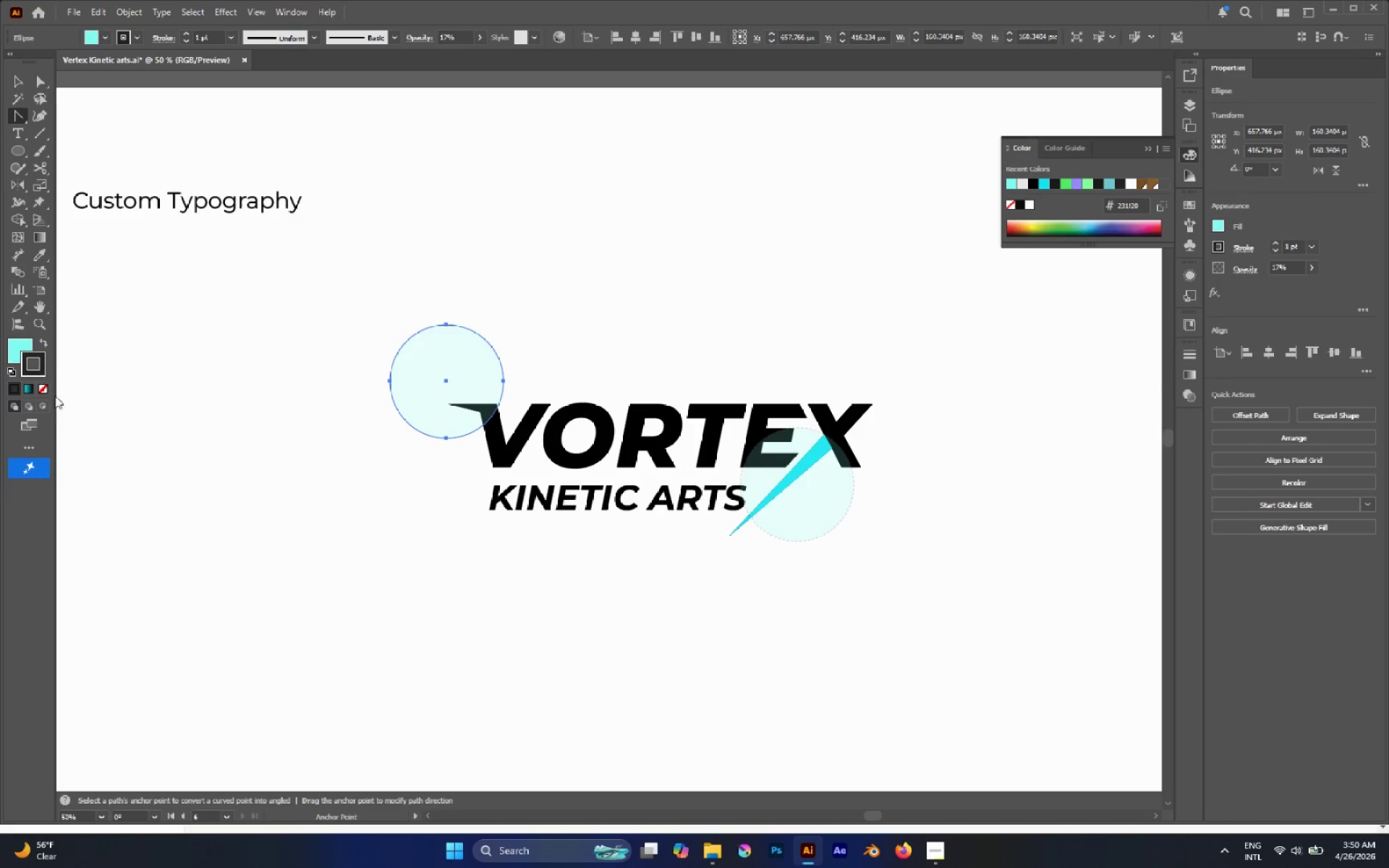 
left_click([46, 391])
 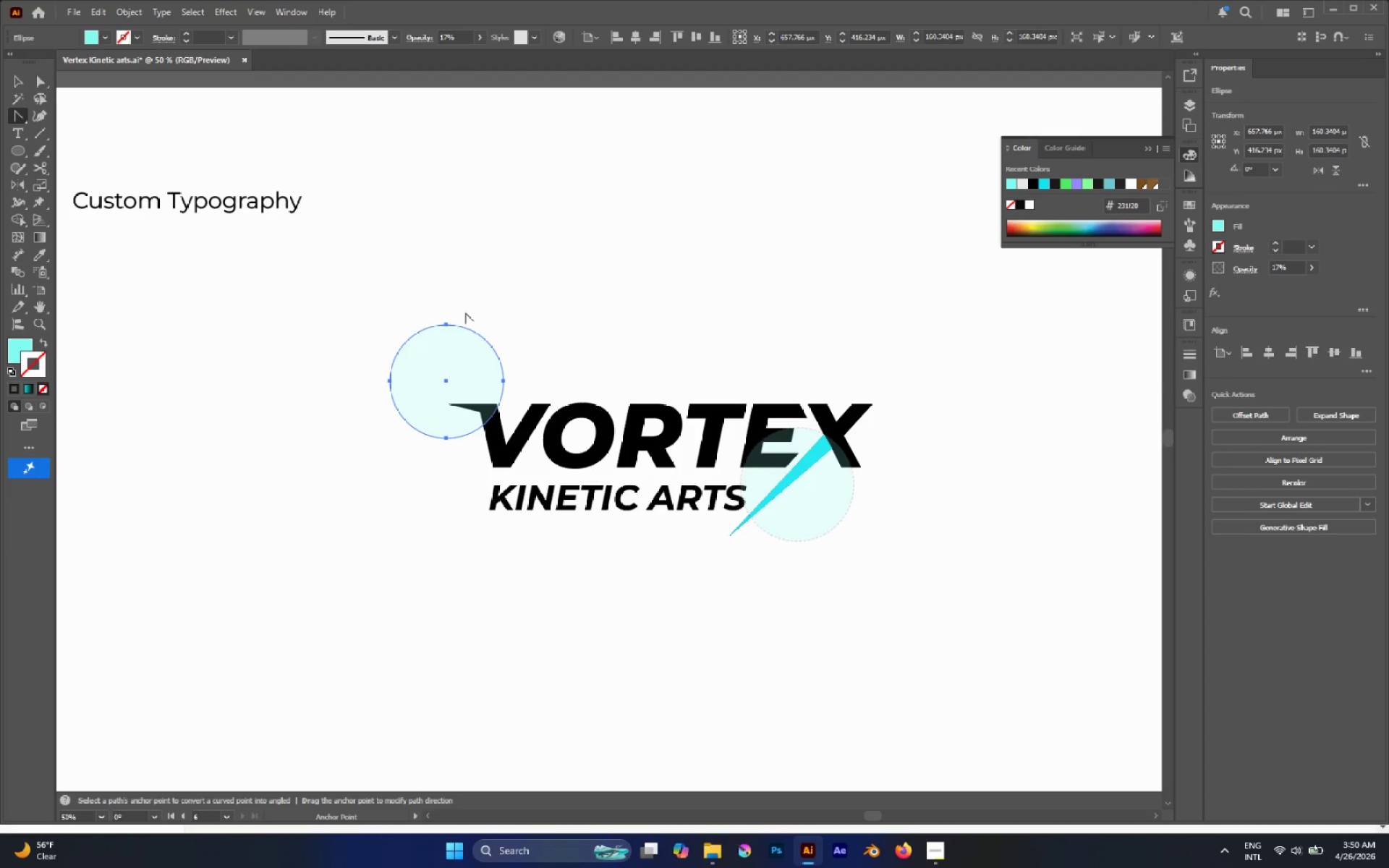 
left_click([482, 302])
 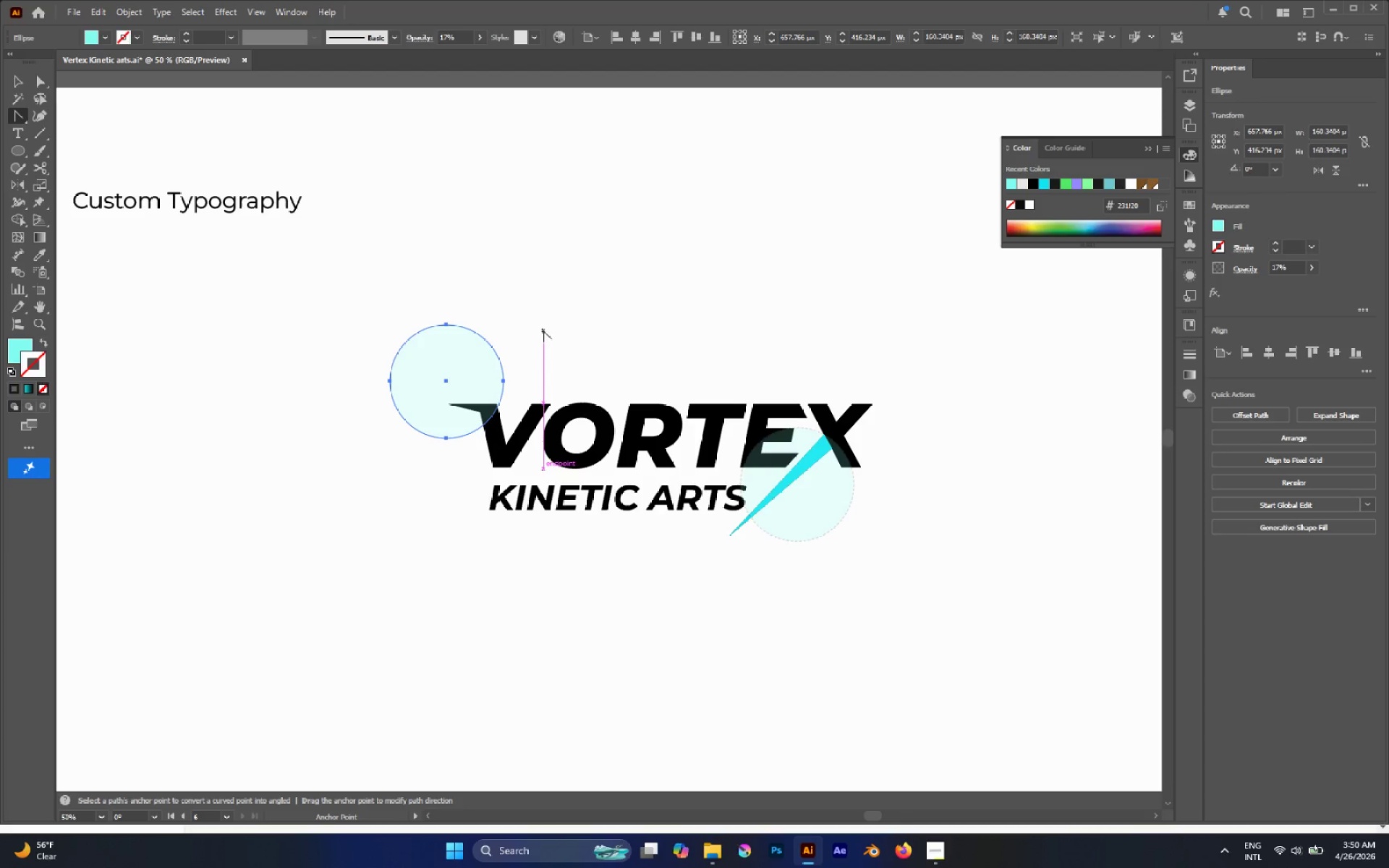 
key(A)
 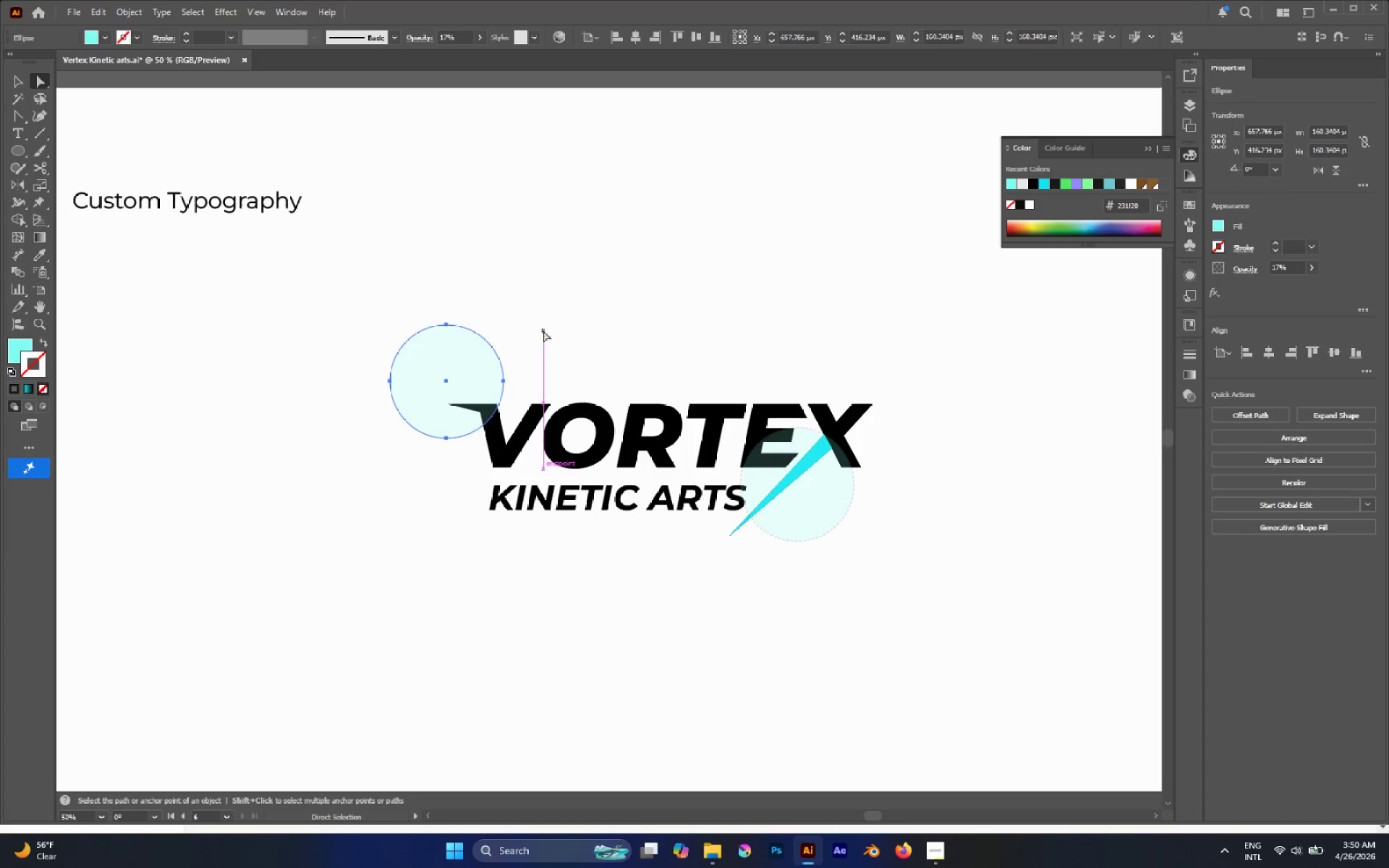 
left_click([543, 331])
 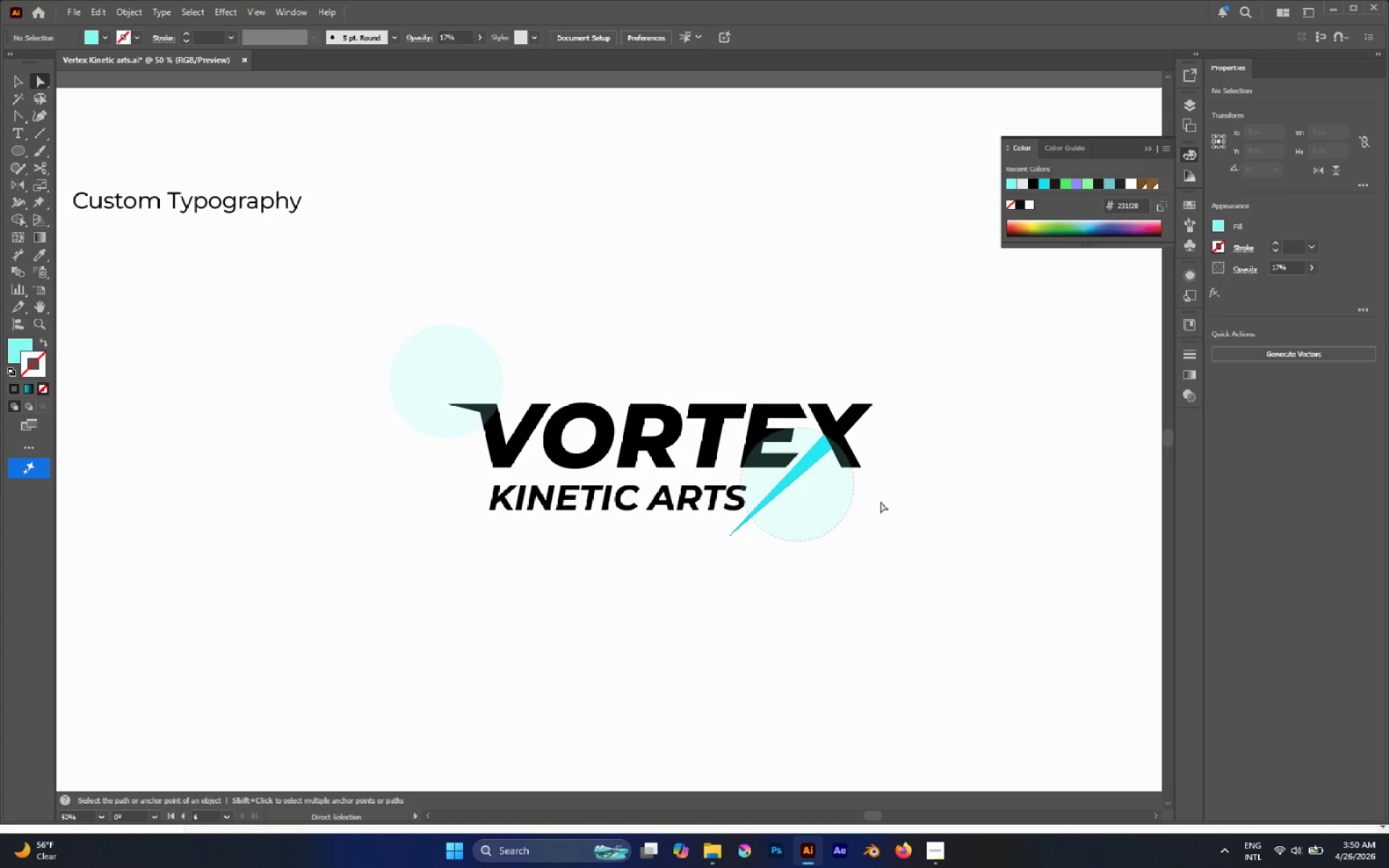 
left_click([839, 494])
 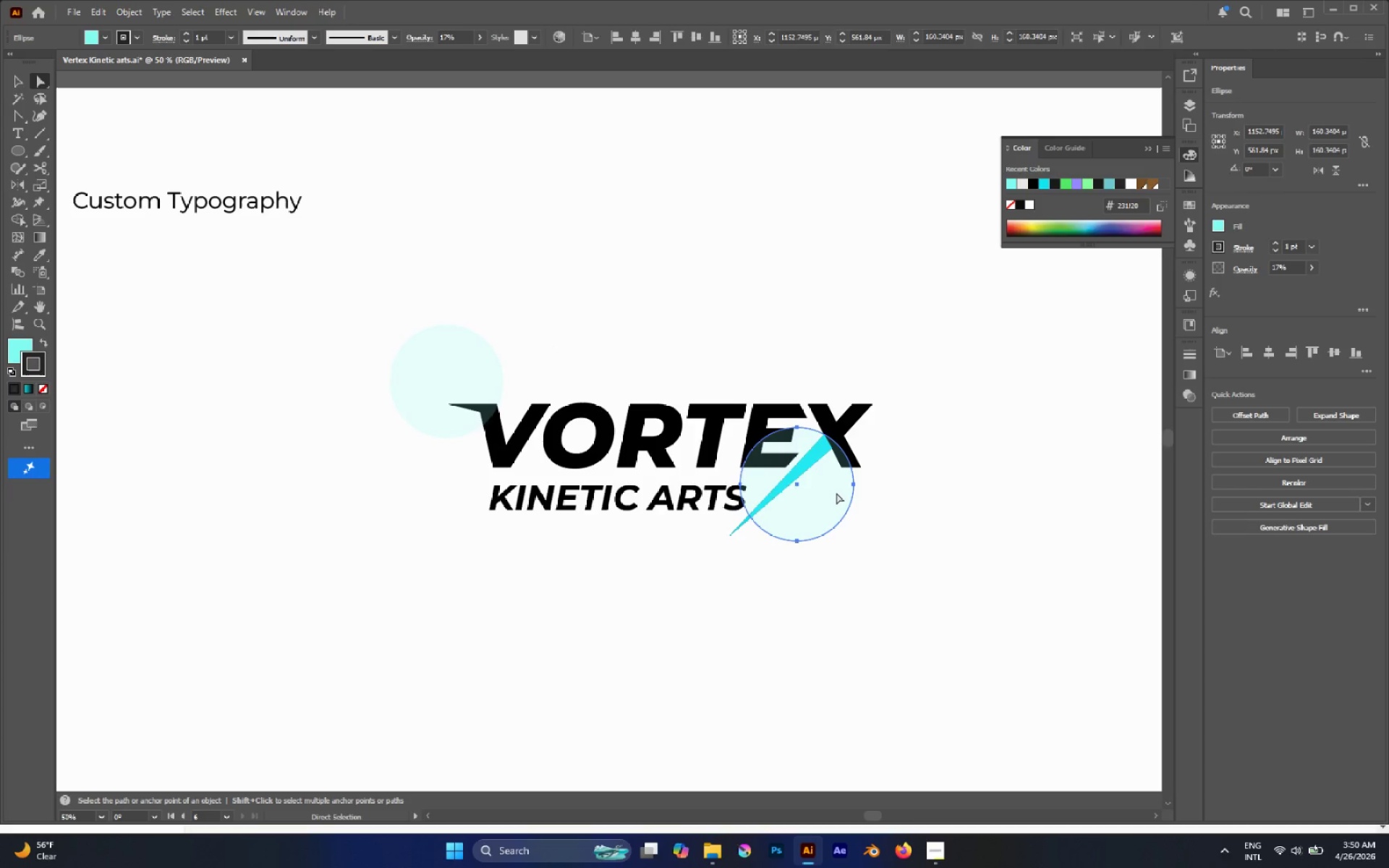 
key(Slash)
 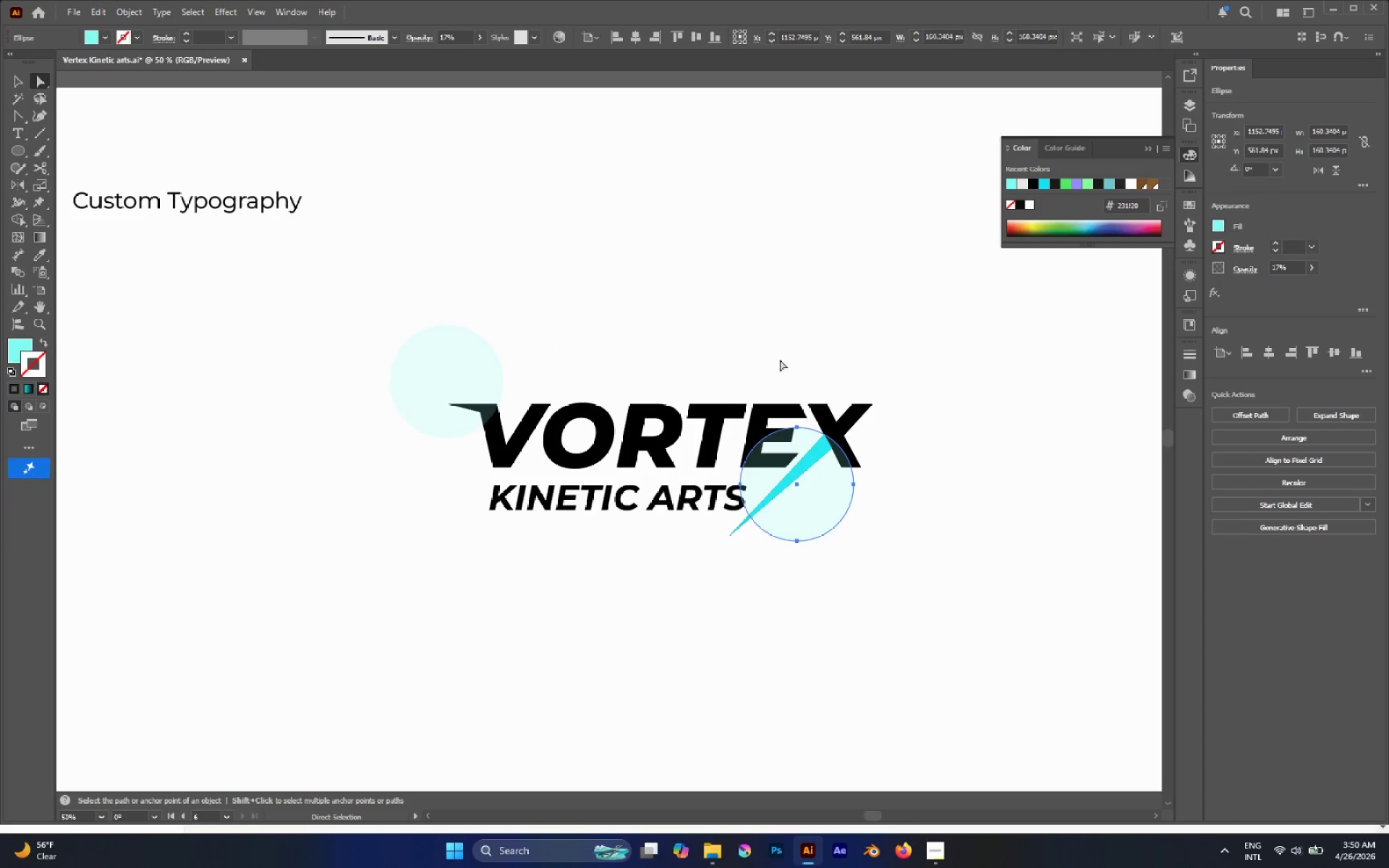 
left_click([753, 331])
 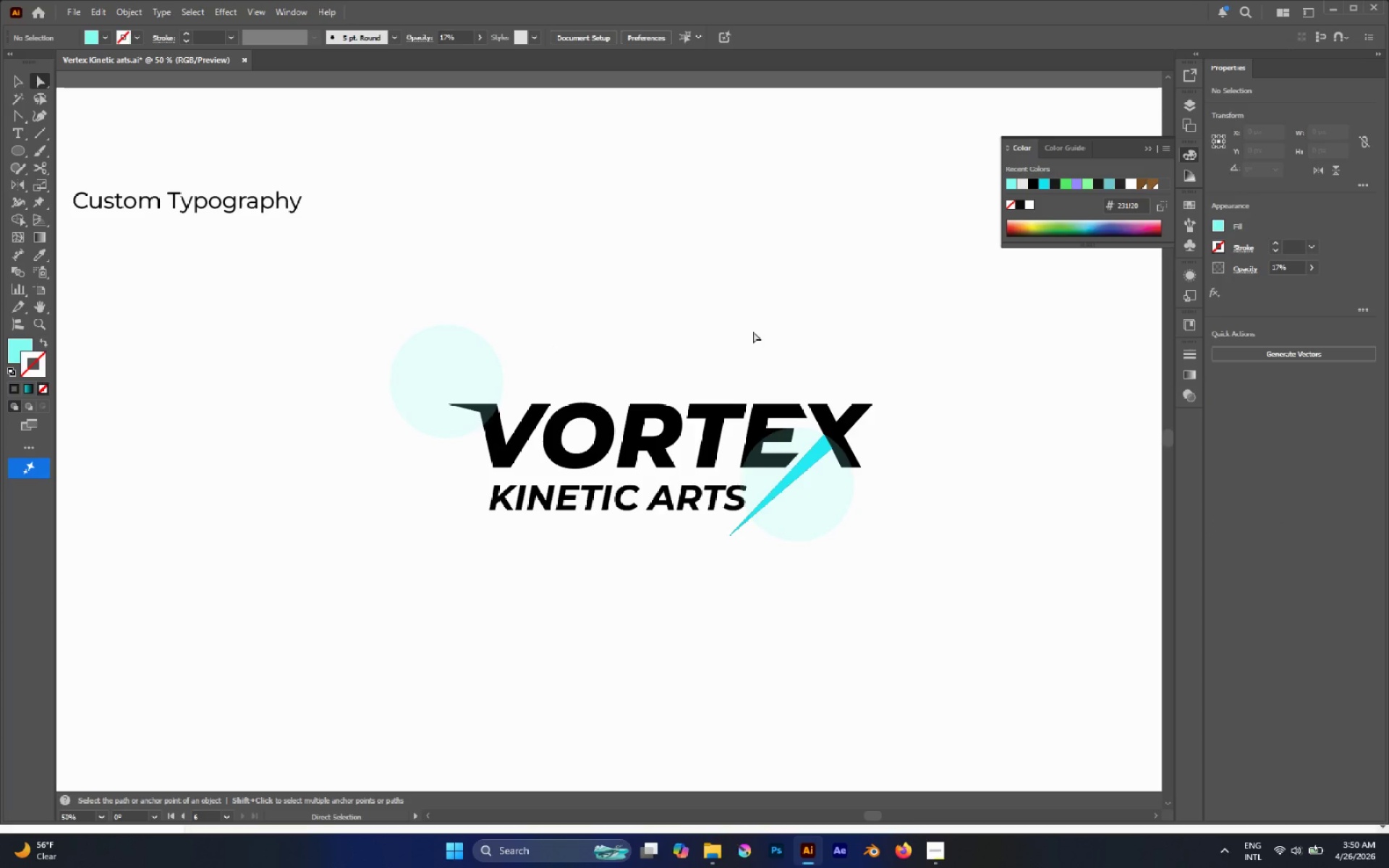 
key(V)
 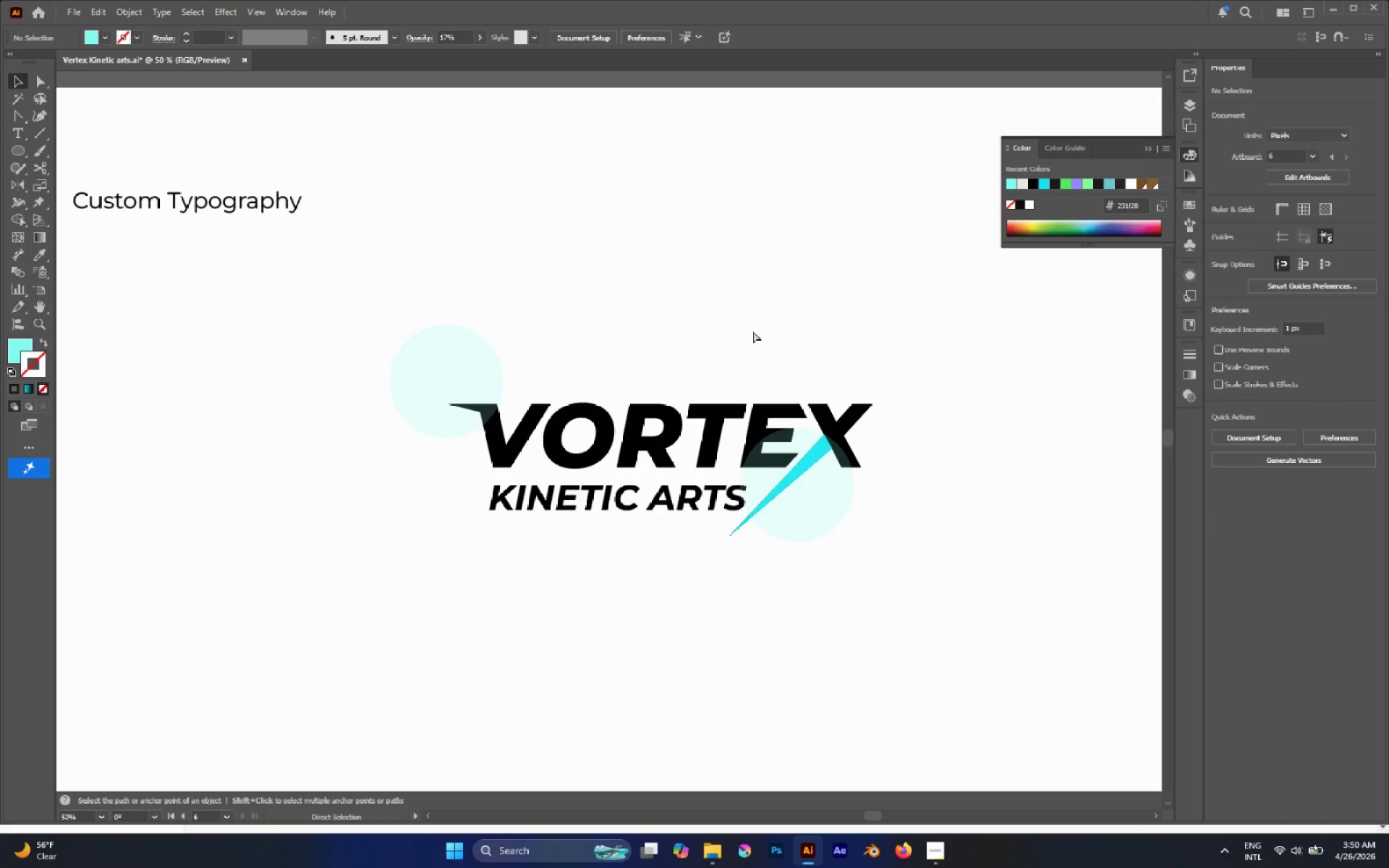 
key(Control+Shift+V)
 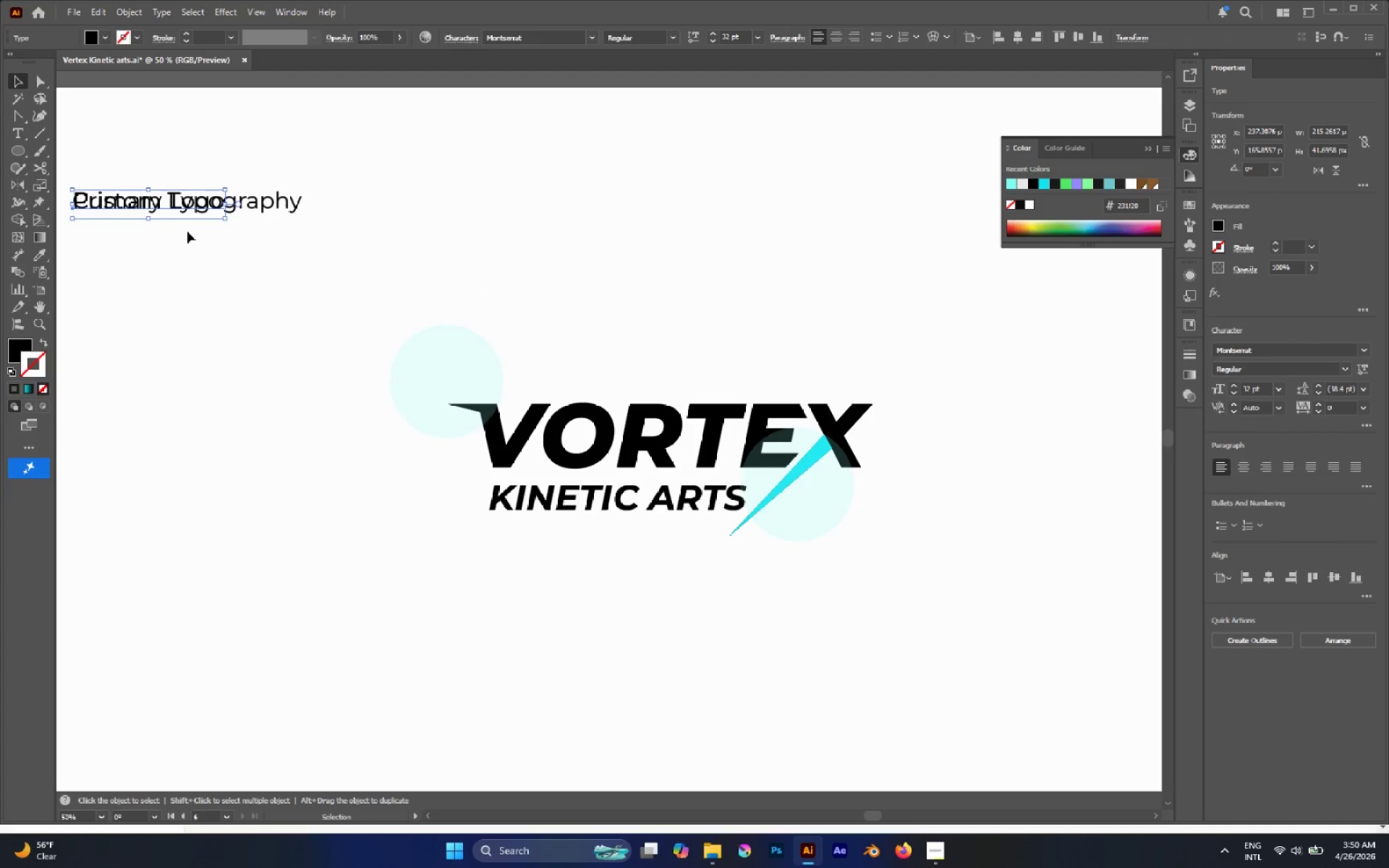 
key(Delete)
 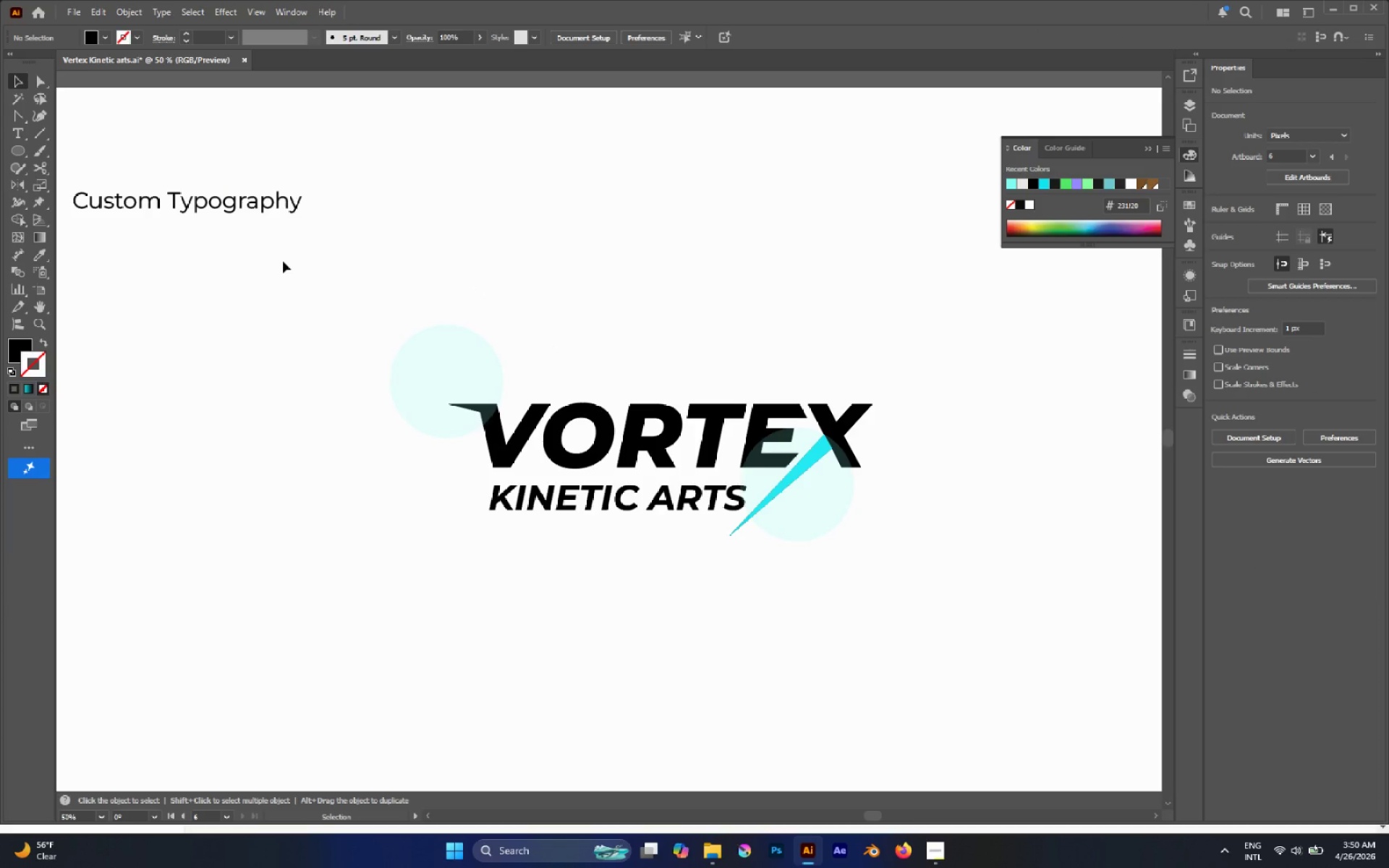 
key(V)
 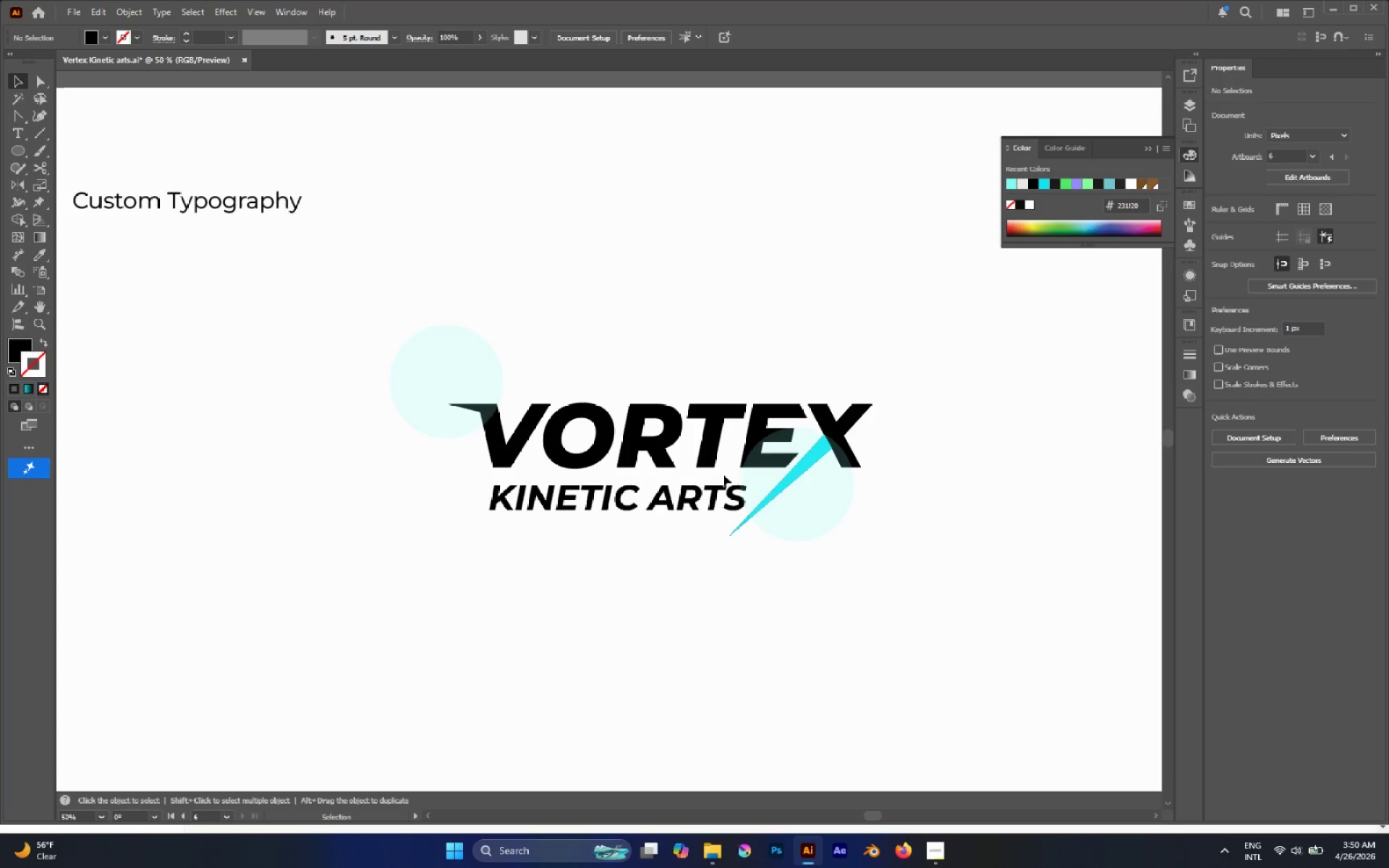 
key(Meta+V)
 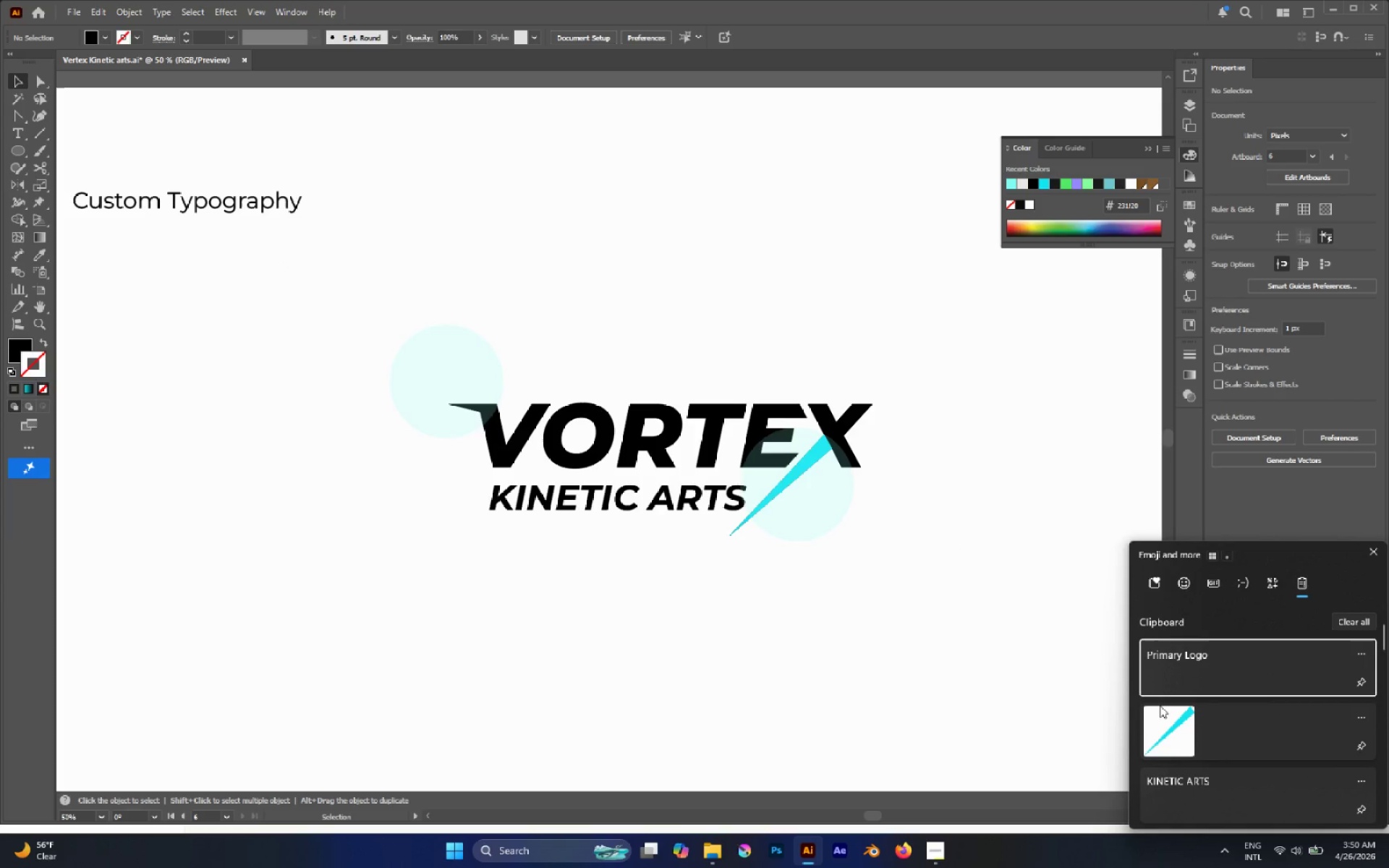 
left_click([734, 307])
 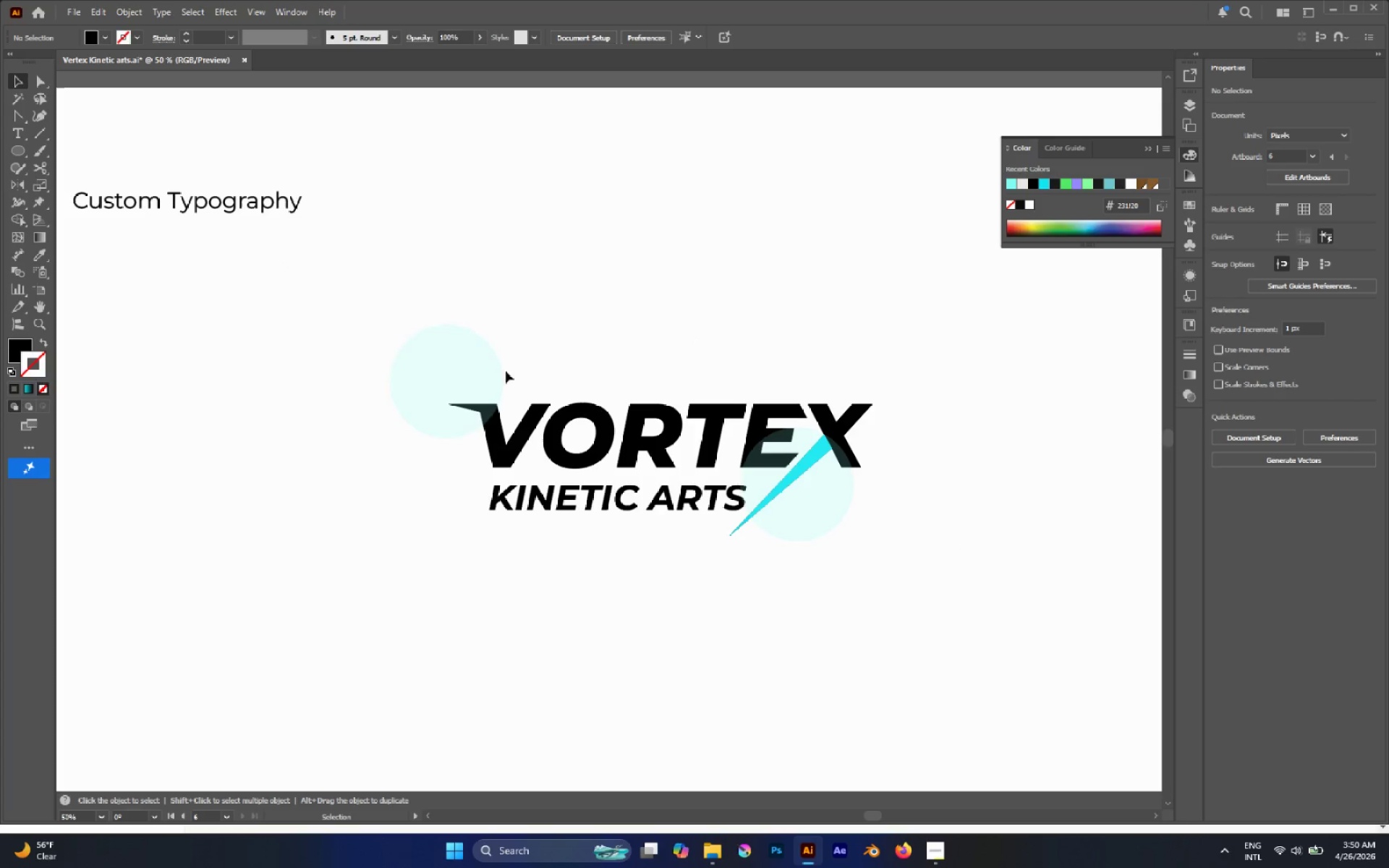 
left_click([485, 367])
 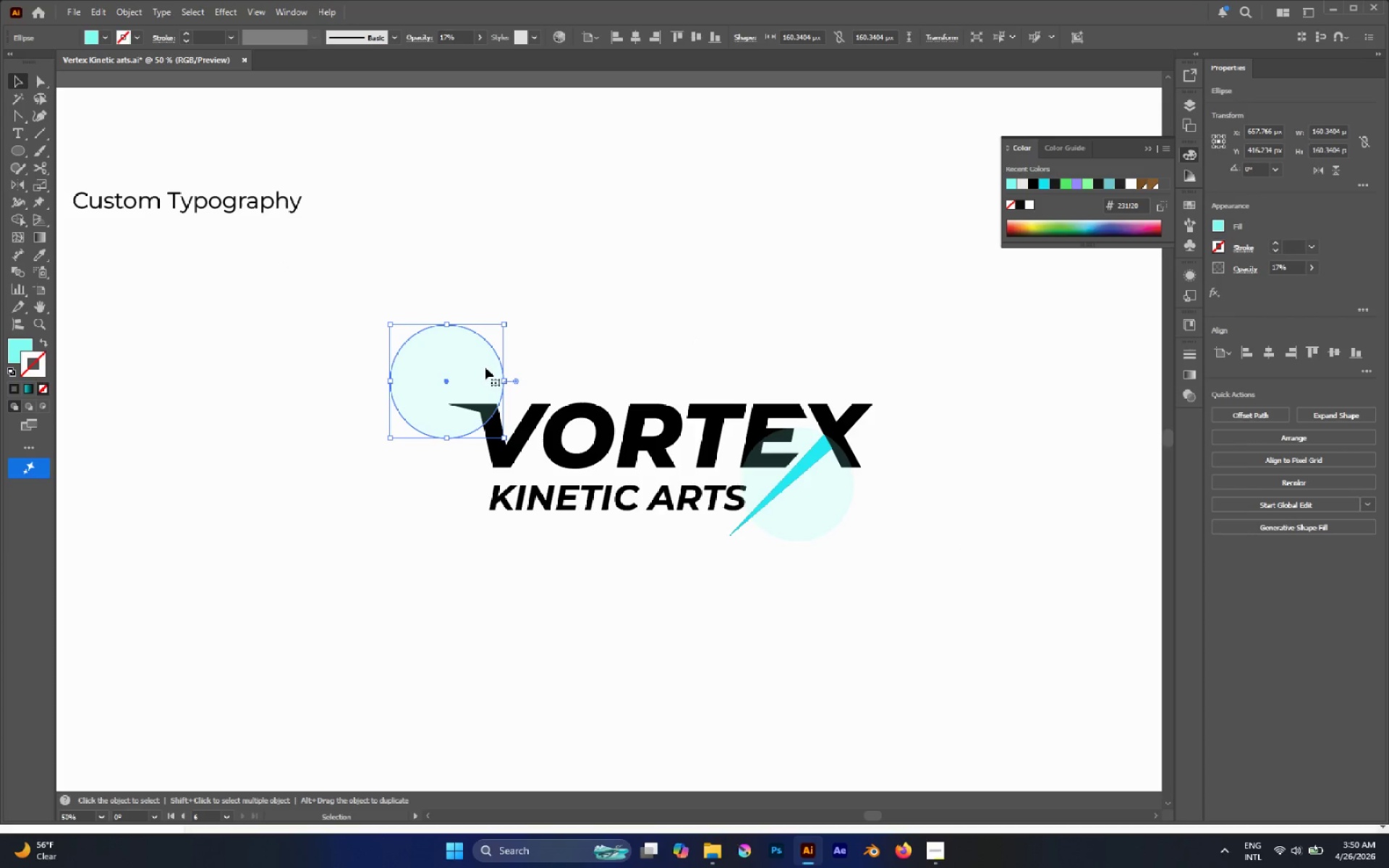 
key(Control+C)
 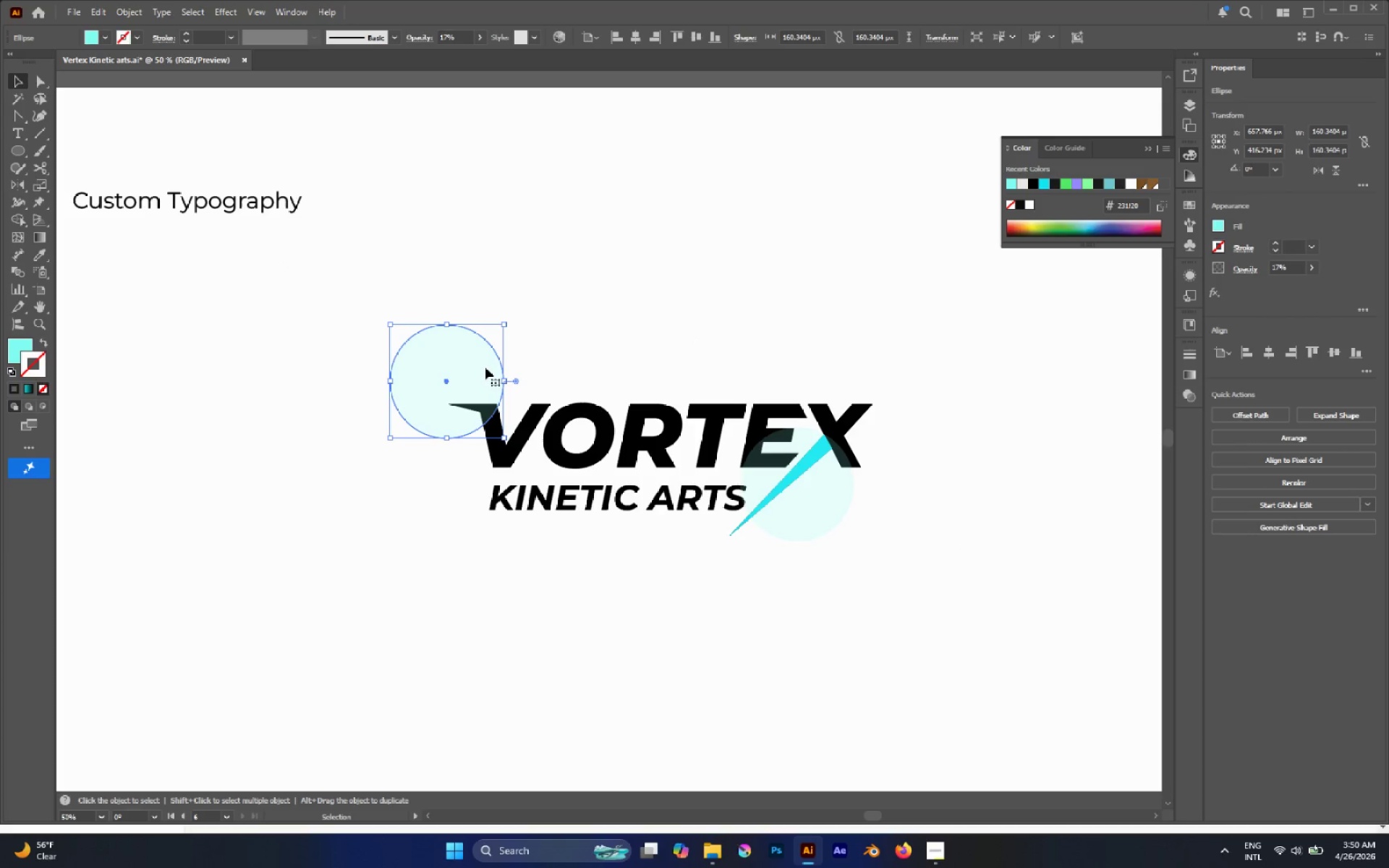 
key(Control+Shift+V)
 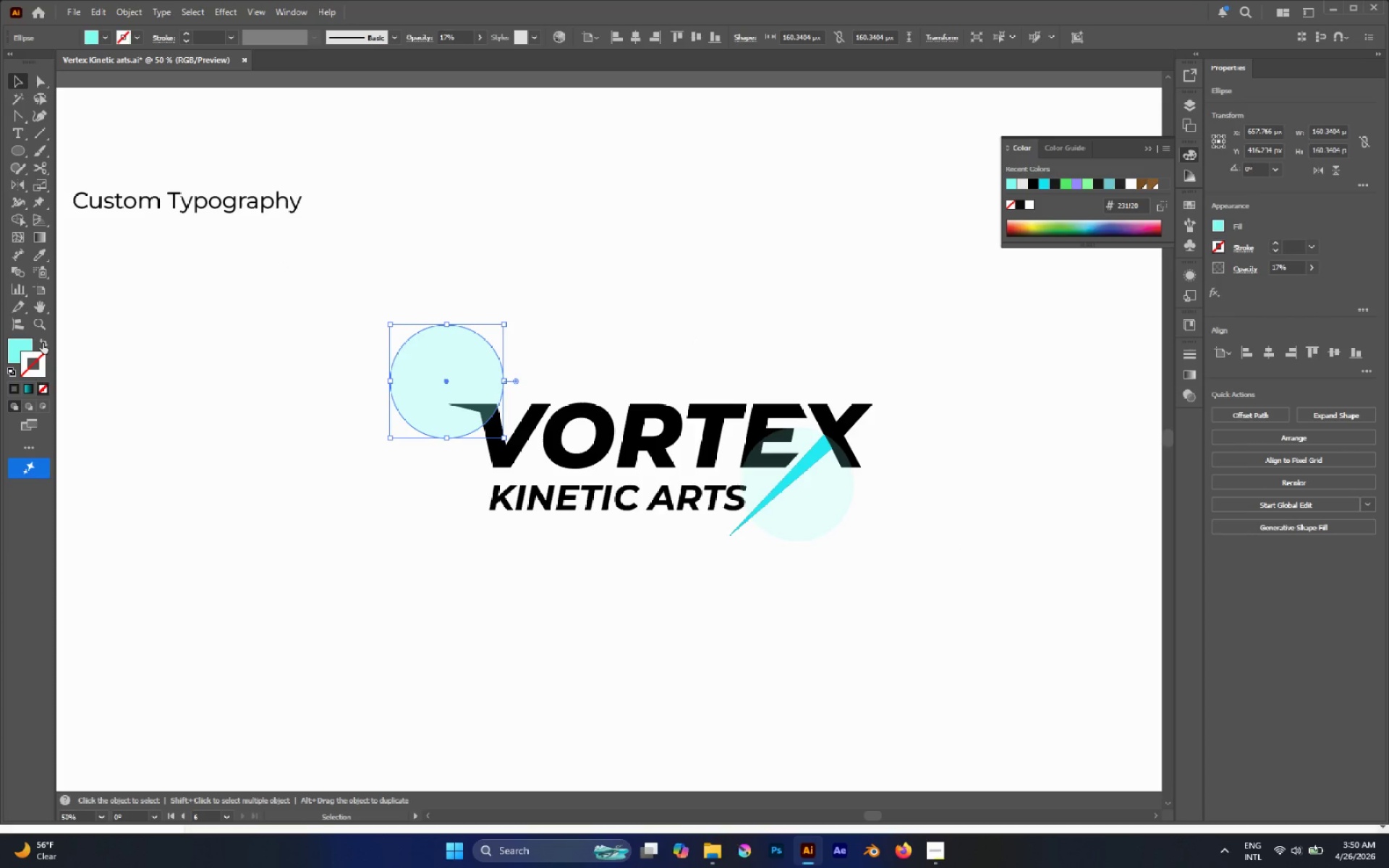 
left_click([43, 343])
 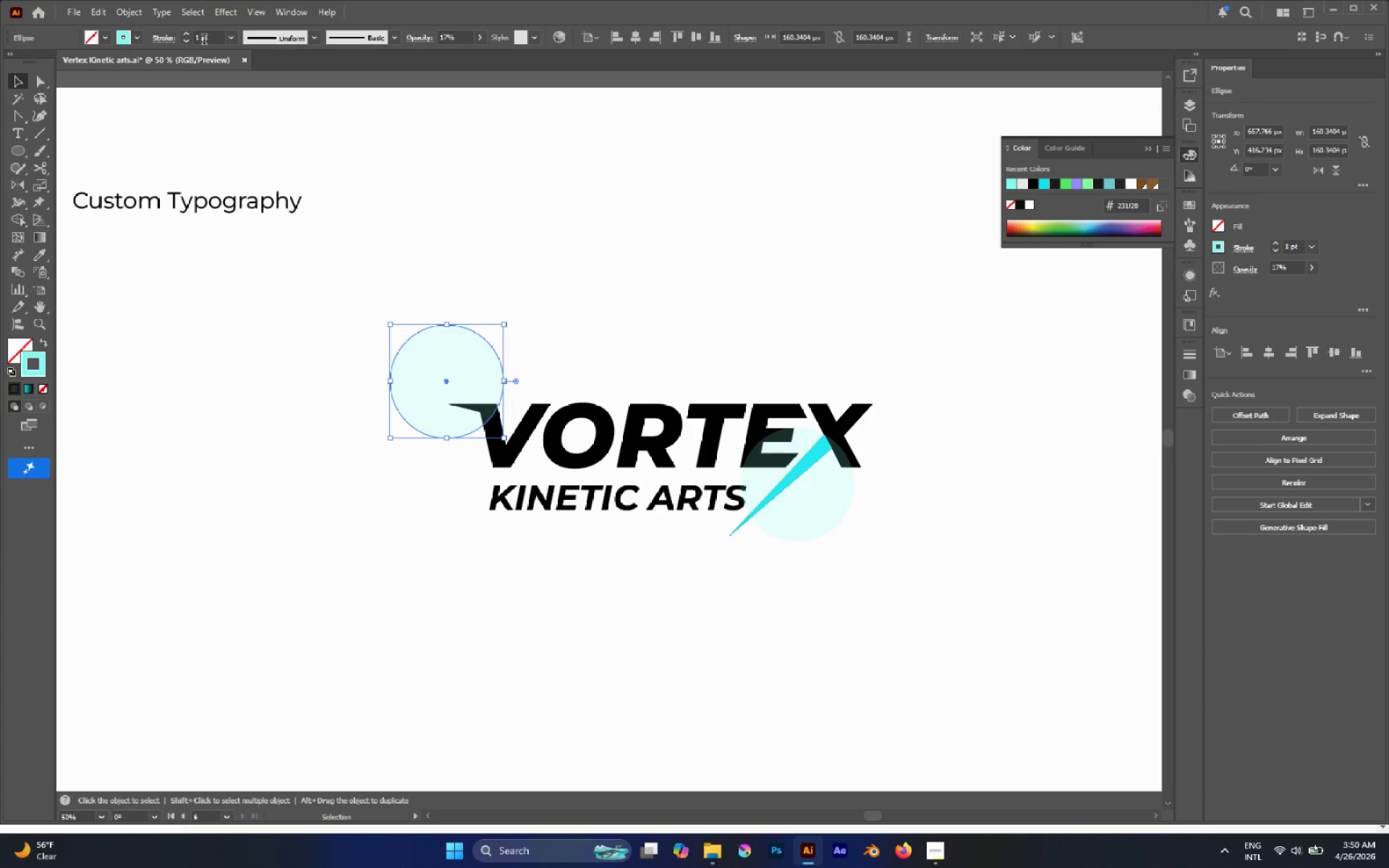 
left_click([156, 41])
 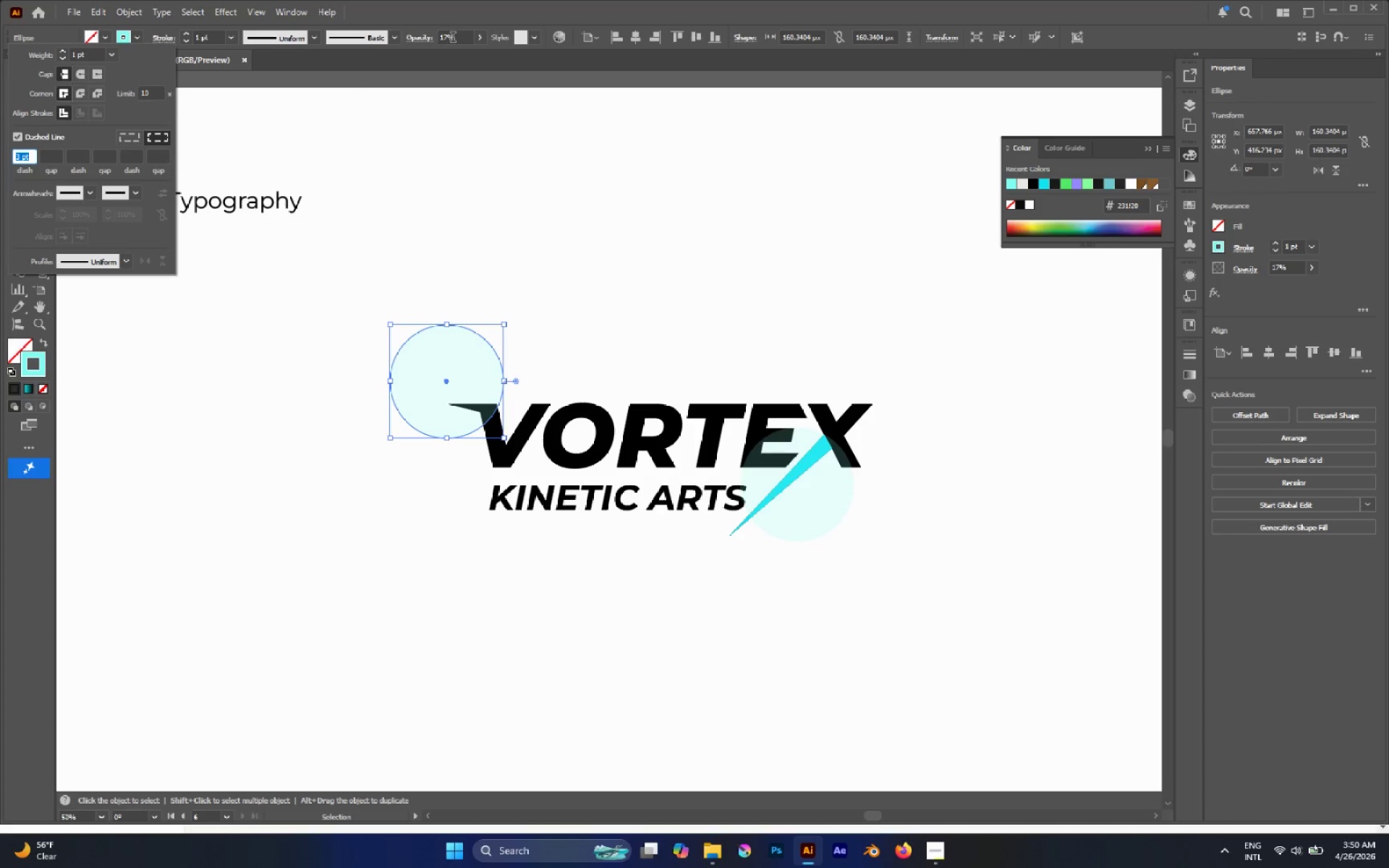 
left_click([480, 38])
 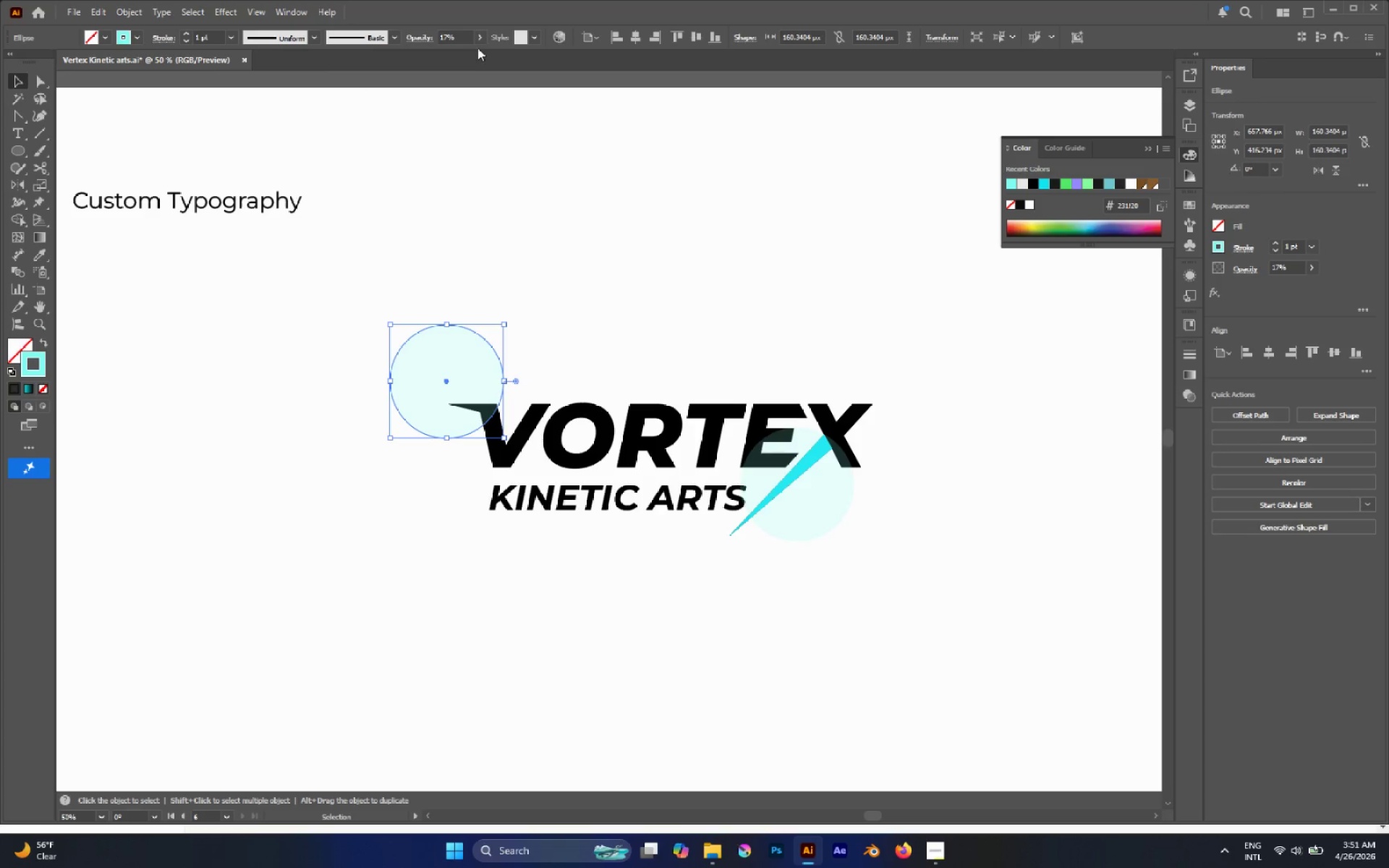 
left_click([477, 41])
 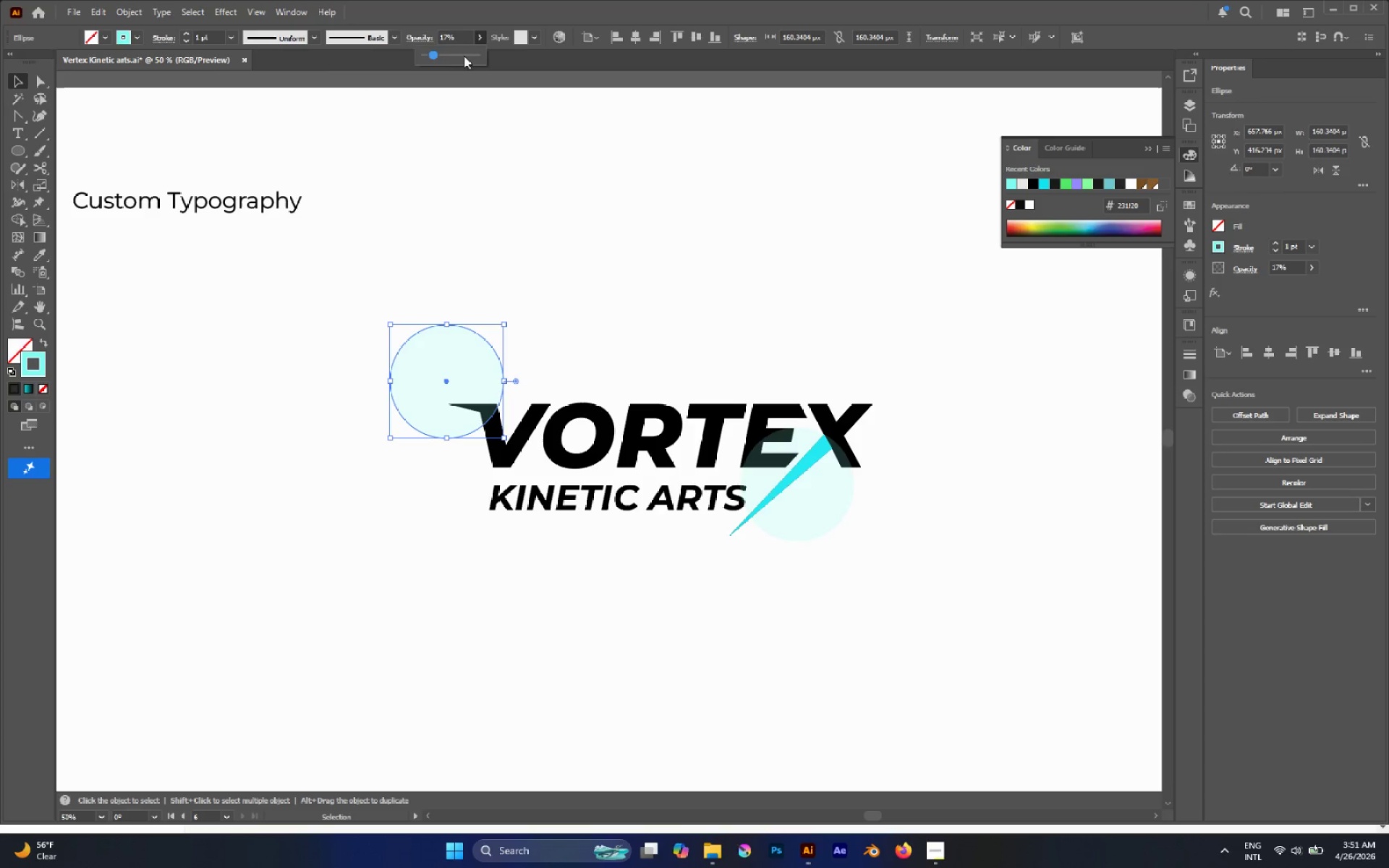 
left_click_drag(start_coordinate=[462, 56], to_coordinate=[558, 57])
 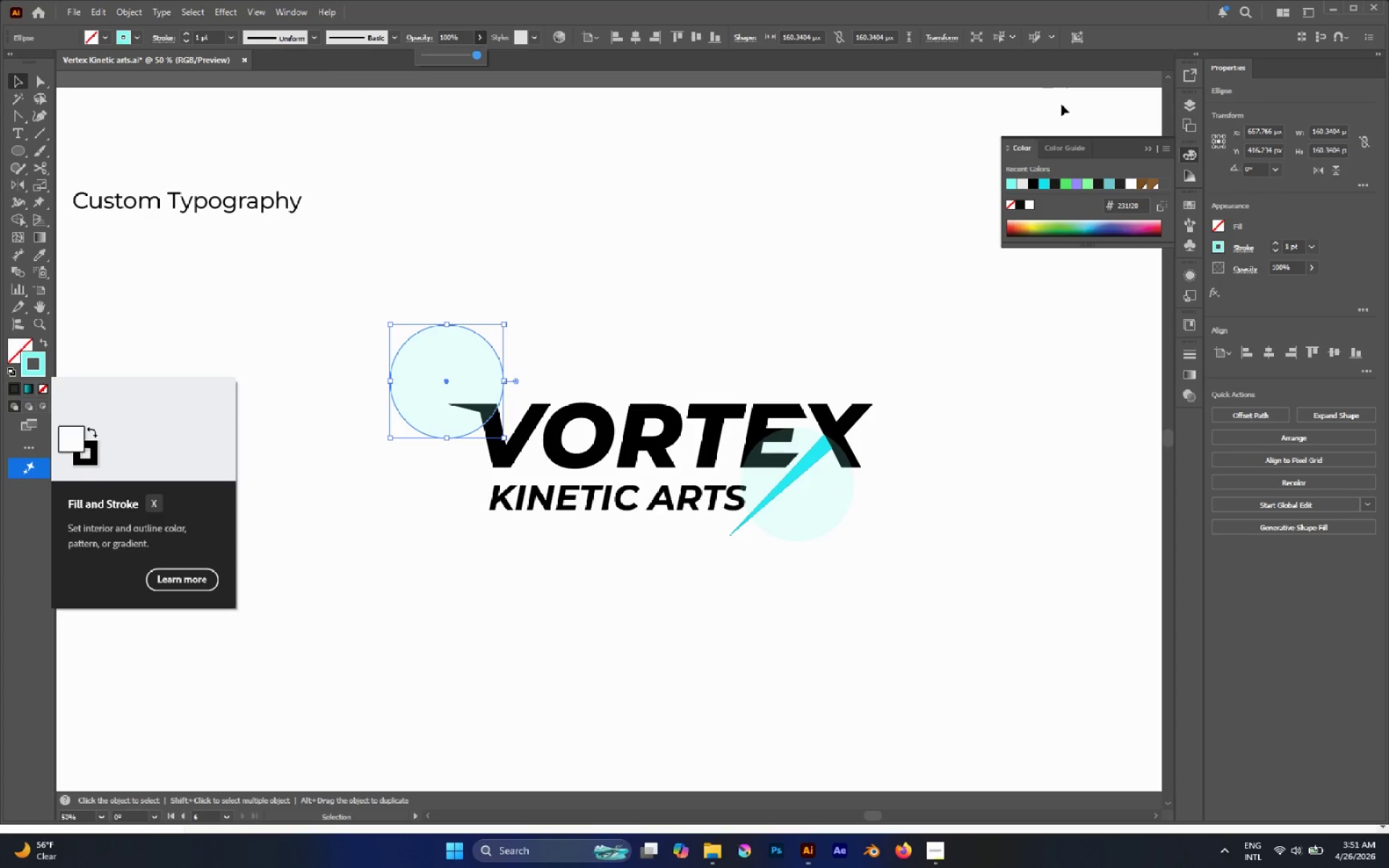 
left_click([1020, 202])
 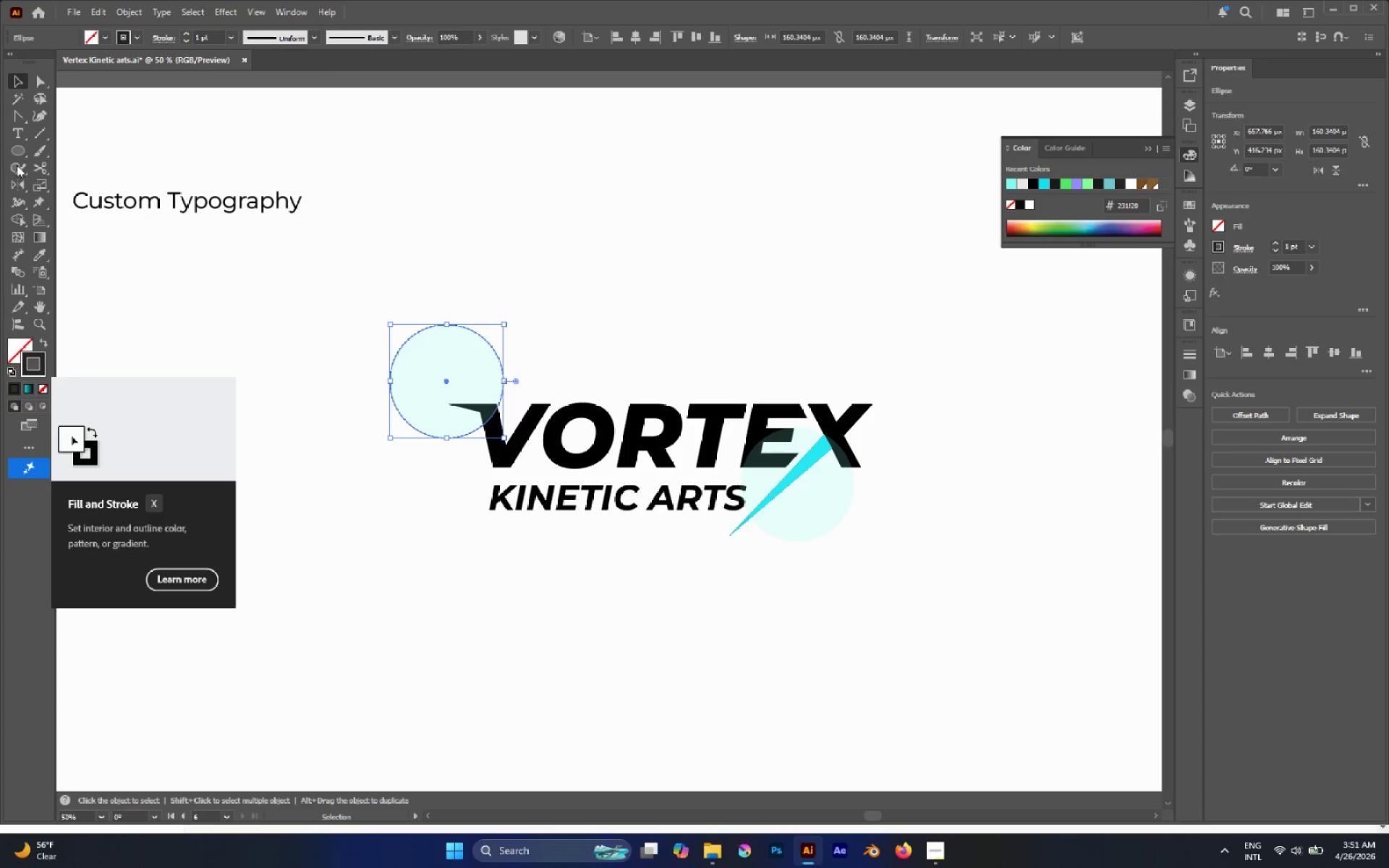 
left_click([462, 258])
 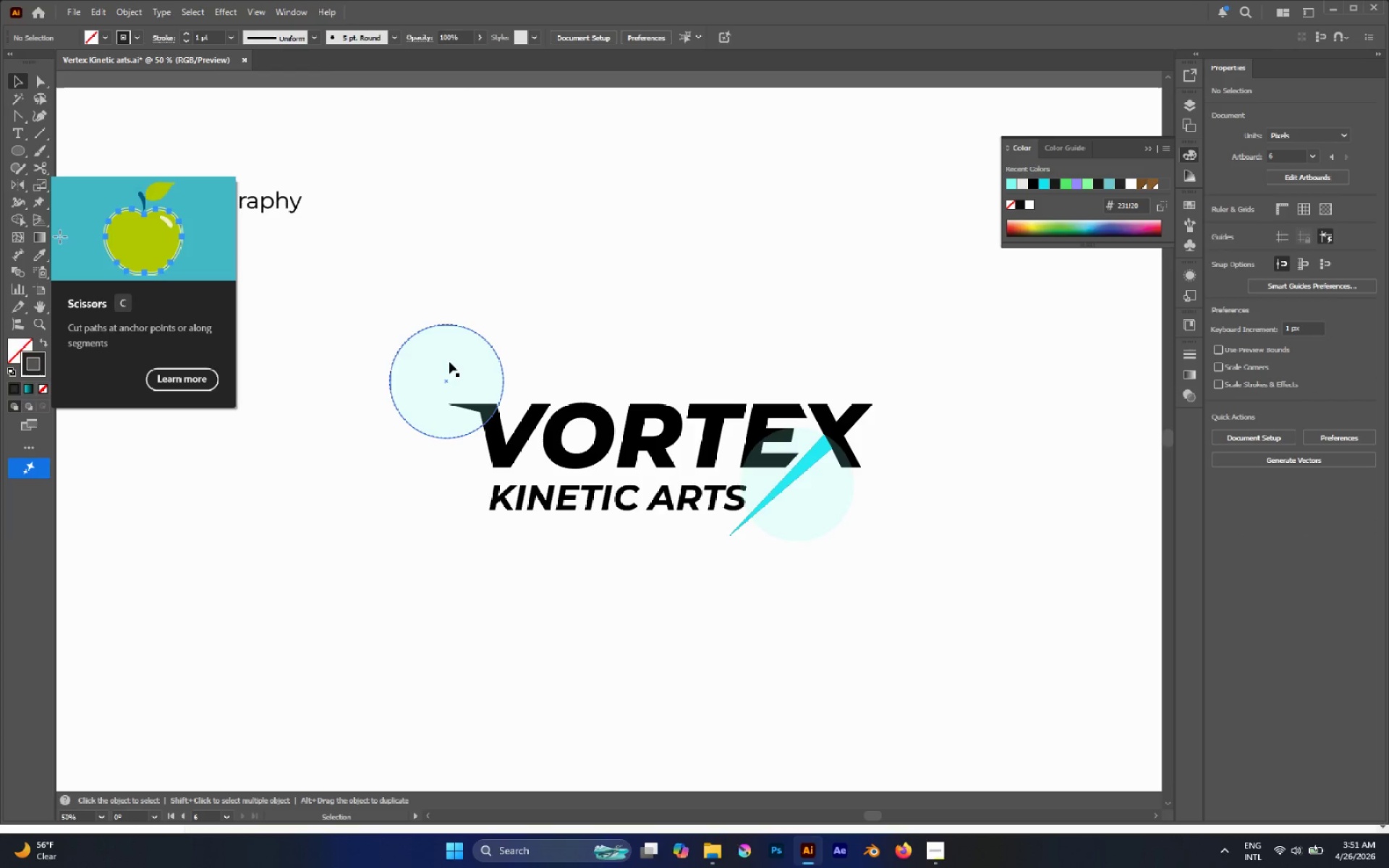 
hold_key(key=AltLeft, duration=2.02)
left_click_drag(start_coordinate=[449, 362], to_coordinate=[789, 574])
 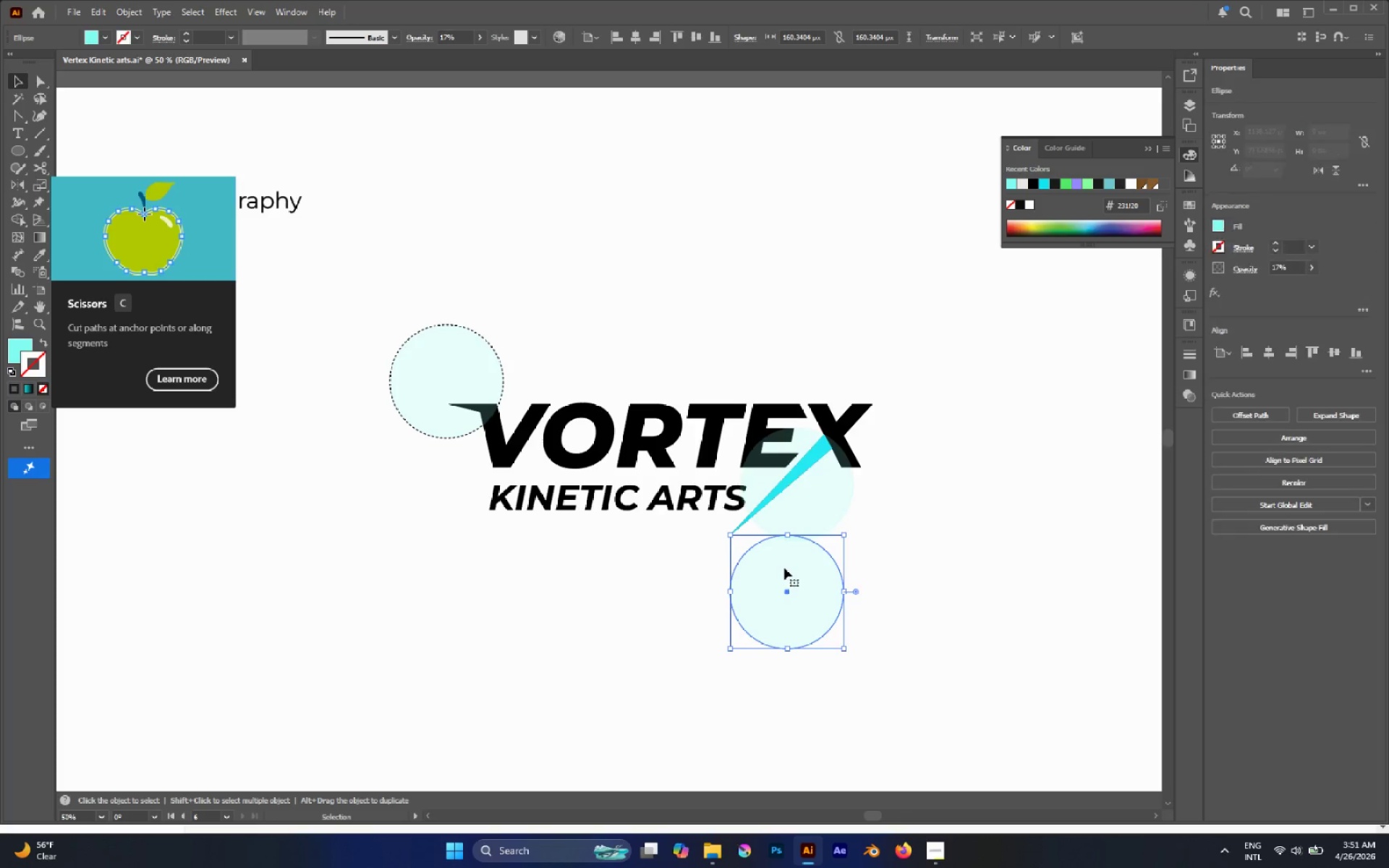 
key(Control+Z)
 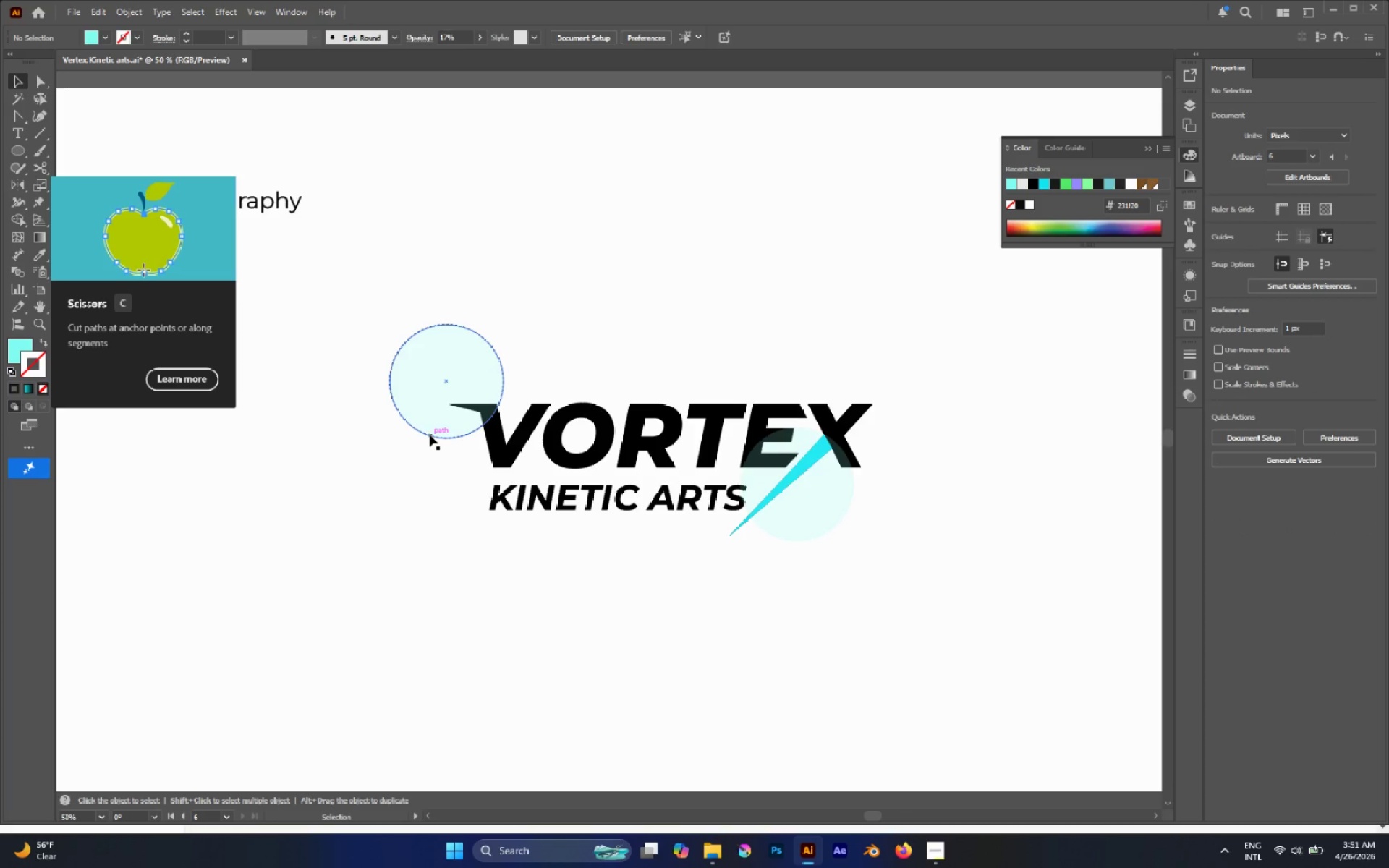 
left_click_drag(start_coordinate=[420, 433], to_coordinate=[773, 532])
 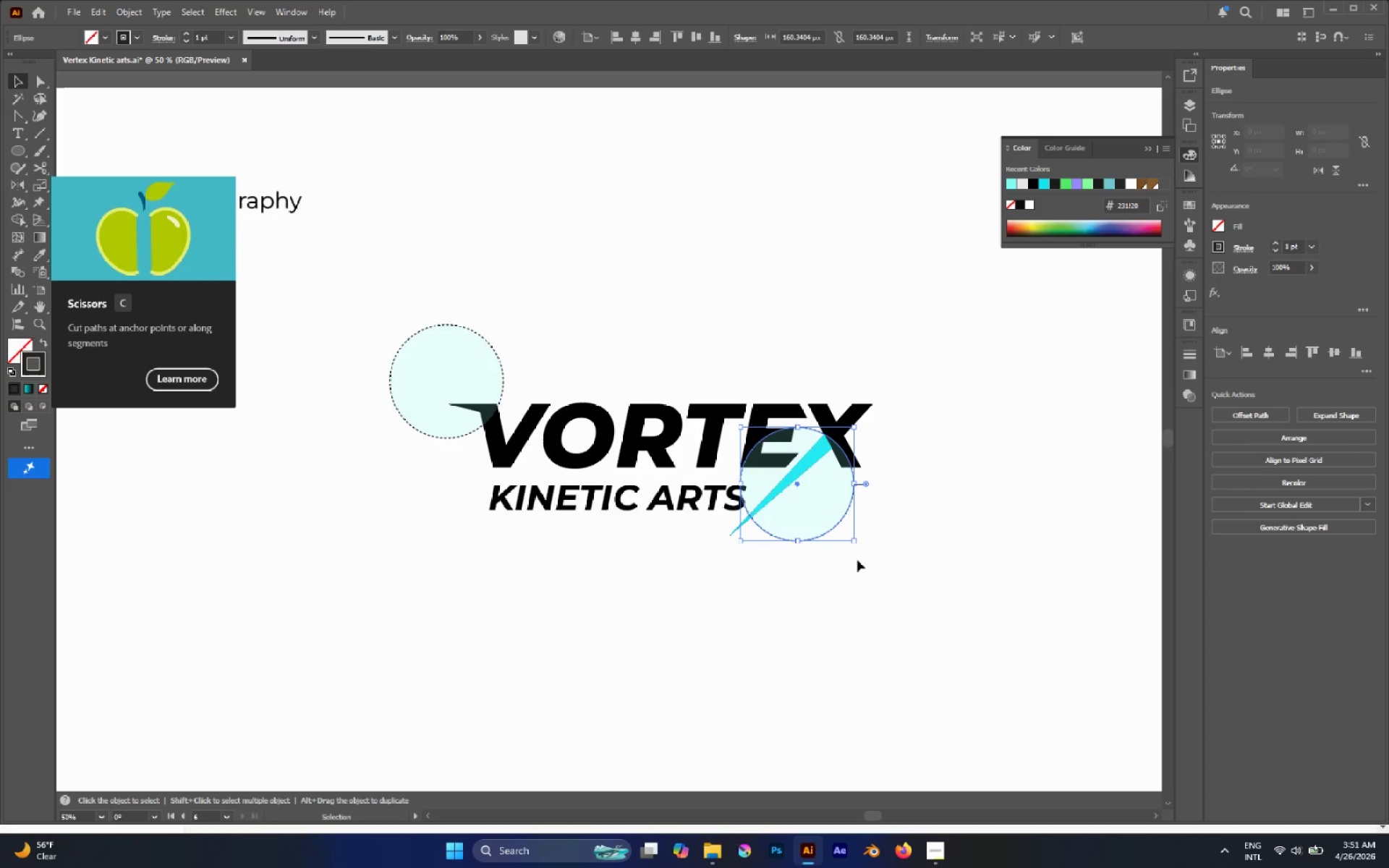 
hold_key(key=AltLeft, duration=2.35)
 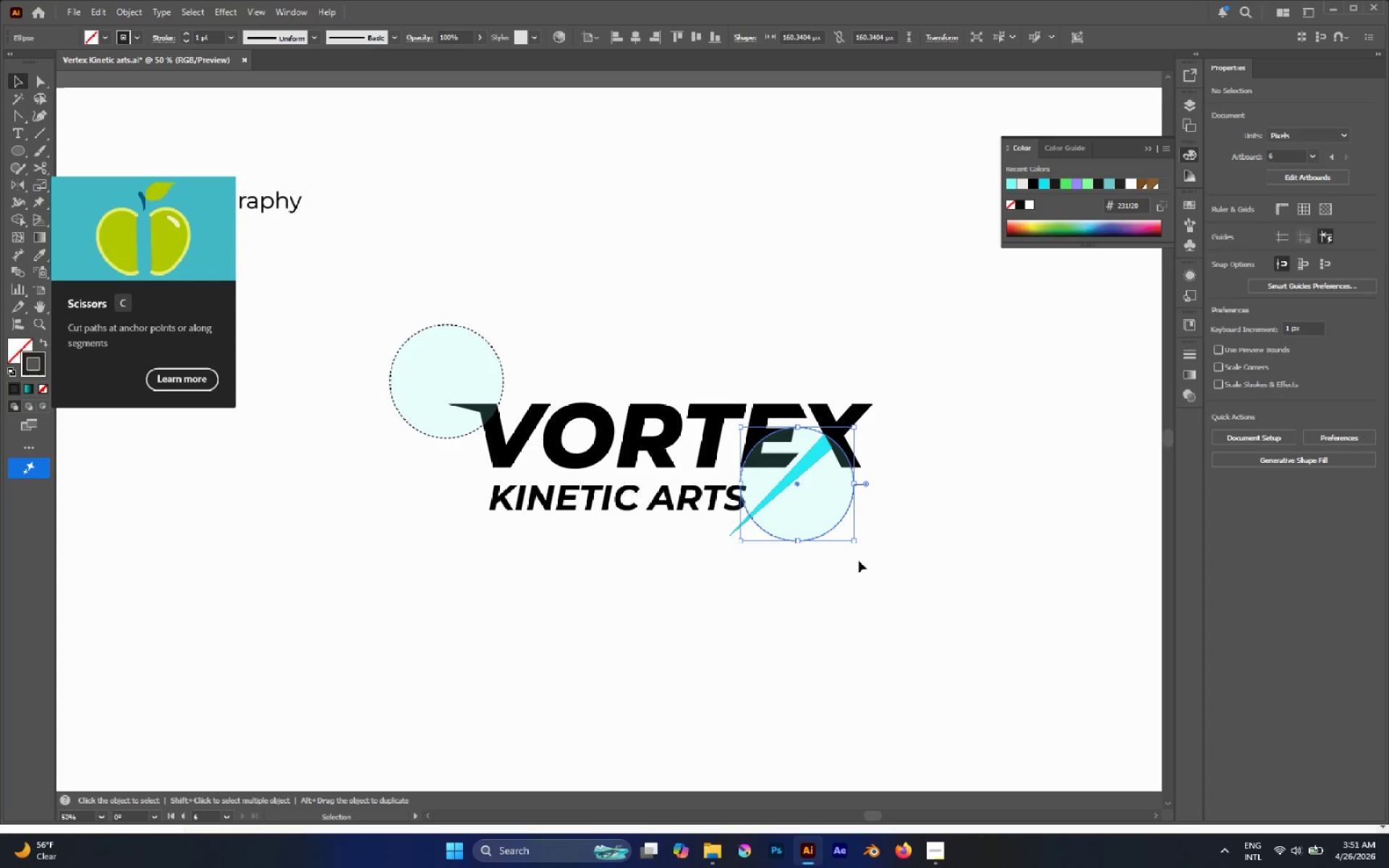 
left_click_drag(start_coordinate=[859, 561], to_coordinate=[799, 521])
 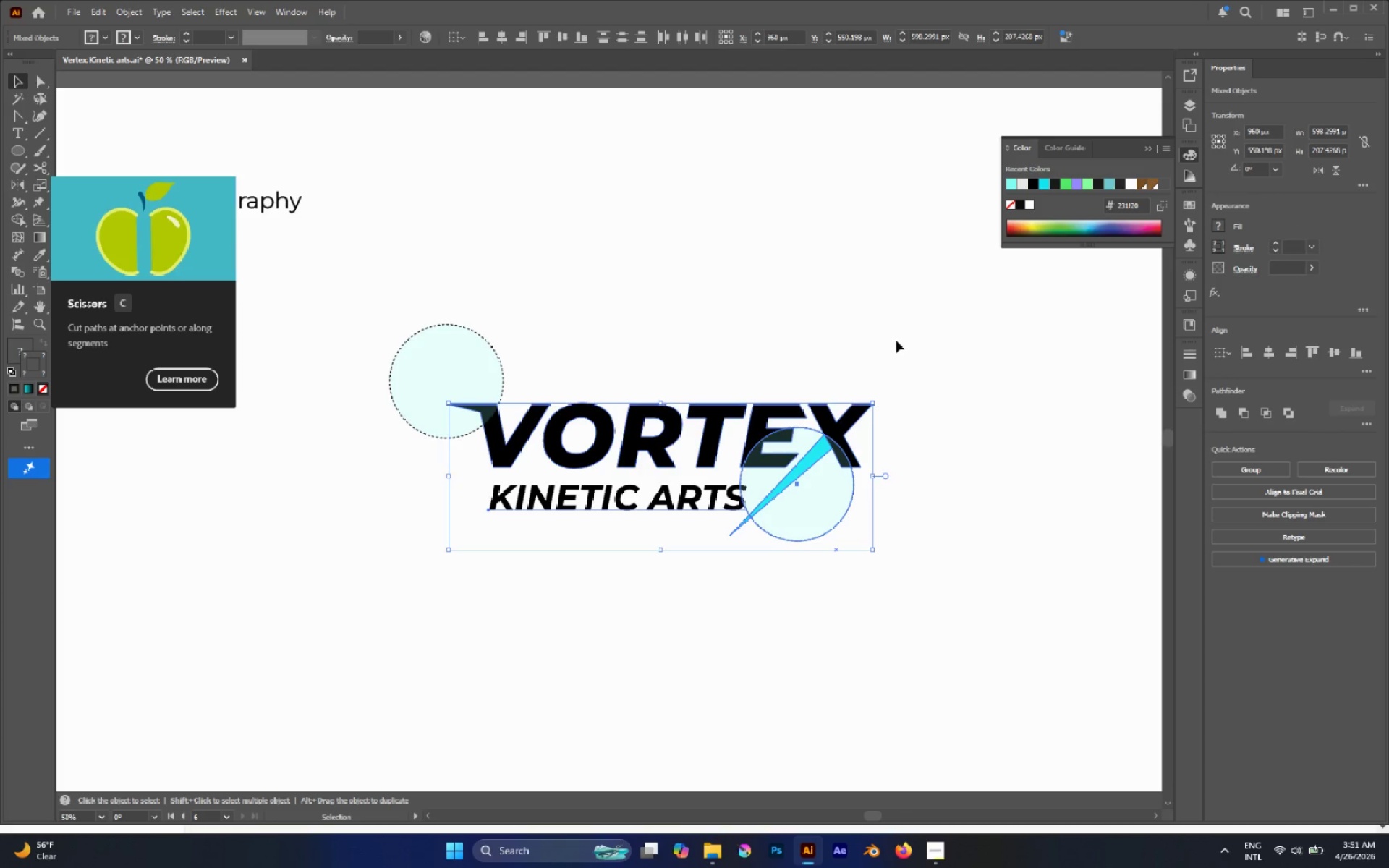 
left_click([985, 435])
 